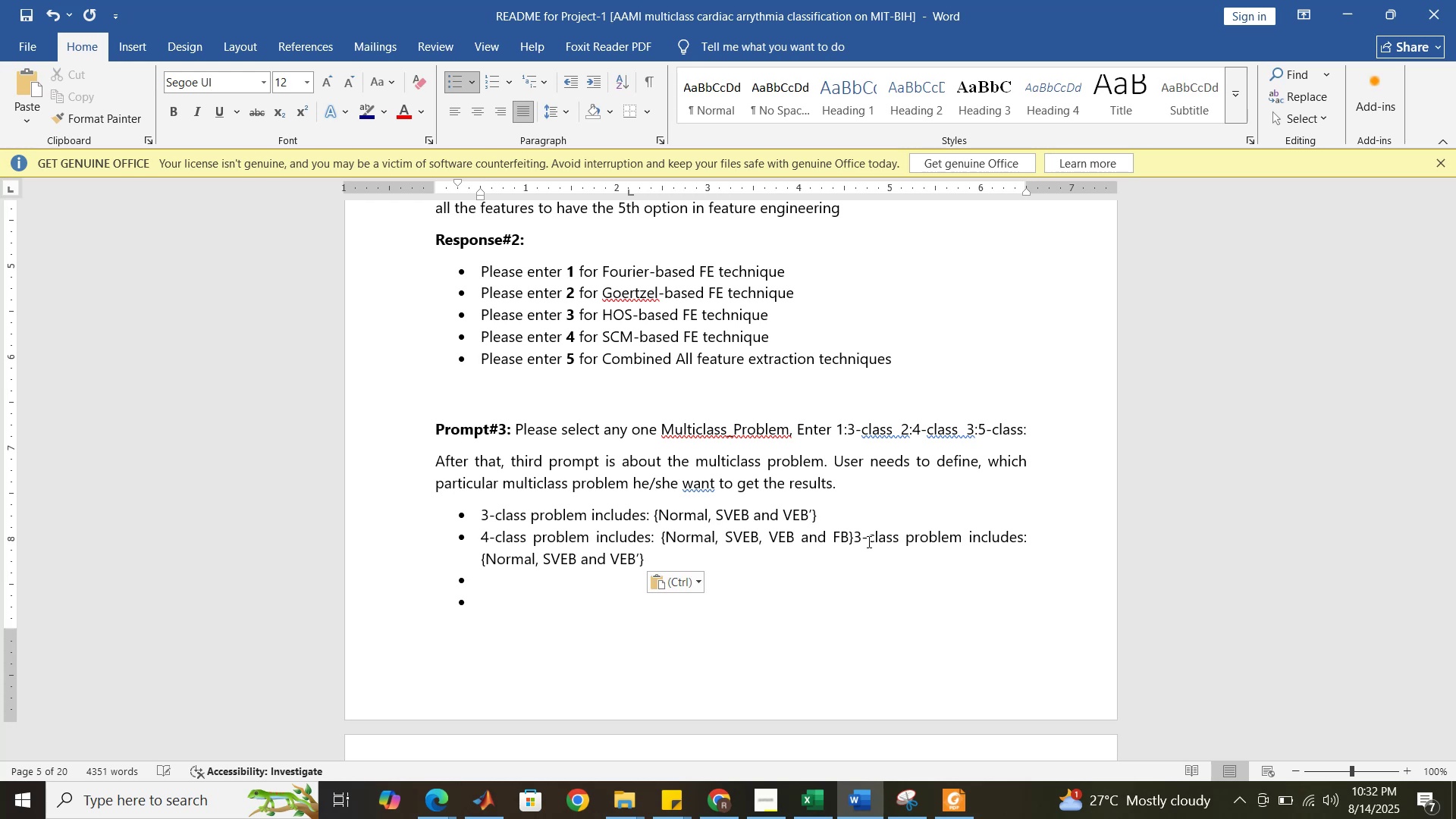 
key(Control+Z)
 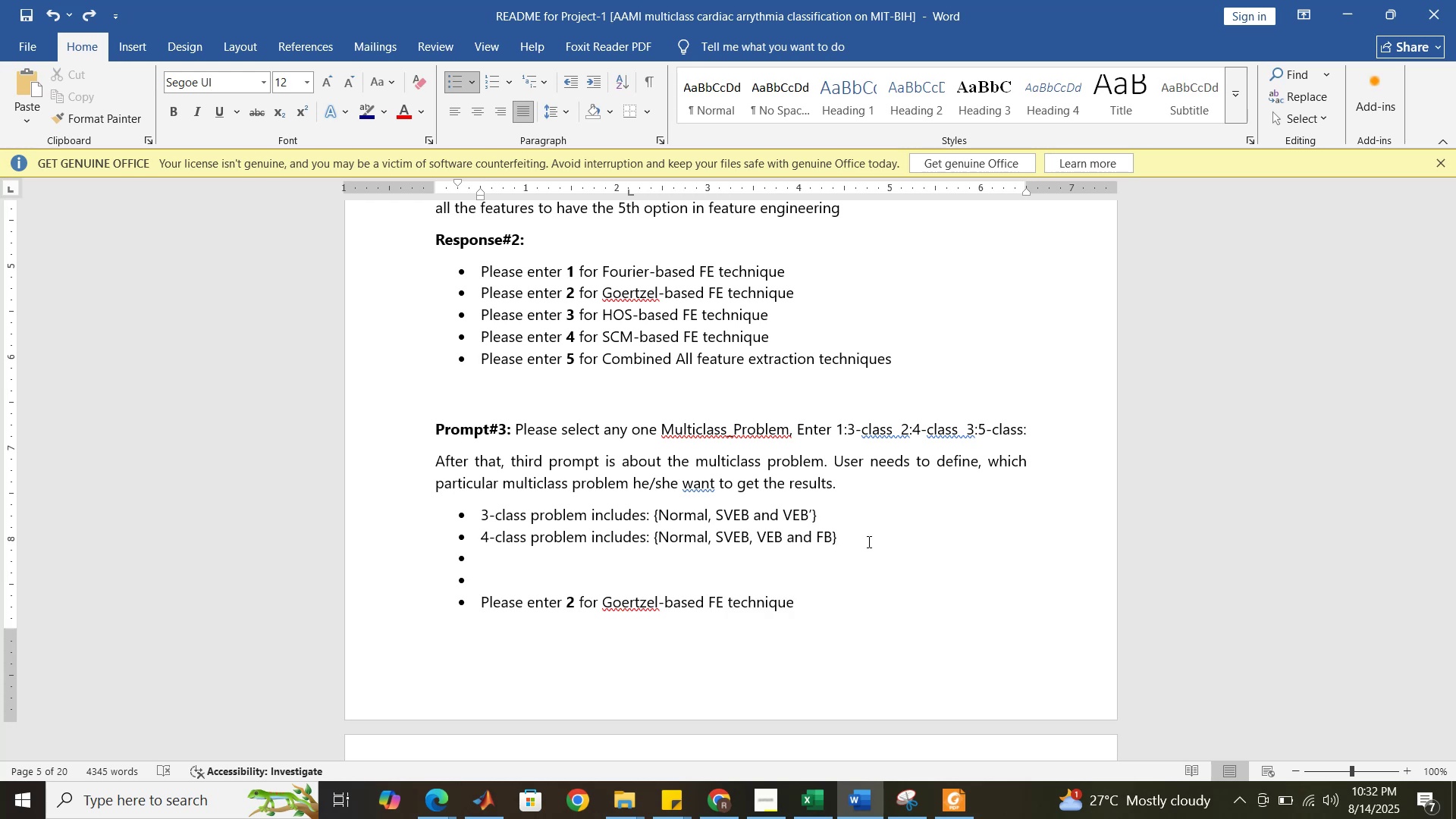 
key(Enter)
 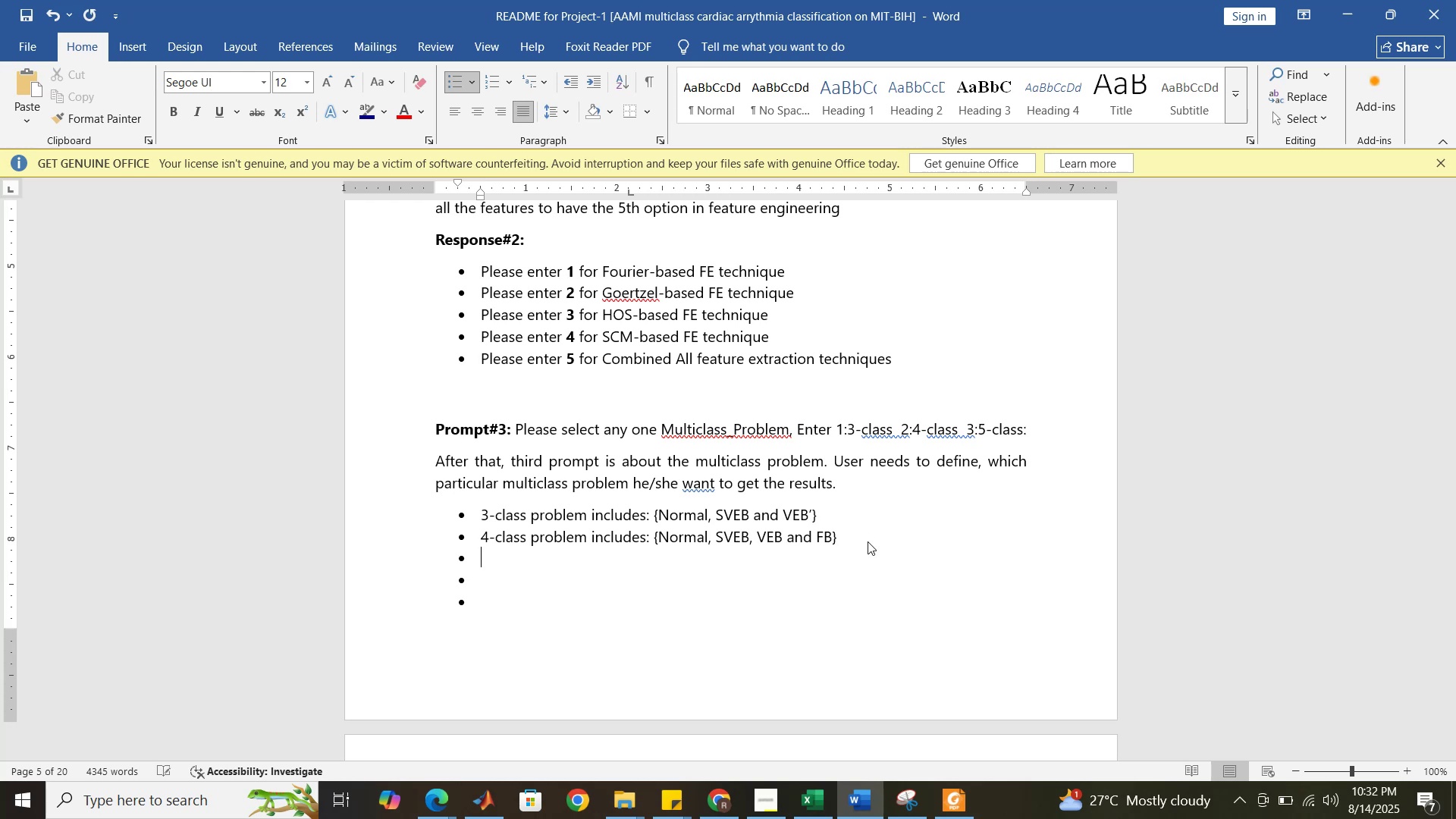 
key(Control+V)
 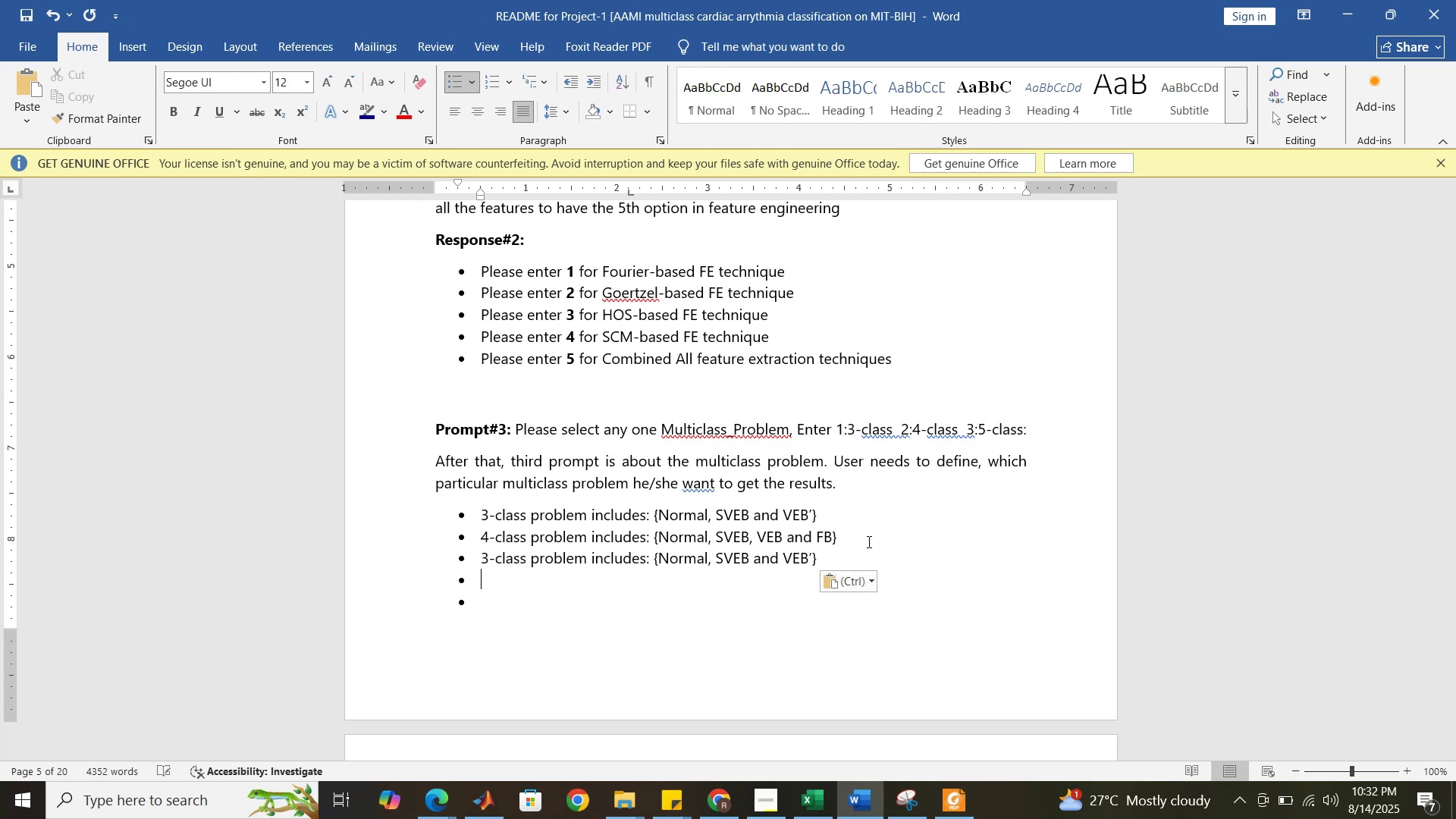 
key(ArrowUp)
 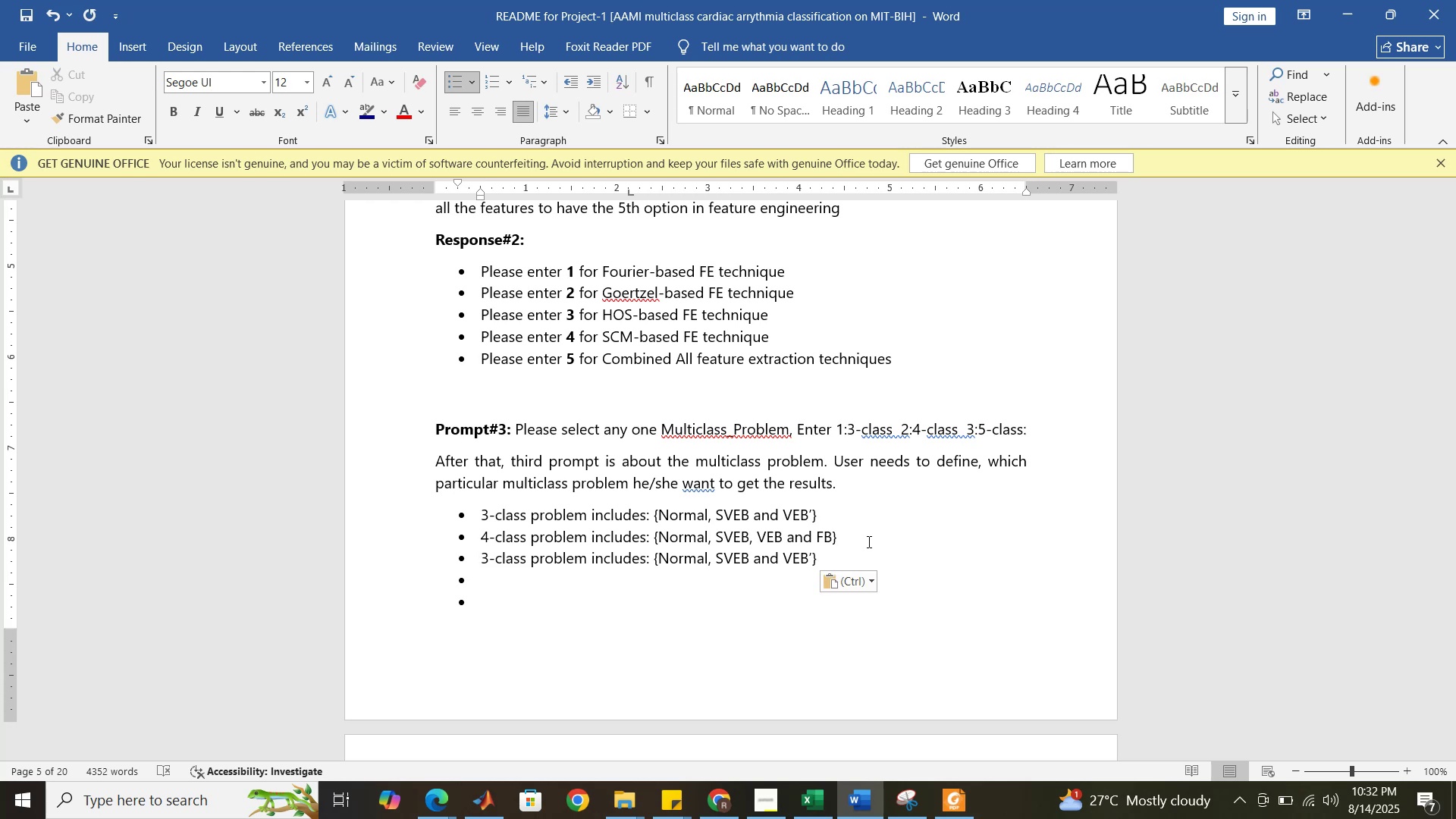 
key(Delete)
 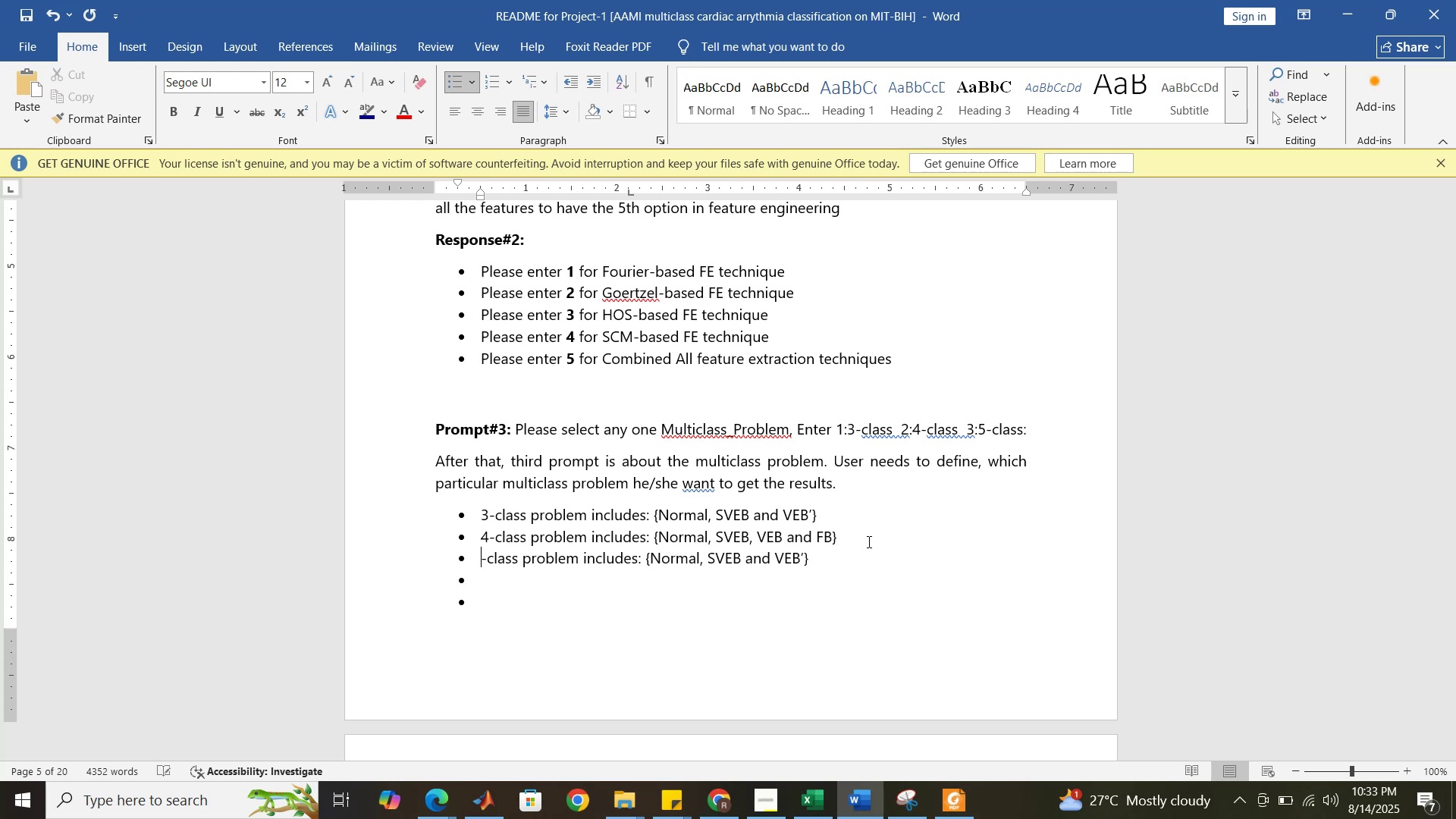 
key(5)
 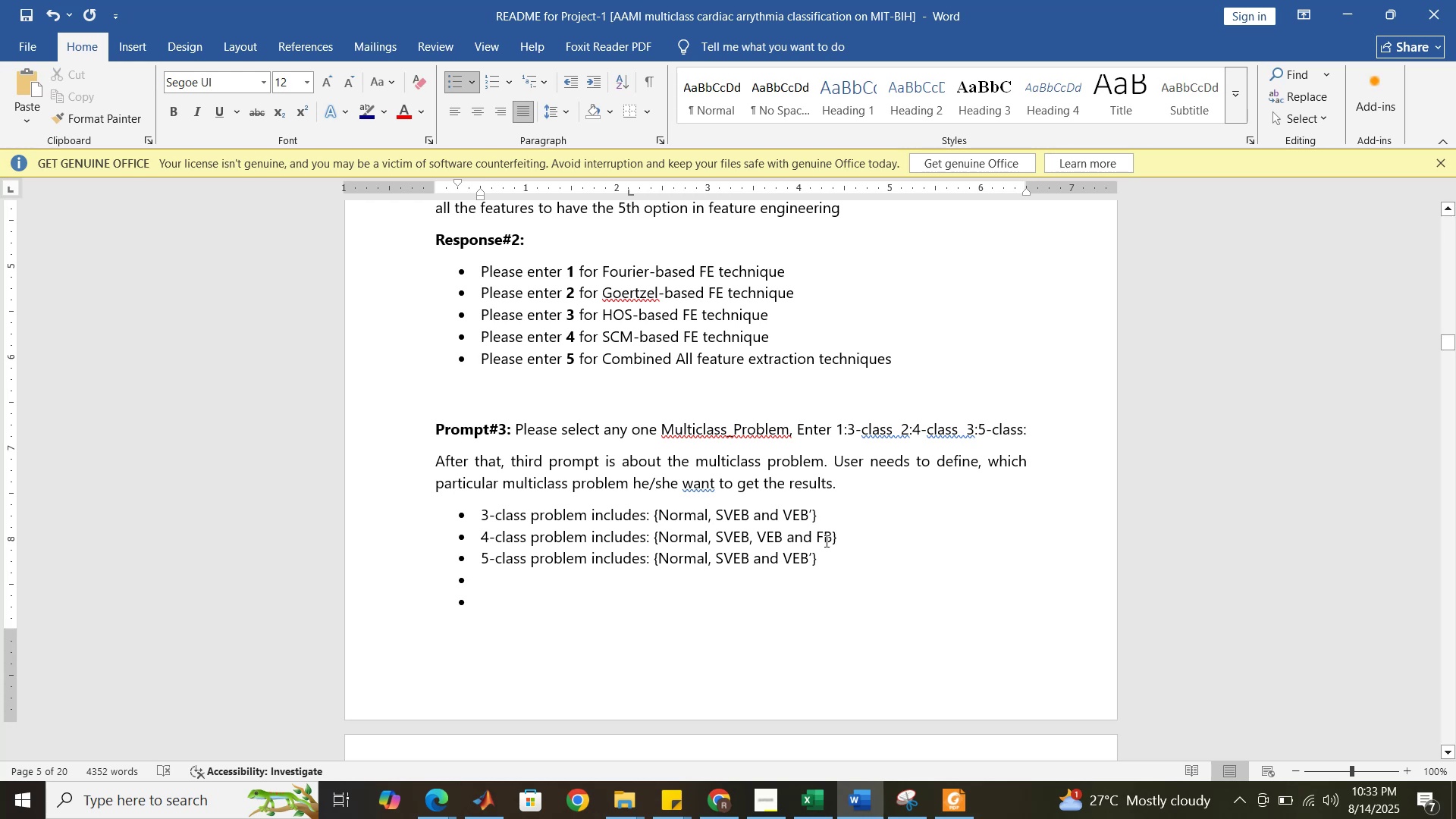 
left_click([783, 561])
 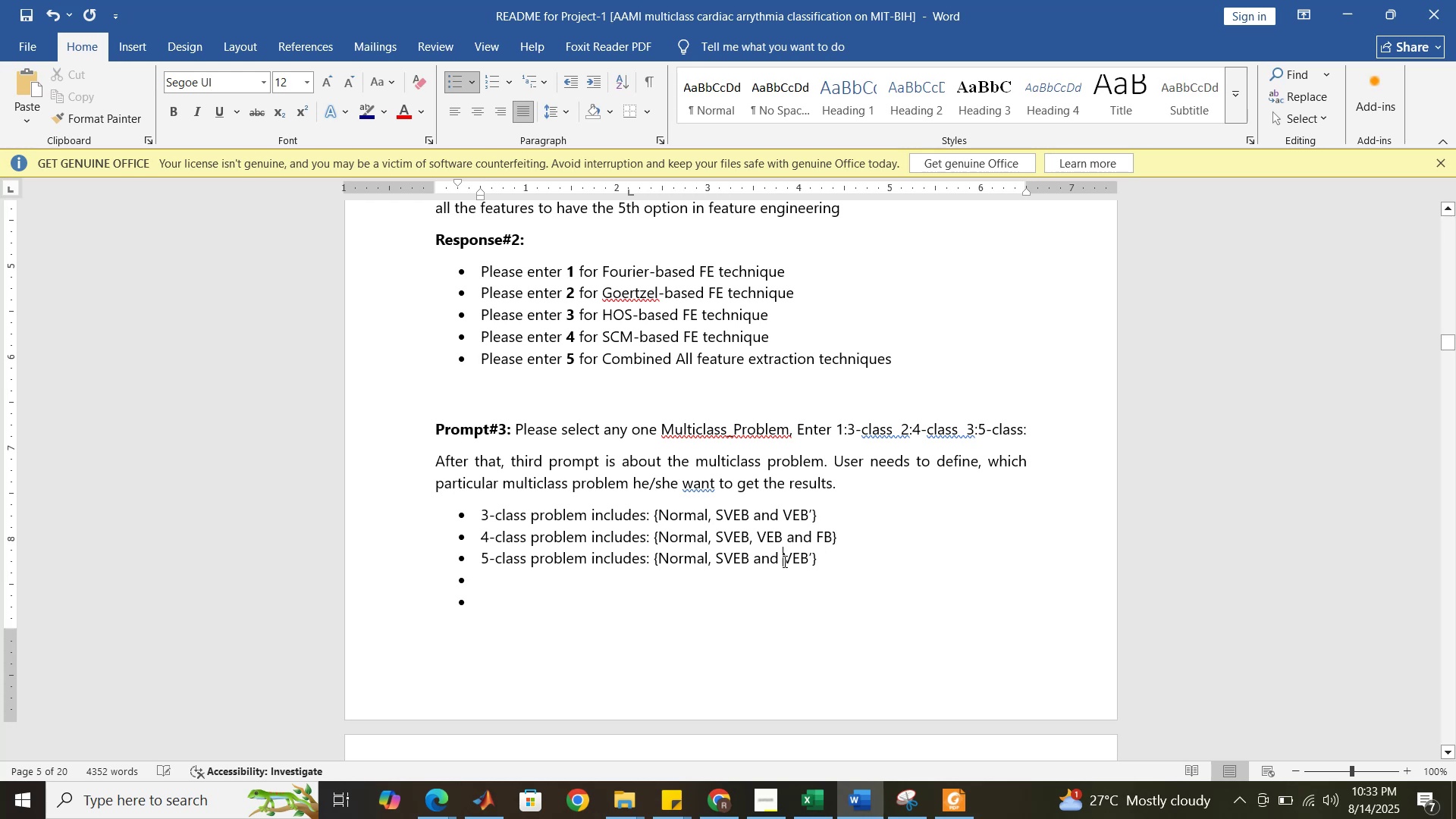 
key(Backspace)
 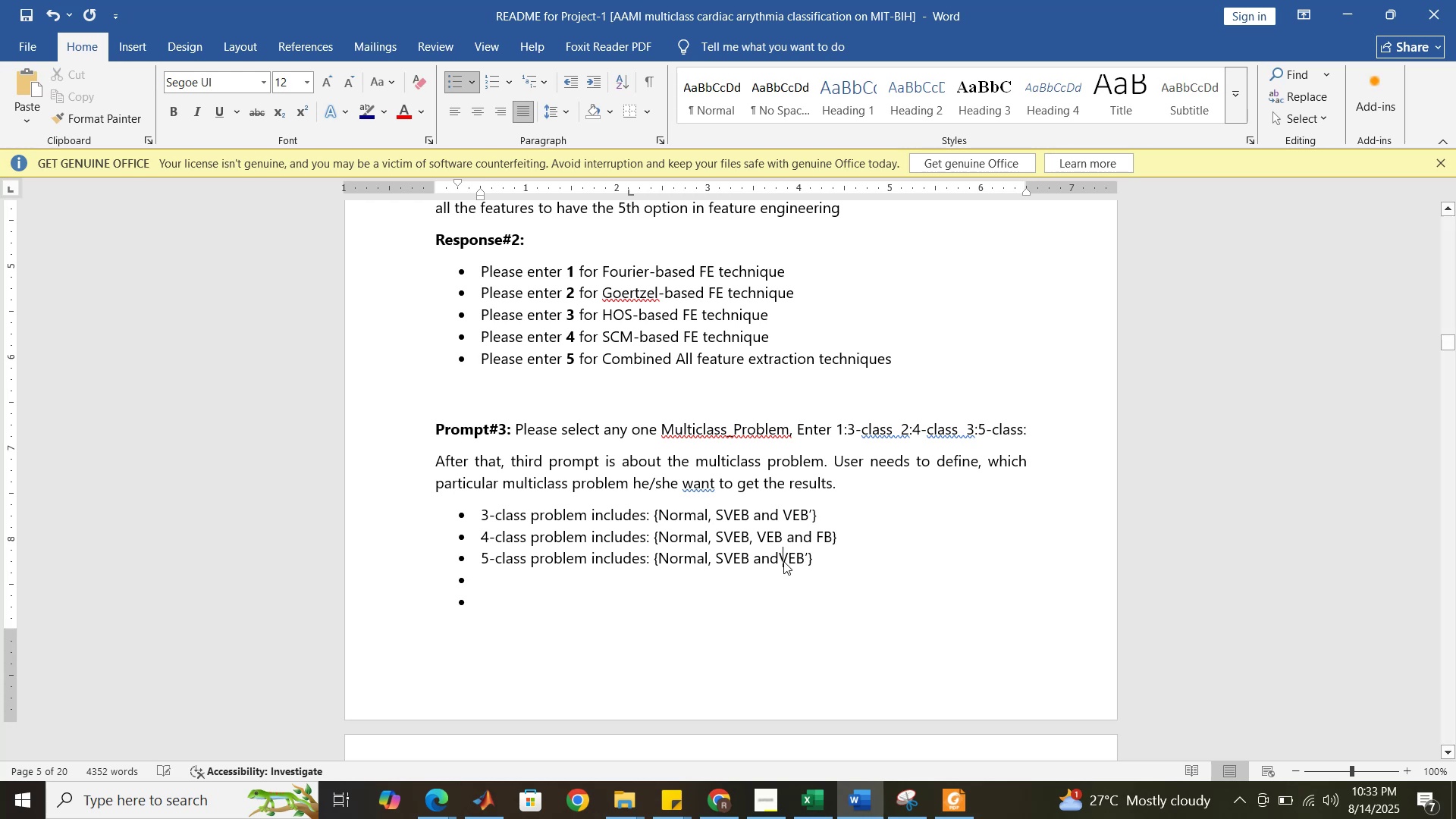 
key(Backspace)
 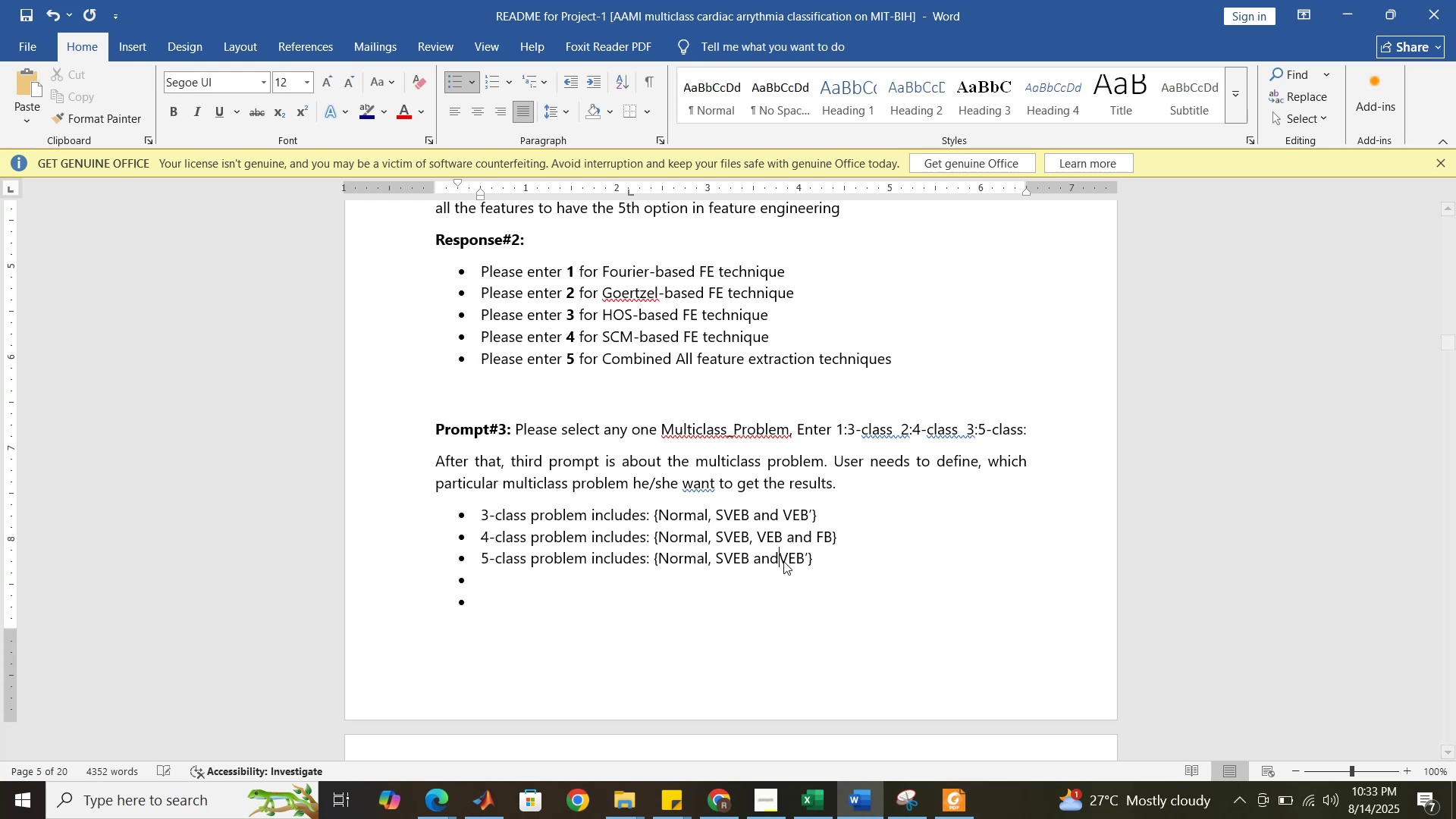 
key(Backspace)
 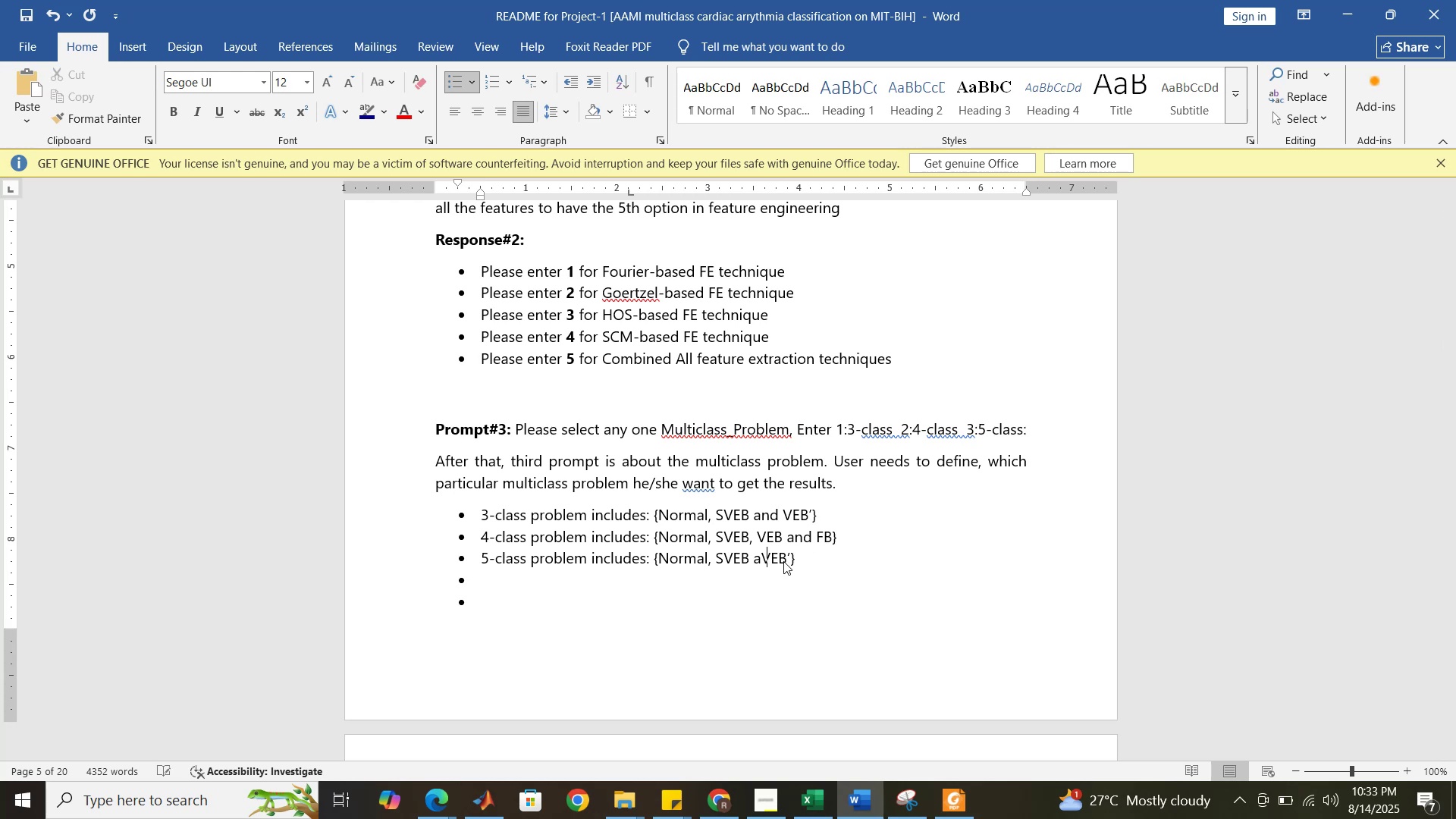 
key(Backspace)
 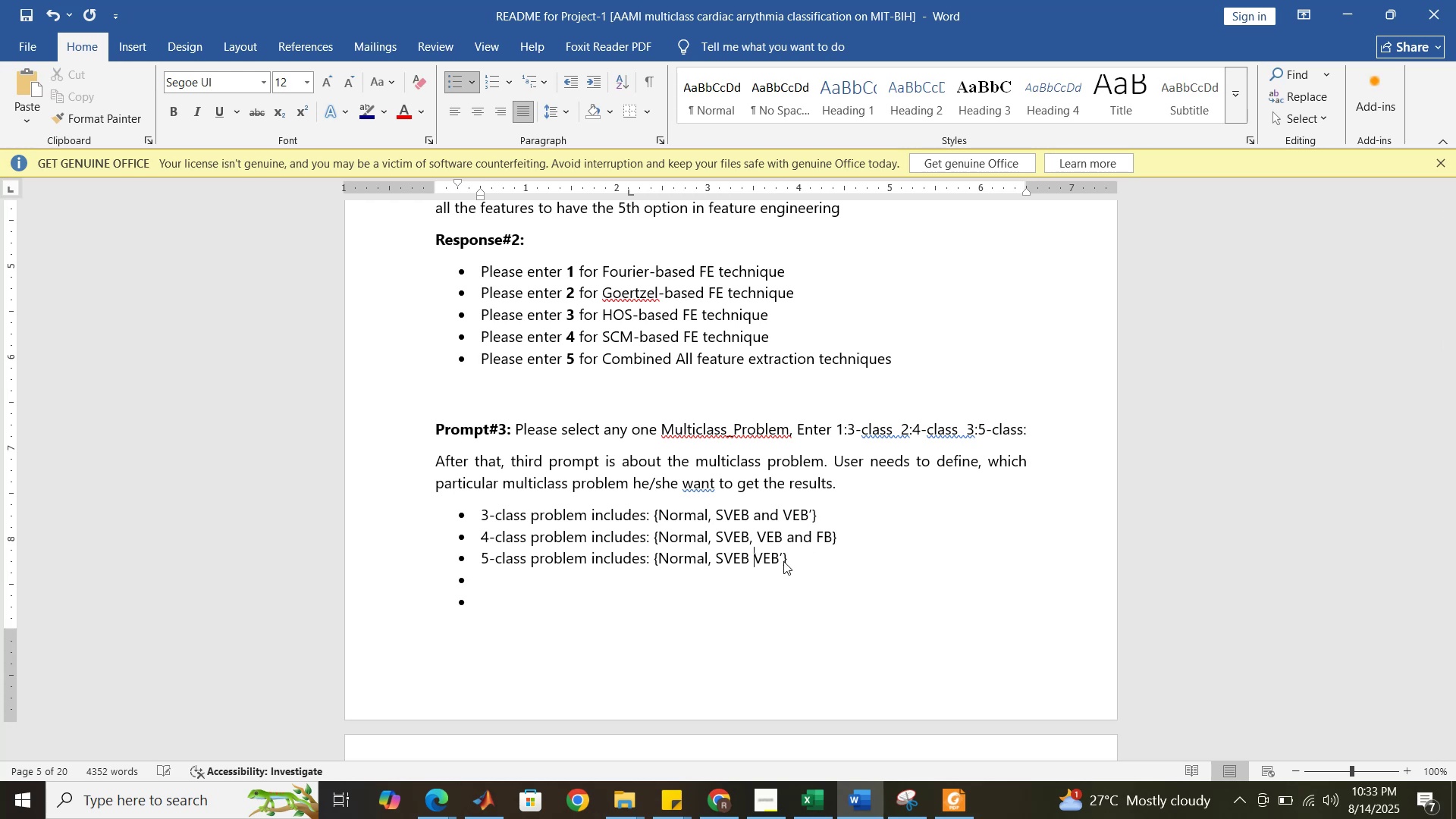 
key(Backspace)
 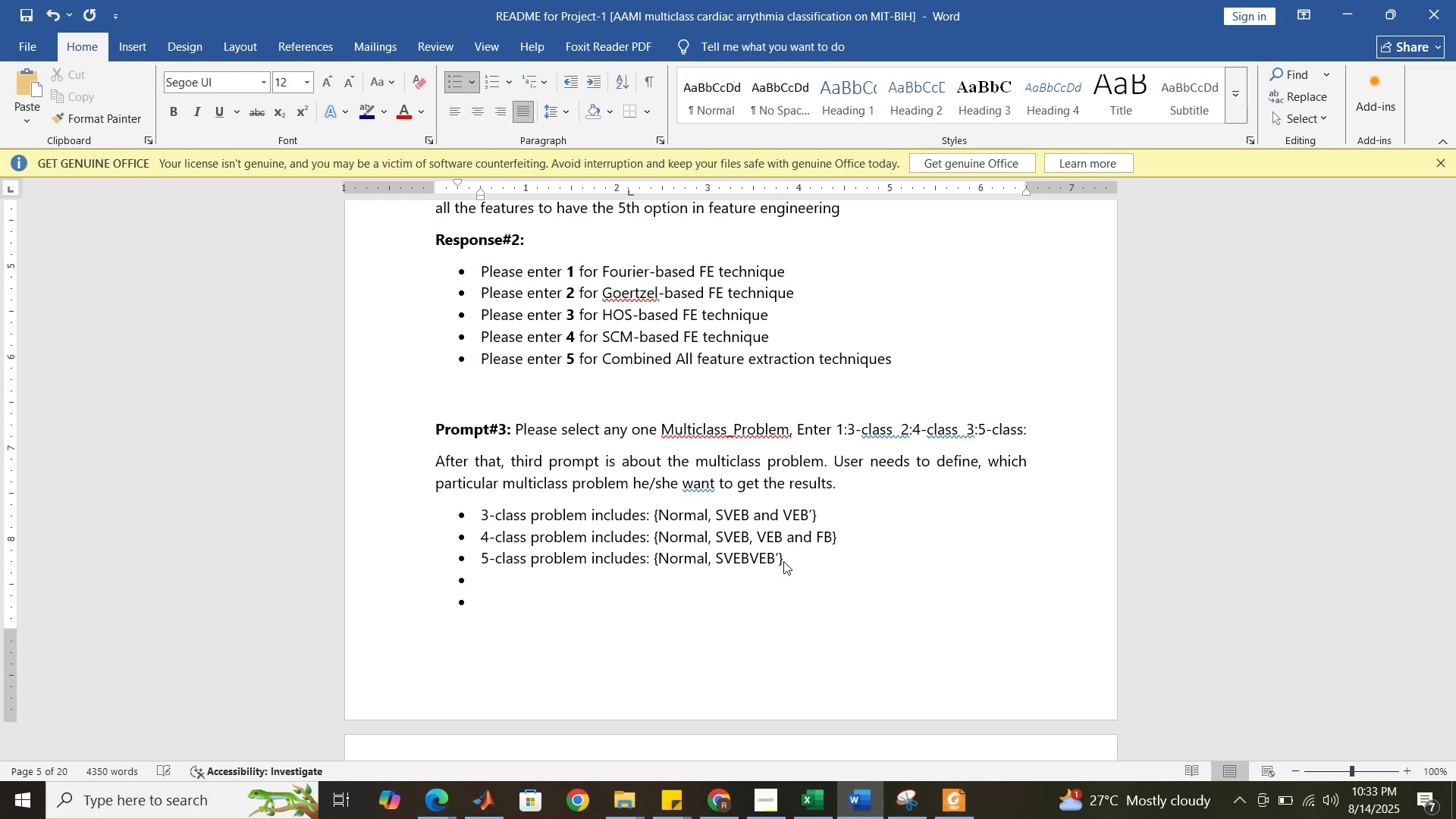 
key(Comma)
 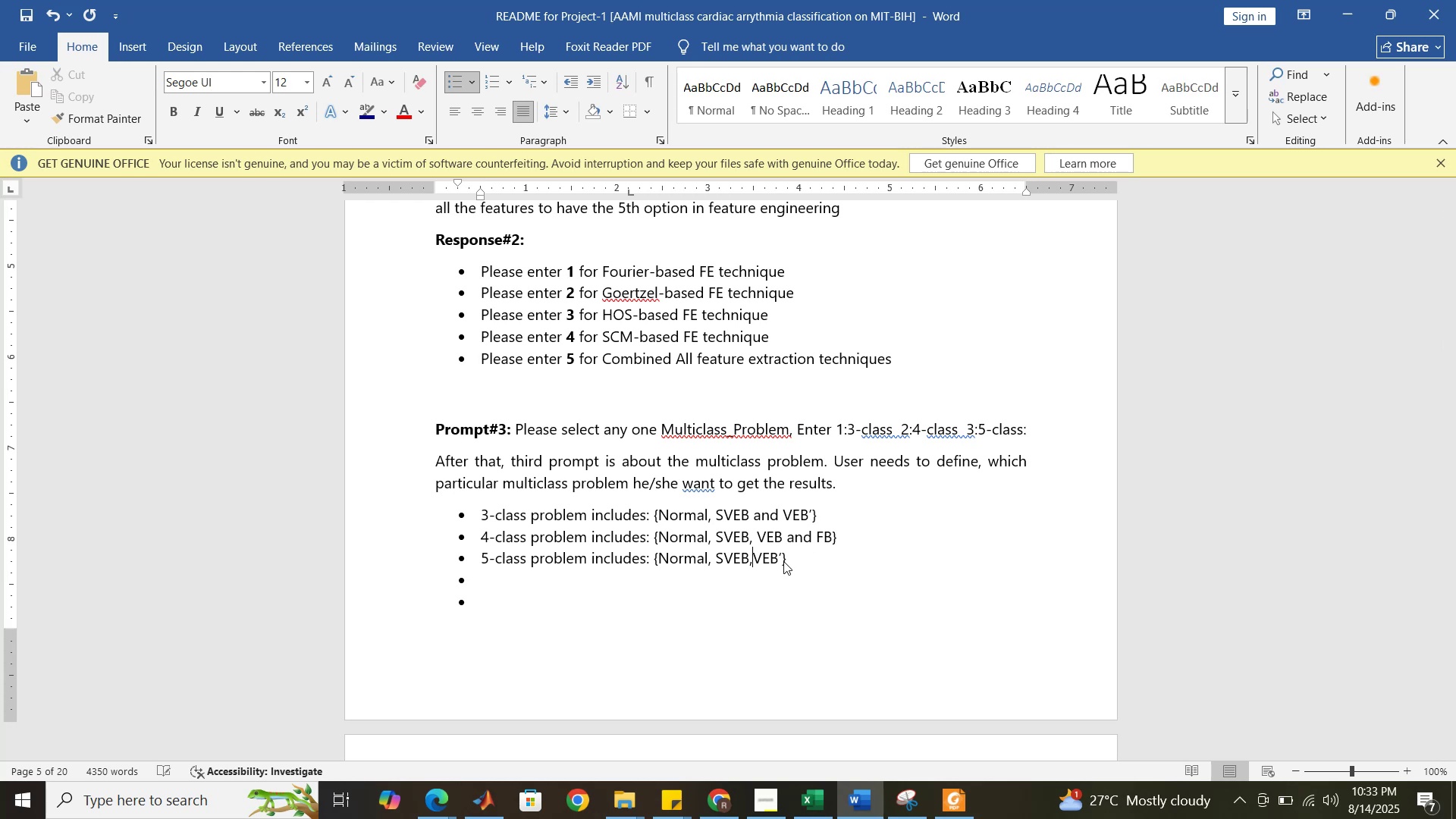 
key(Space)
 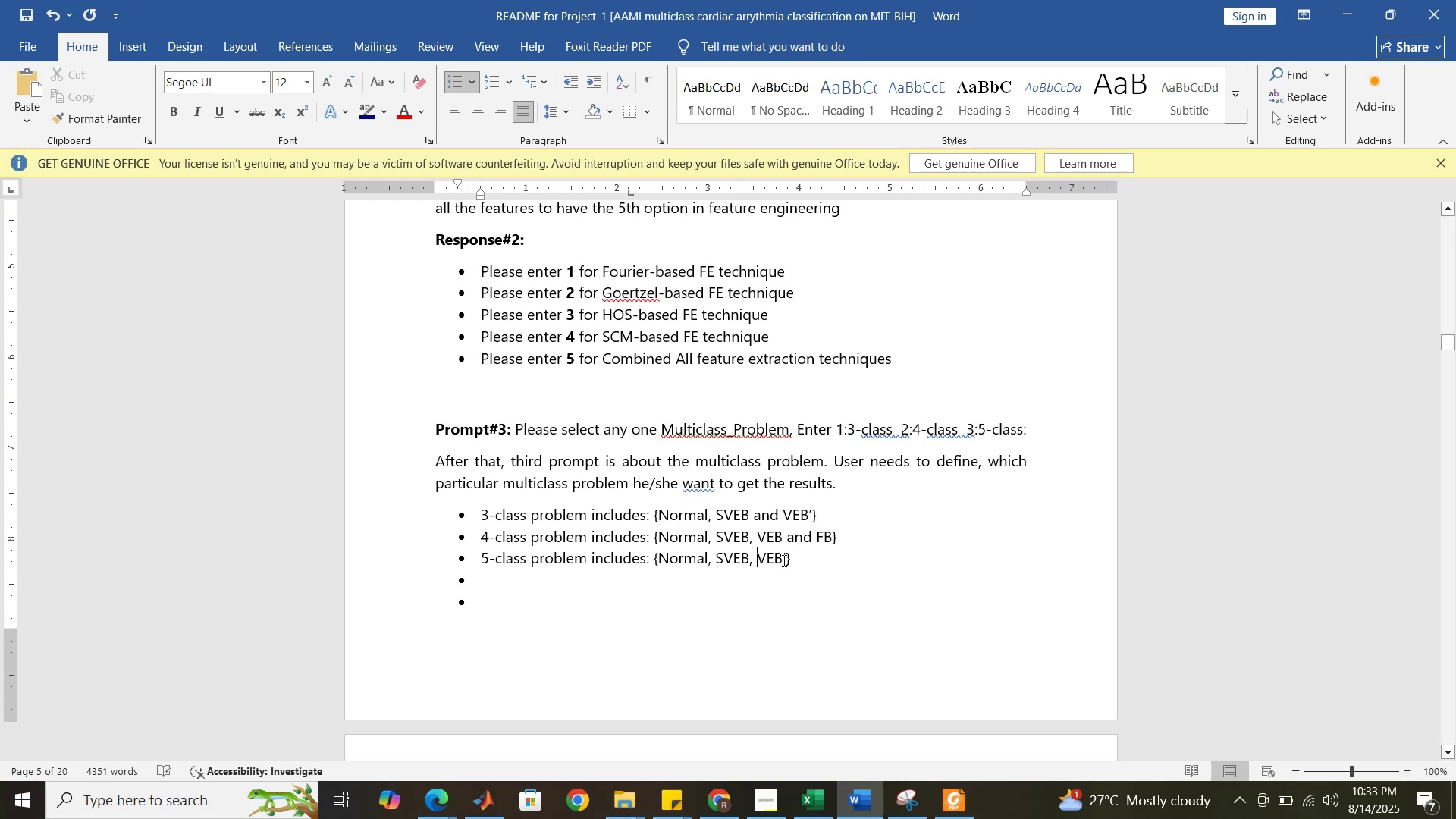 
left_click([783, 560])
 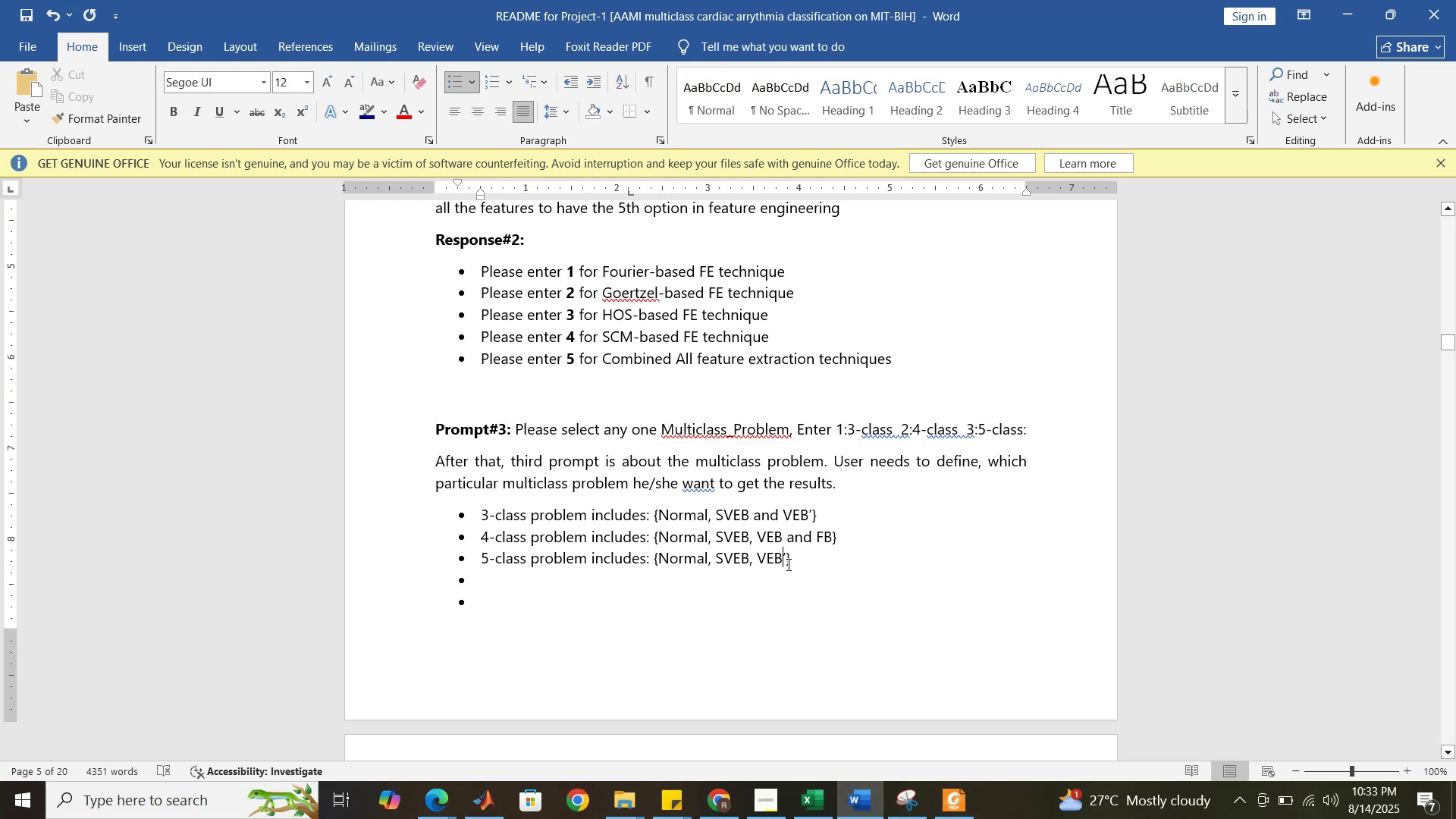 
type(, [Delete]F, )
key(Backspace)
key(Backspace)
type( and Q)
 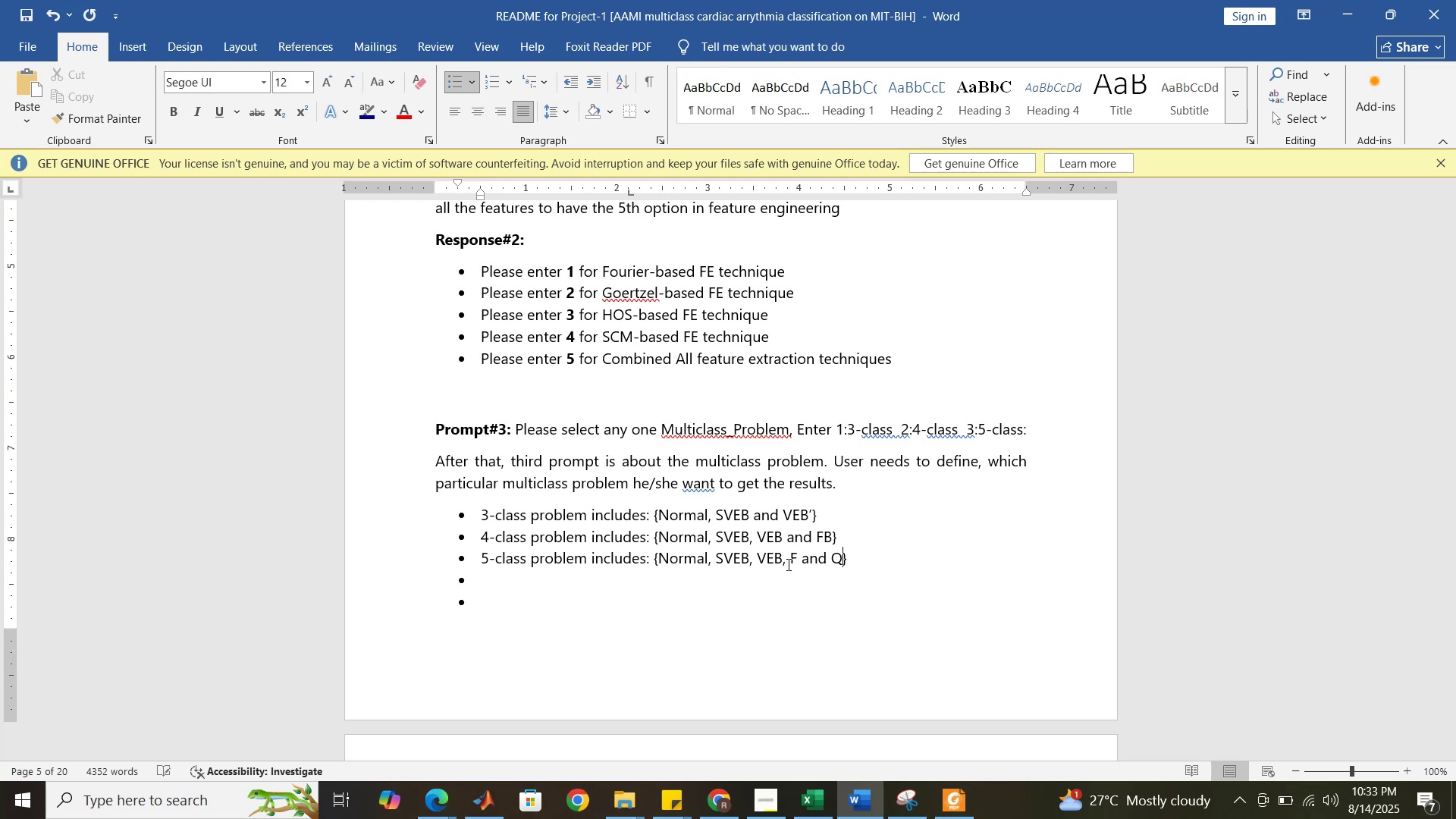 
wait(10.27)
 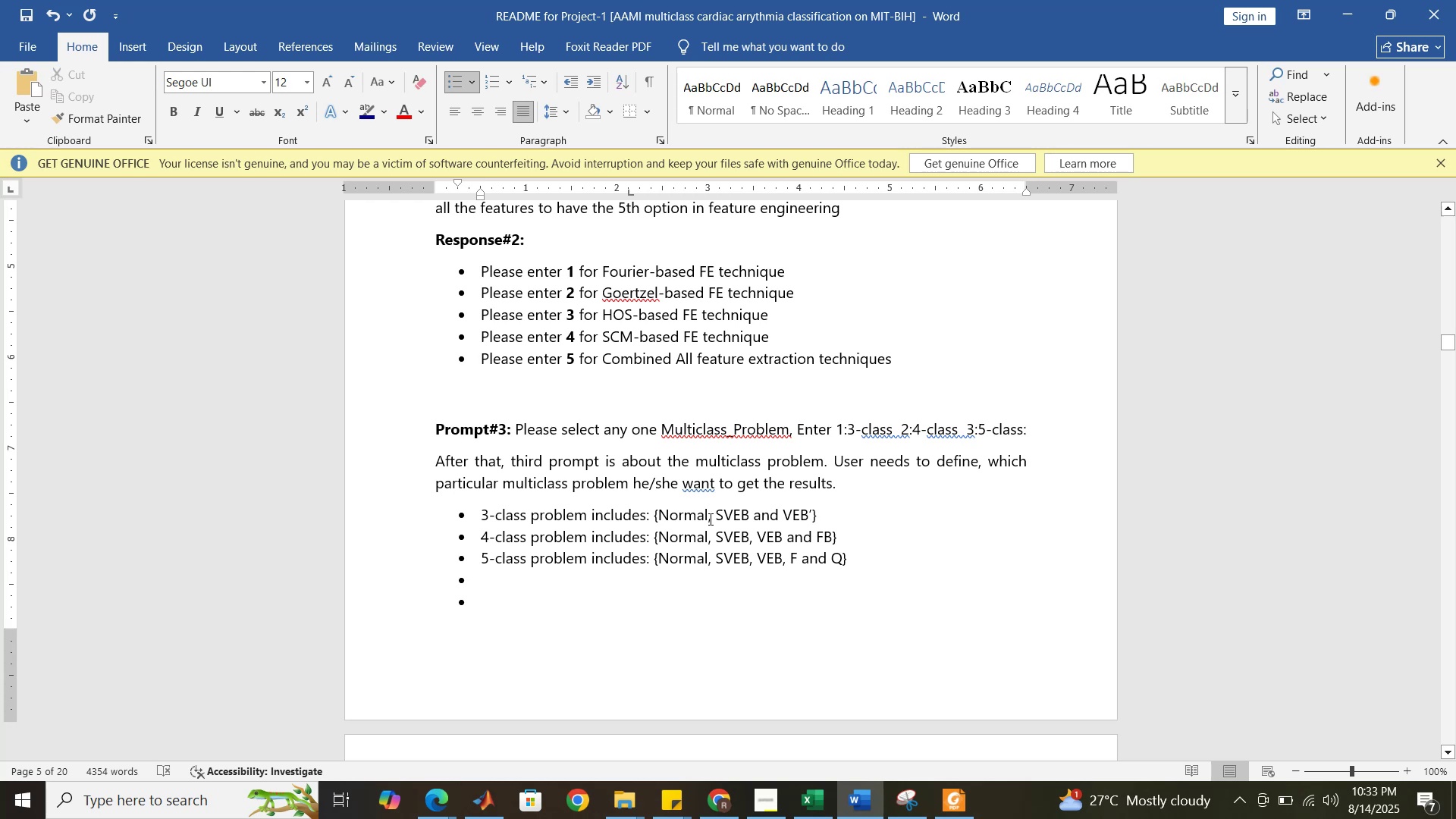 
left_click([708, 560])
 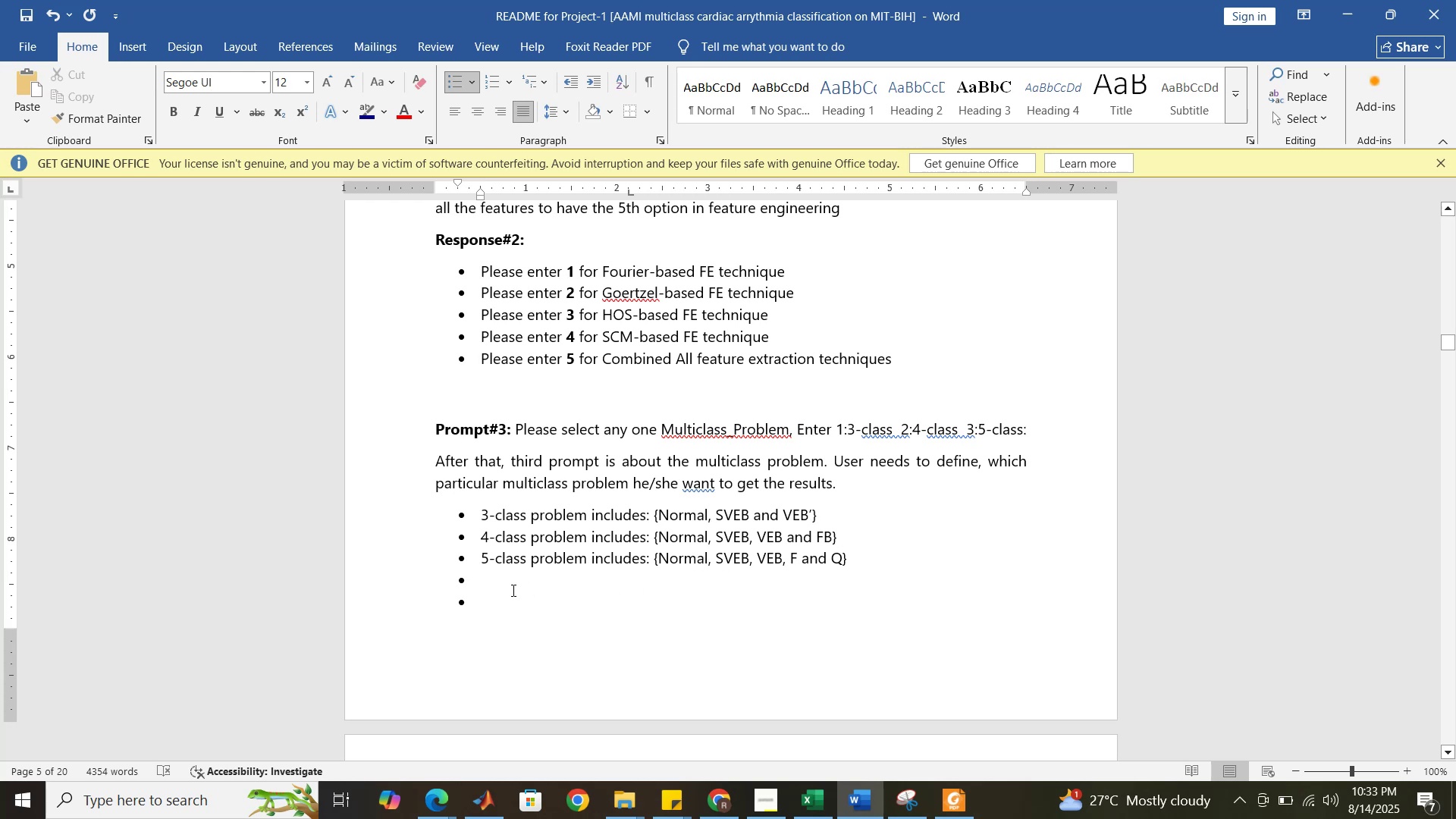 
left_click_drag(start_coordinate=[489, 607], to_coordinate=[453, 589])
 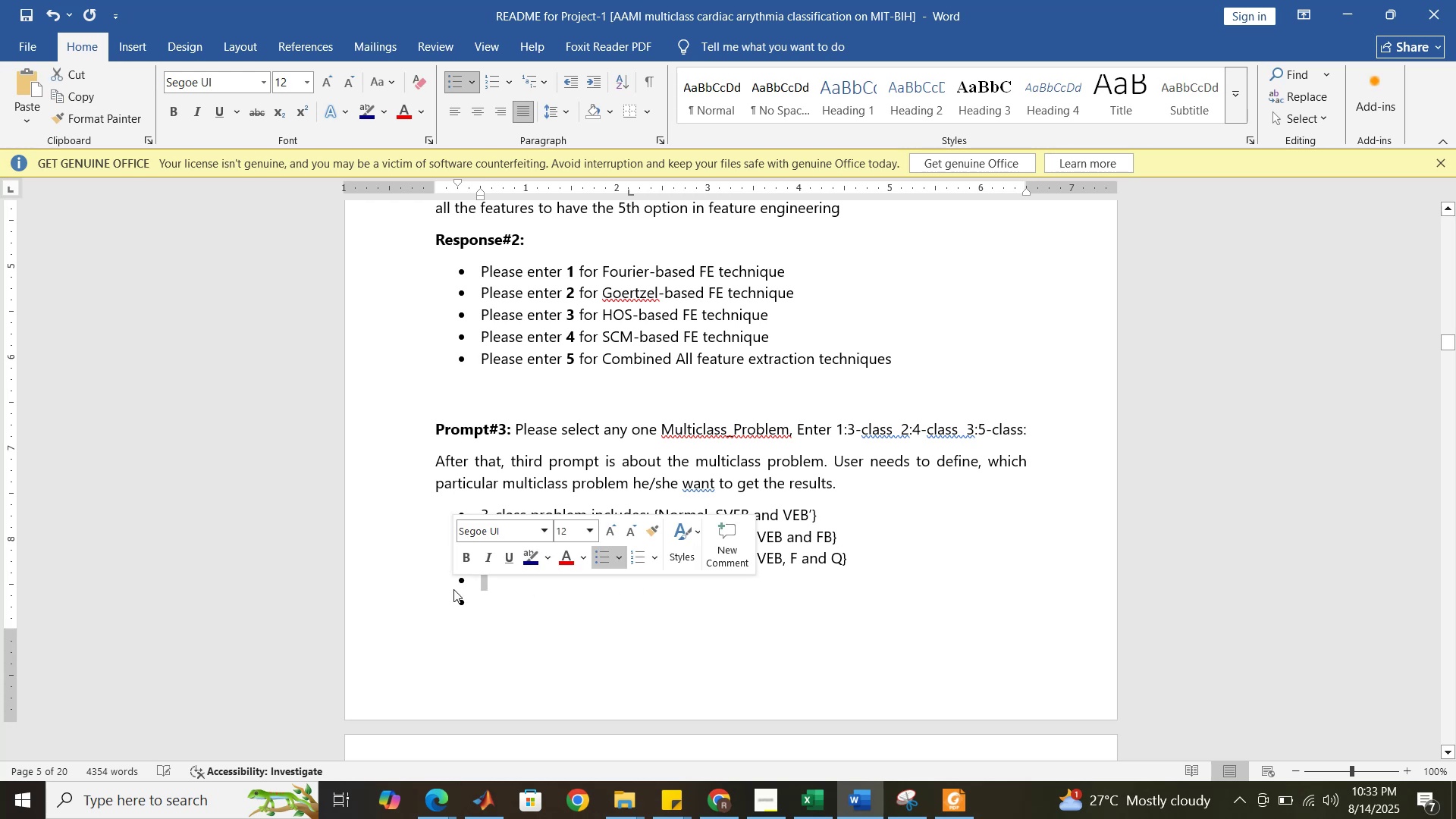 
key(Backspace)
 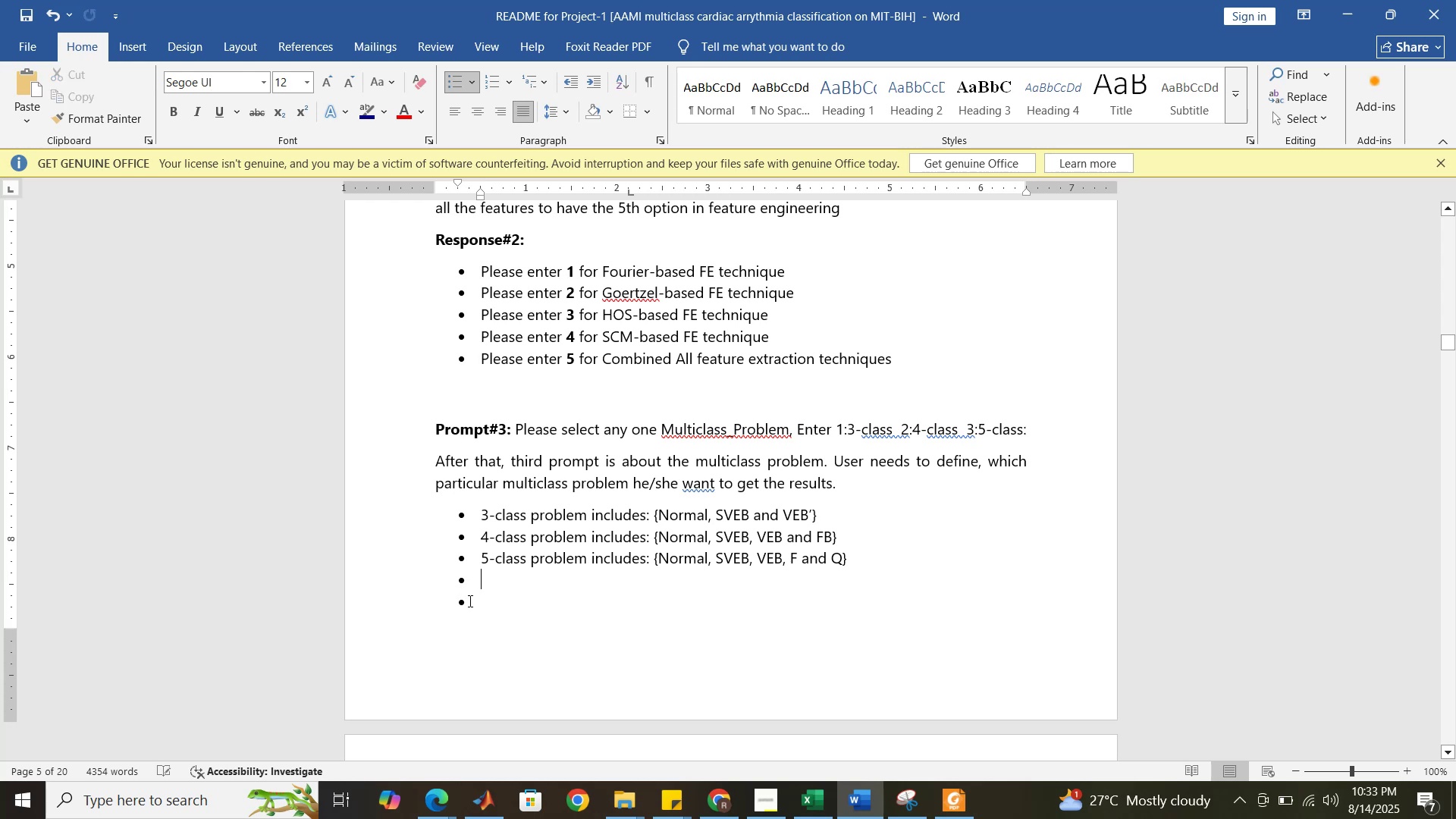 
key(Backspace)
 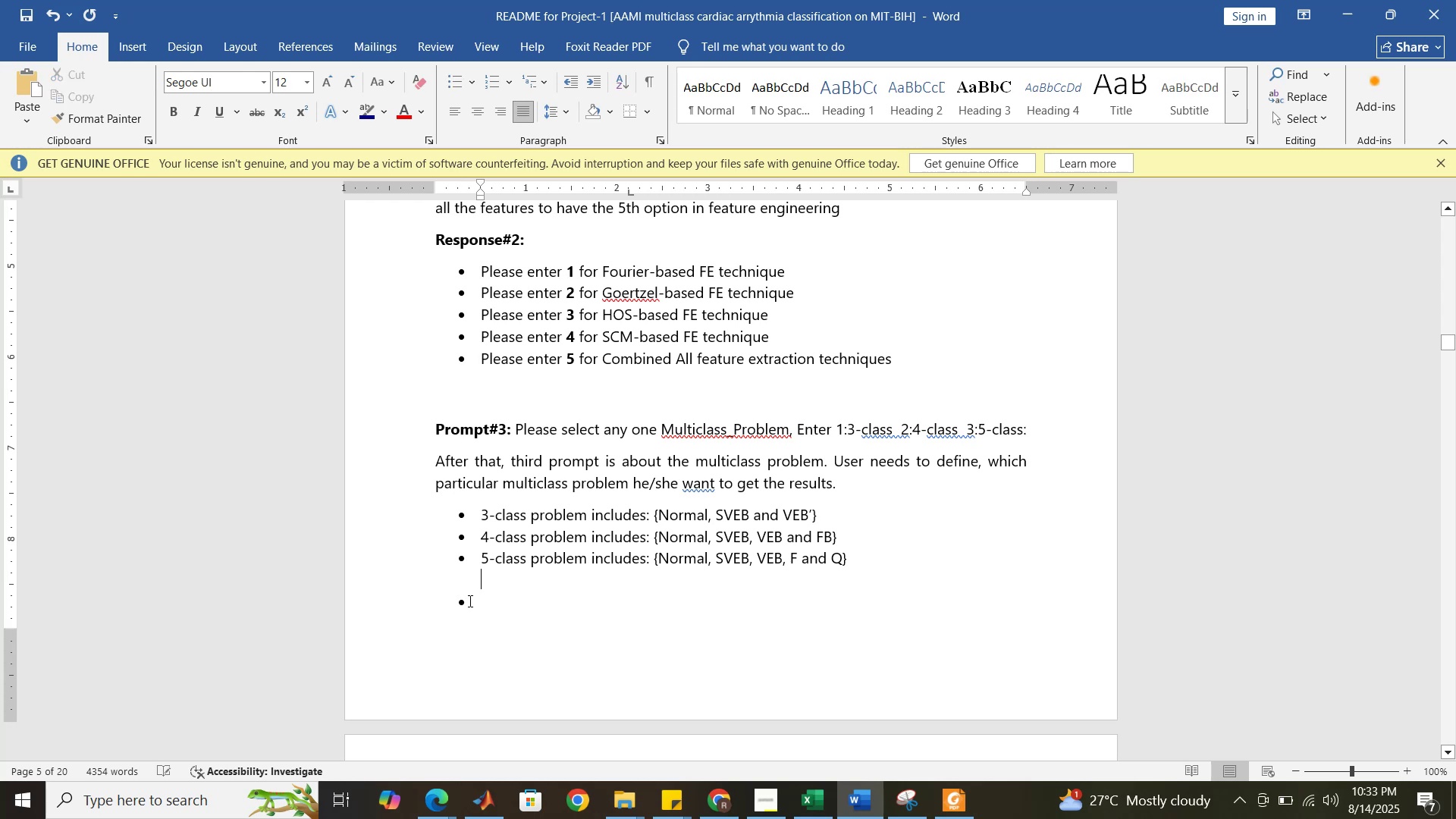 
key(Backspace)
 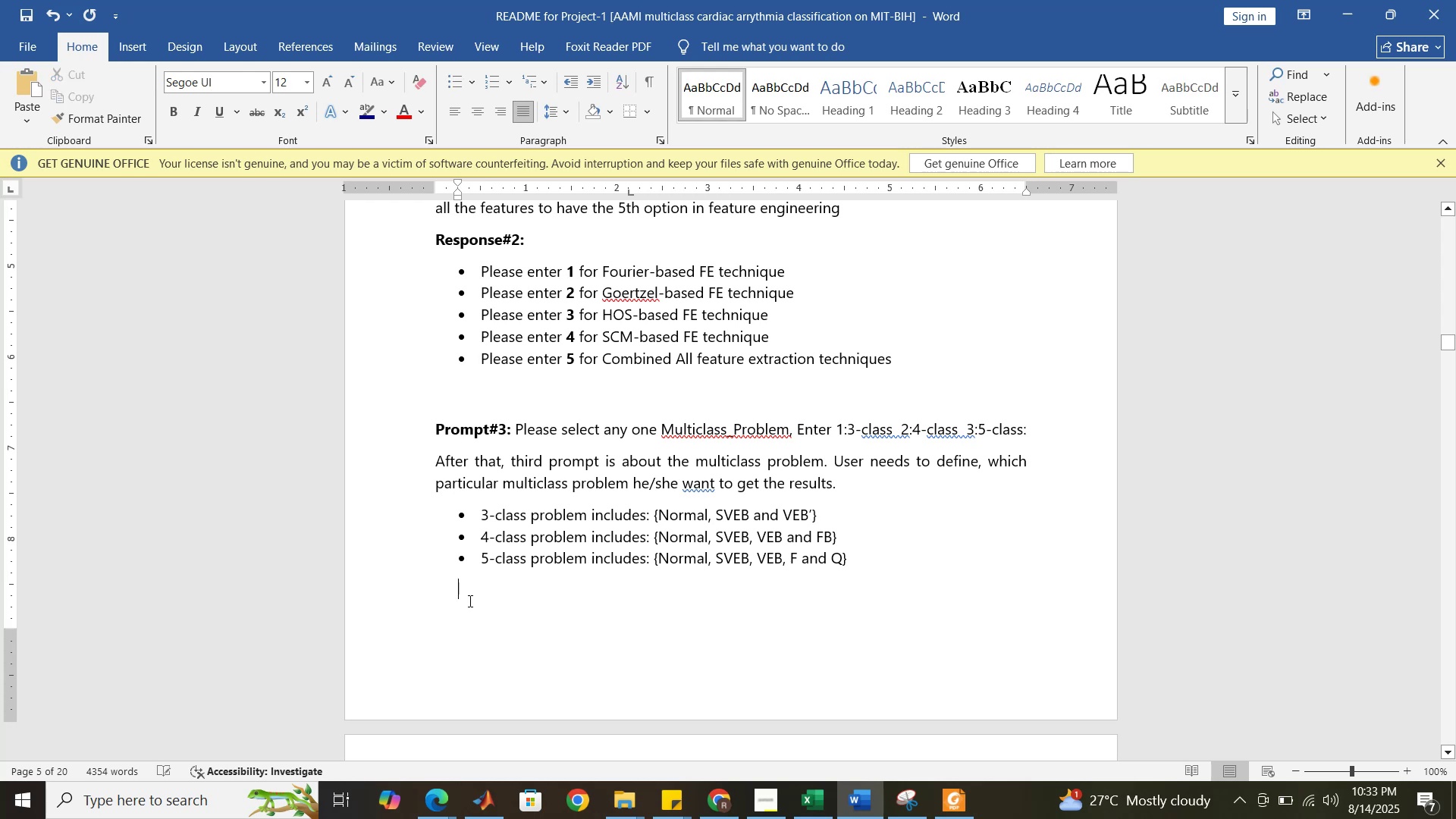 
key(Backspace)
 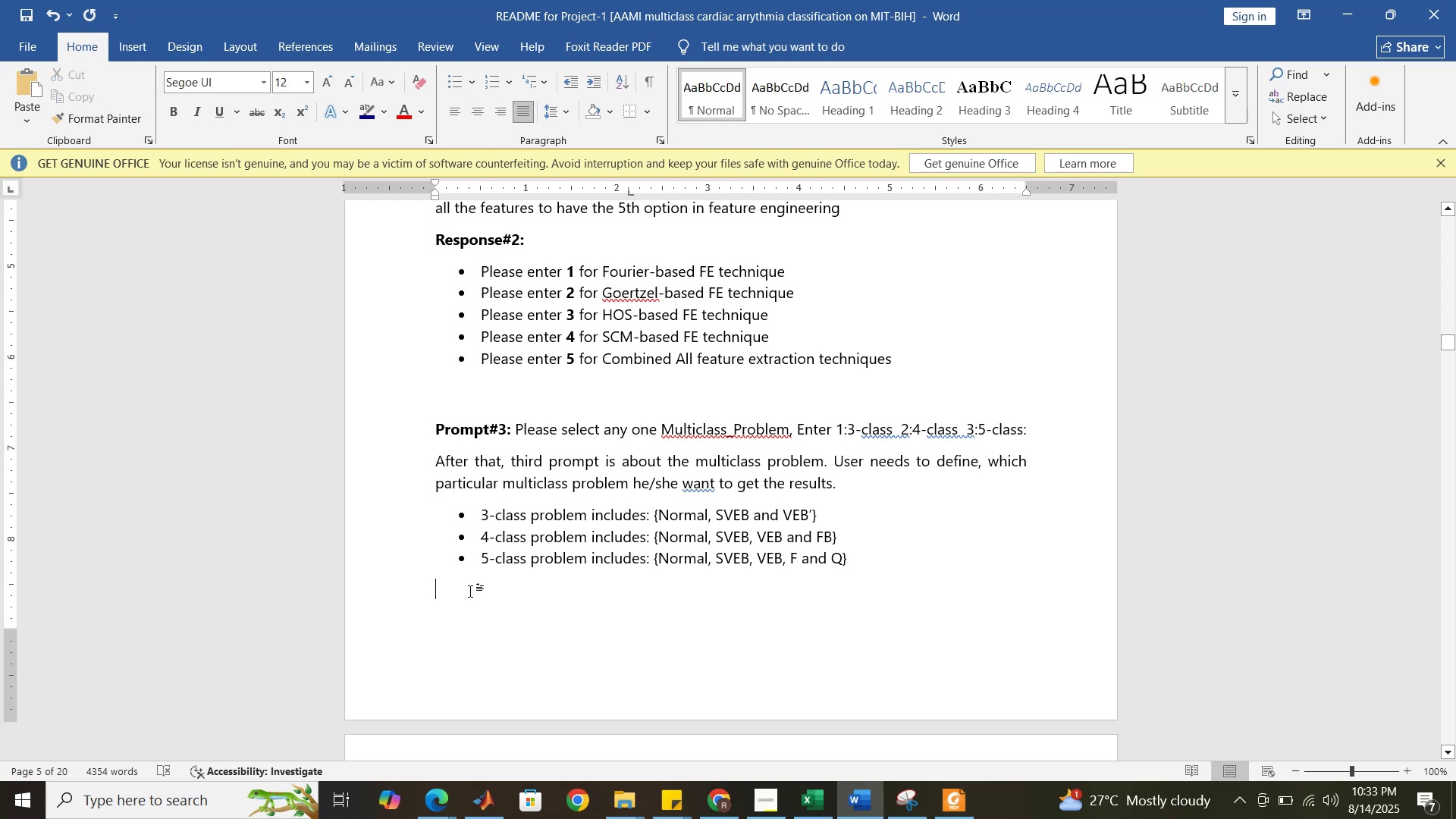 
scroll: coordinate [494, 538], scroll_direction: down, amount: 3.0
 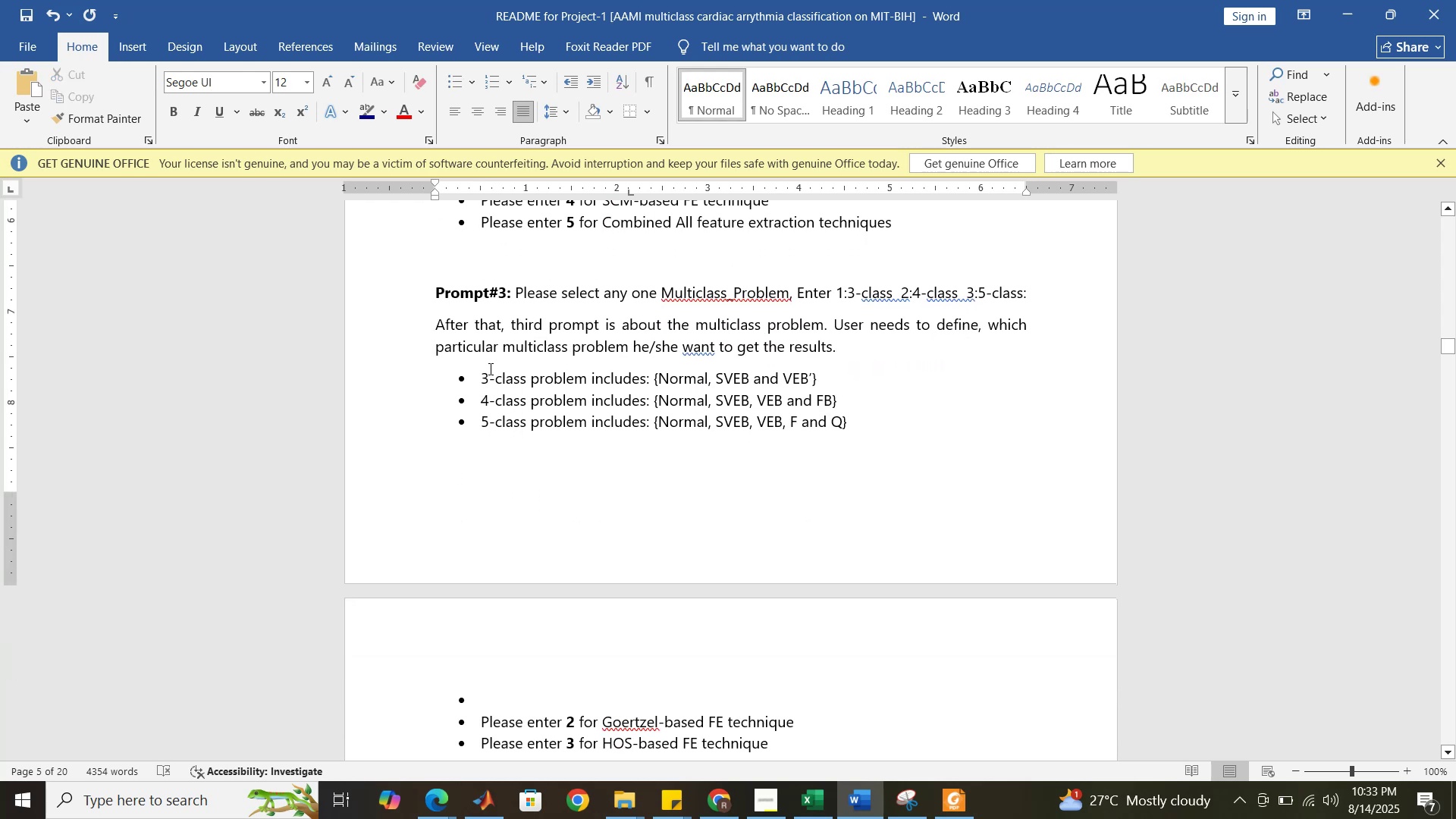 
left_click_drag(start_coordinate=[479, 372], to_coordinate=[516, 380])
 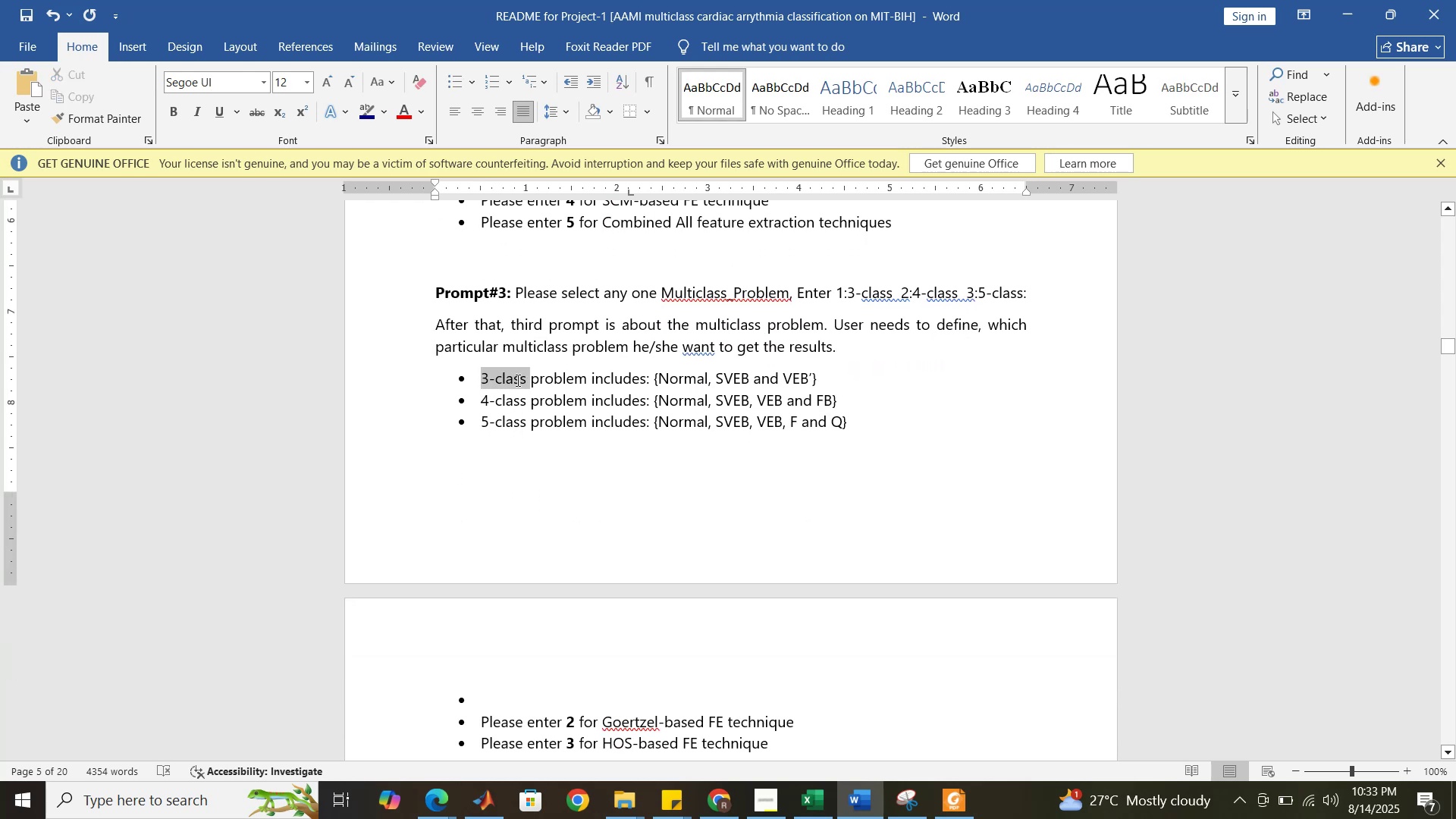 
key(Control+B)
 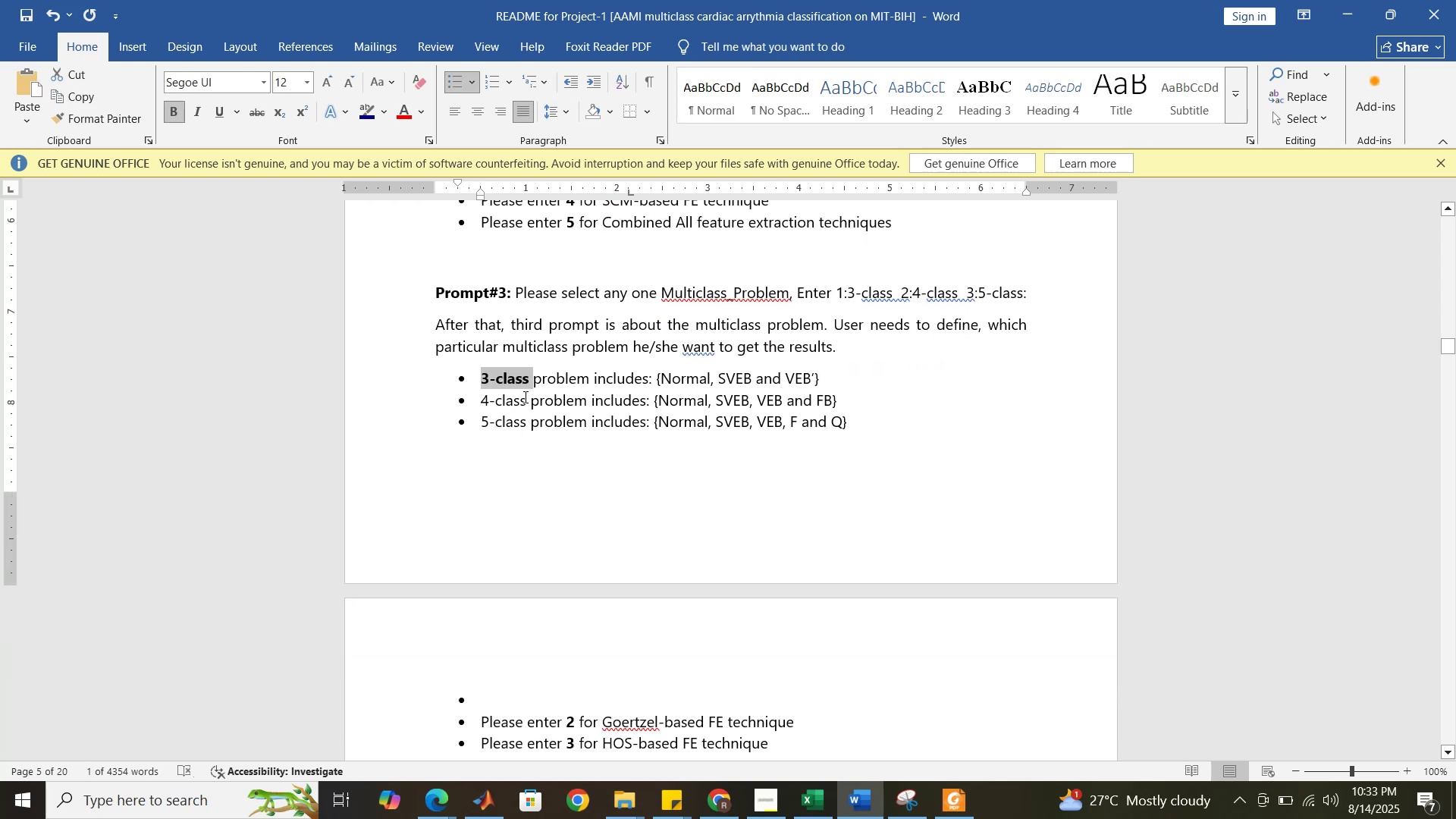 
left_click_drag(start_coordinate=[526, 397], to_coordinate=[483, 398])
 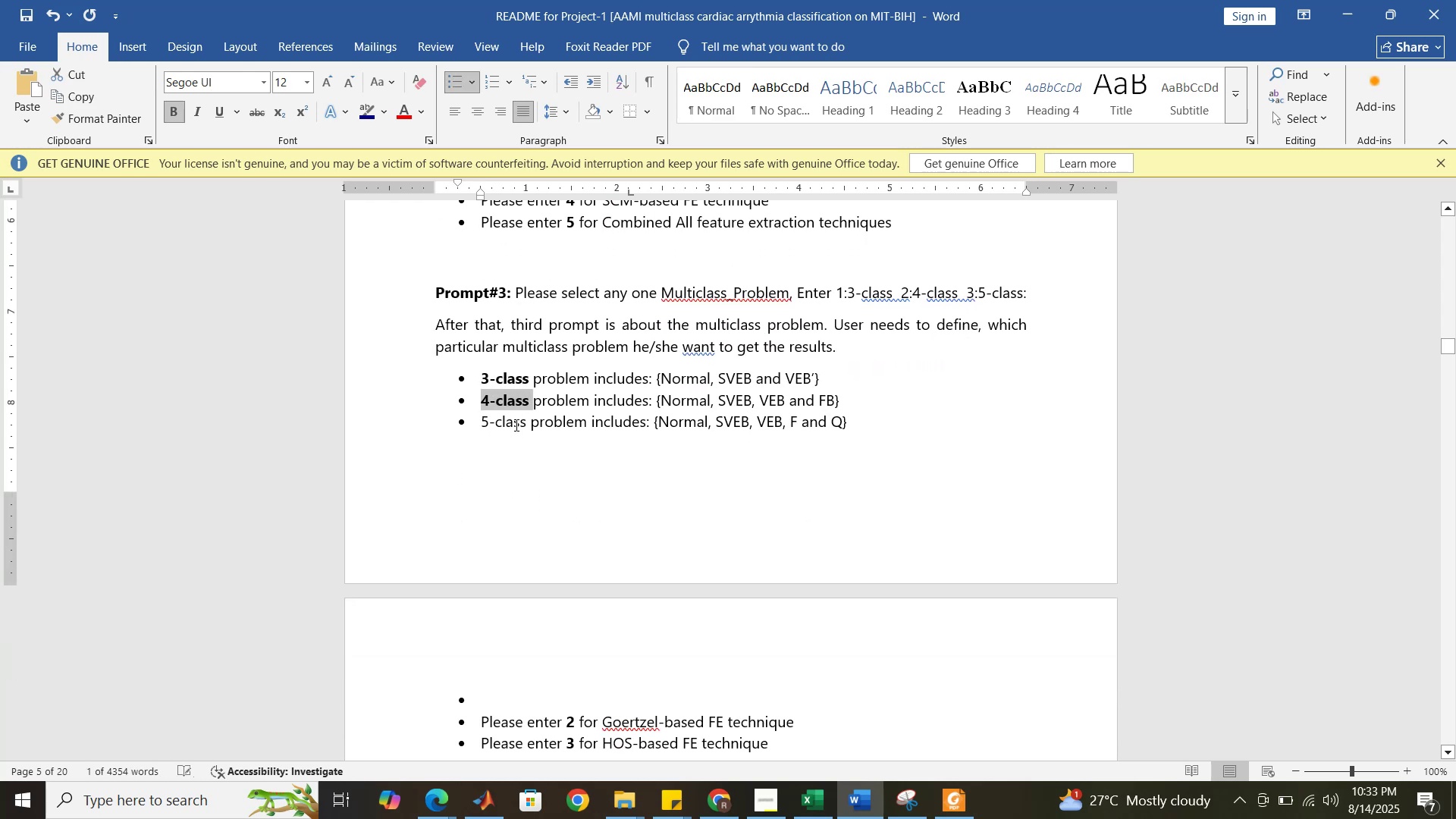 
key(Control+B)
 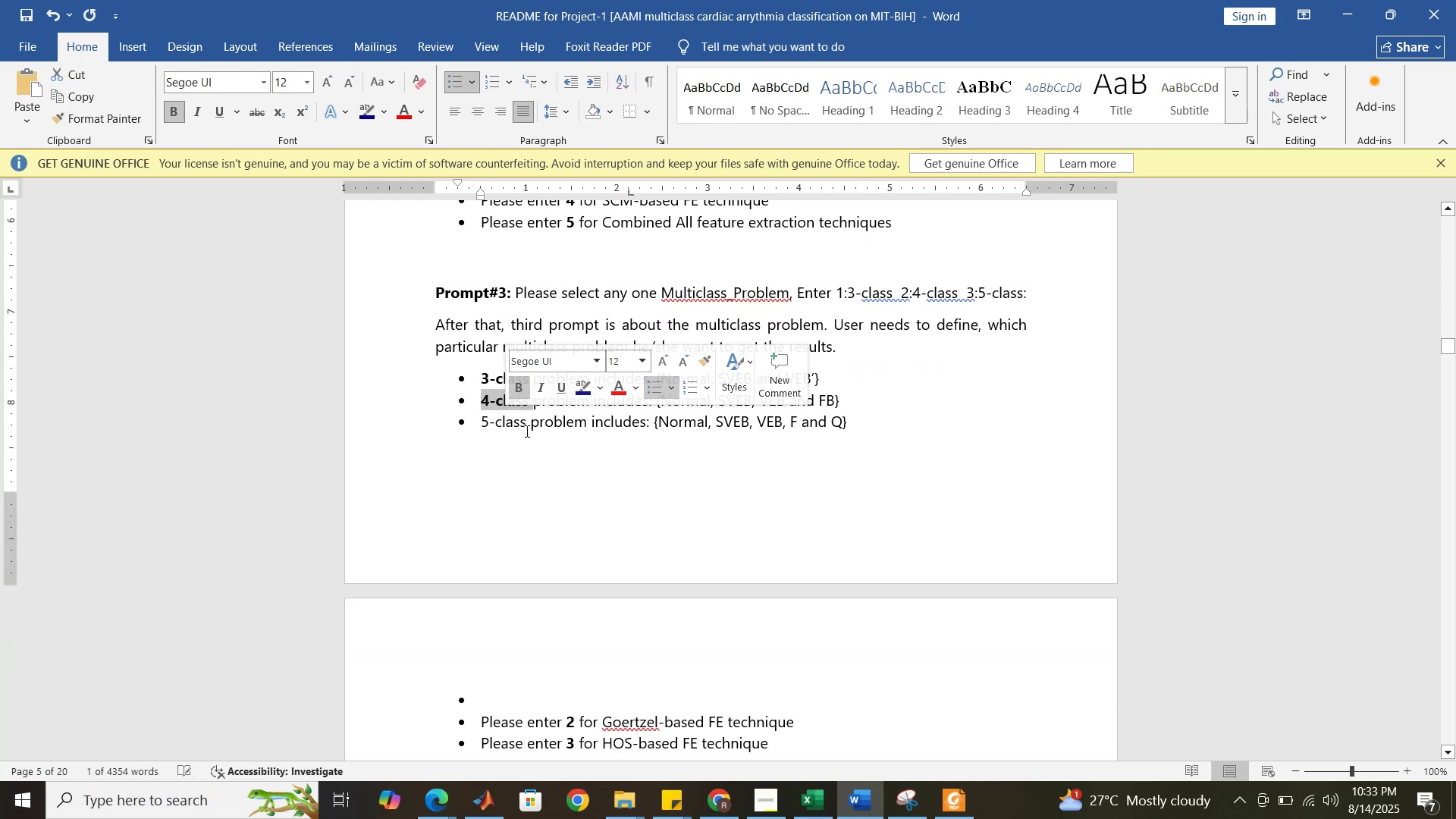 
left_click_drag(start_coordinate=[526, 425], to_coordinate=[481, 418])
 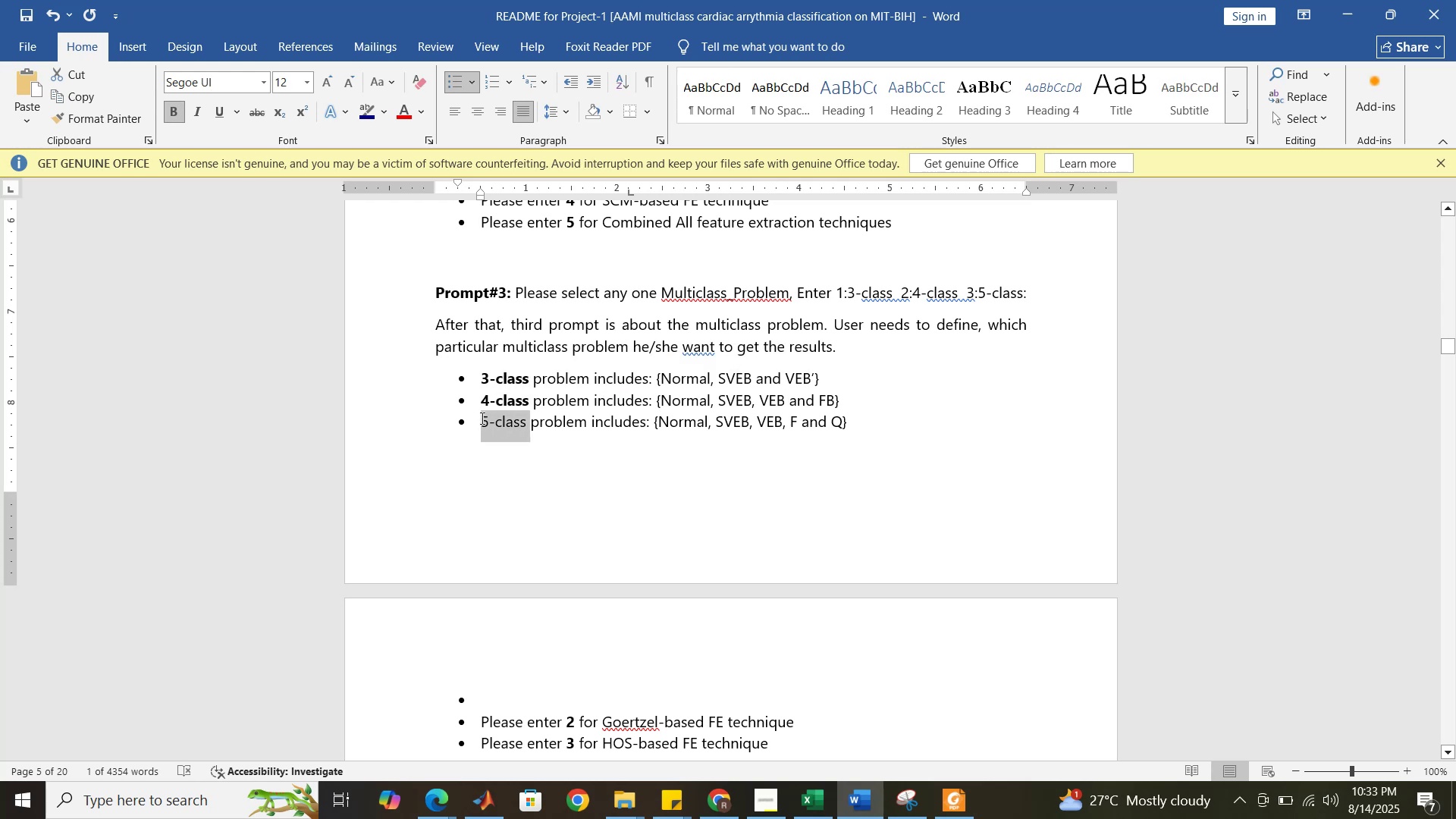 
key(Control+B)
 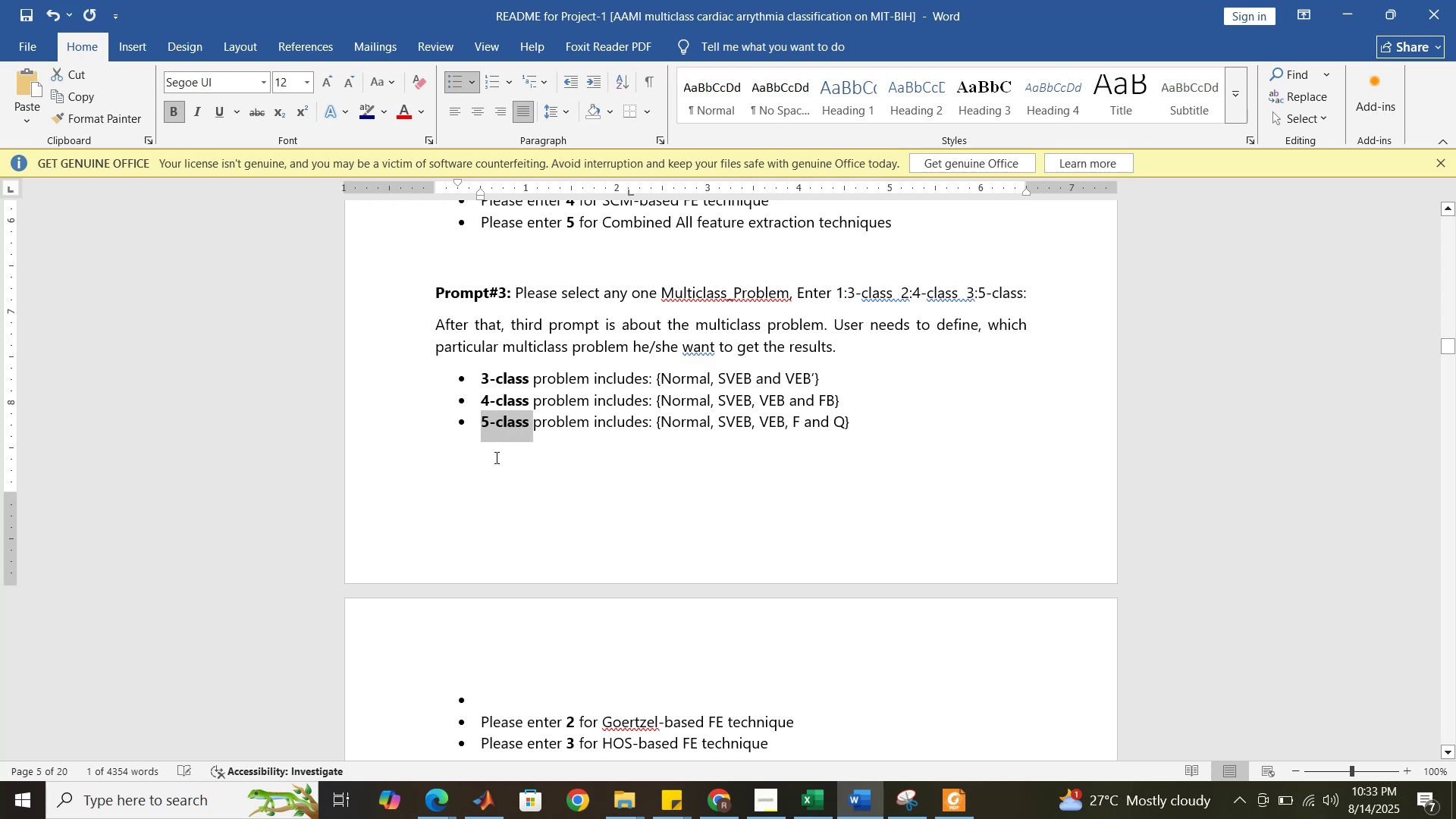 
scroll: coordinate [502, 470], scroll_direction: down, amount: 3.0
 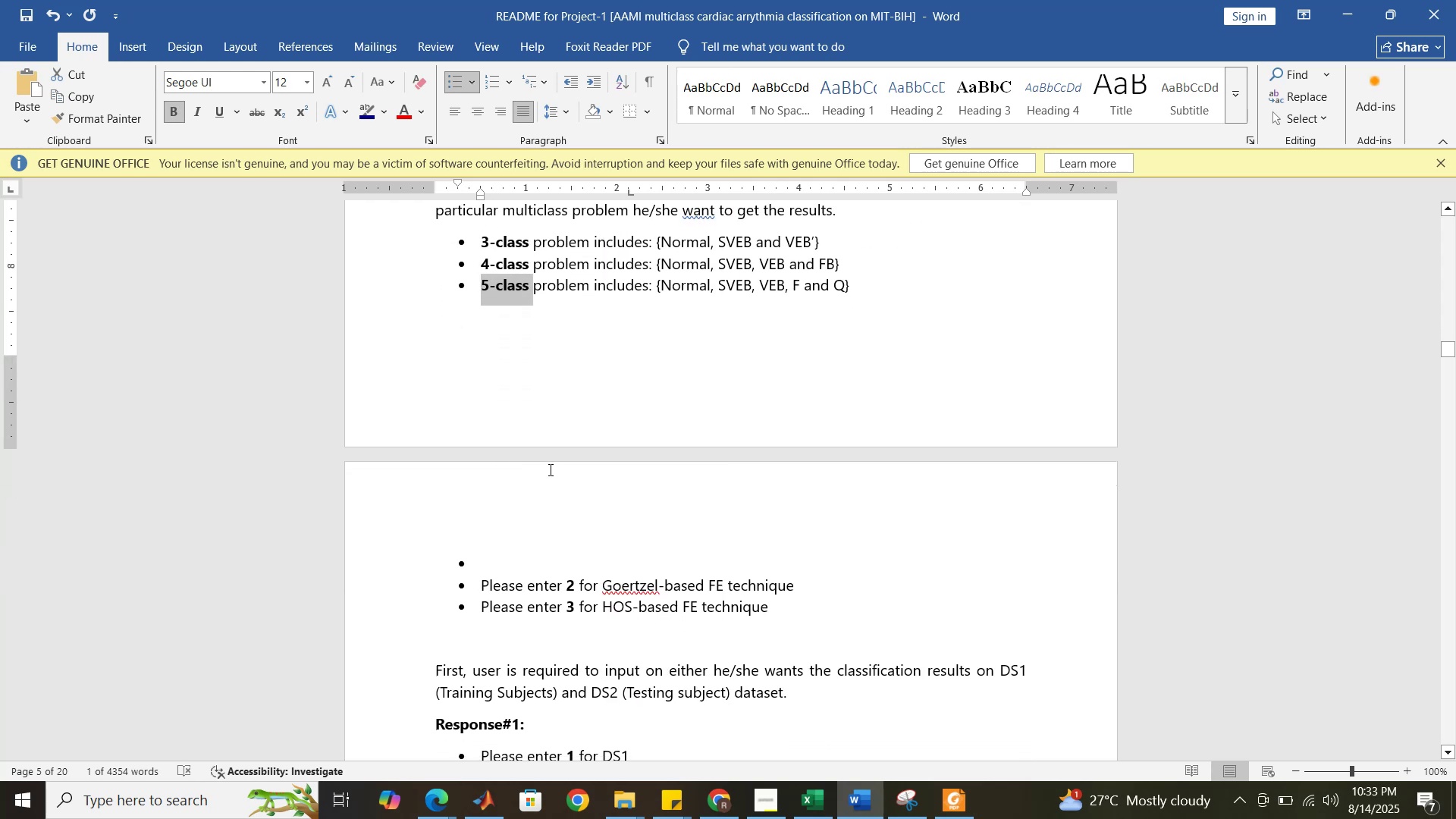 
left_click([562, 520])
 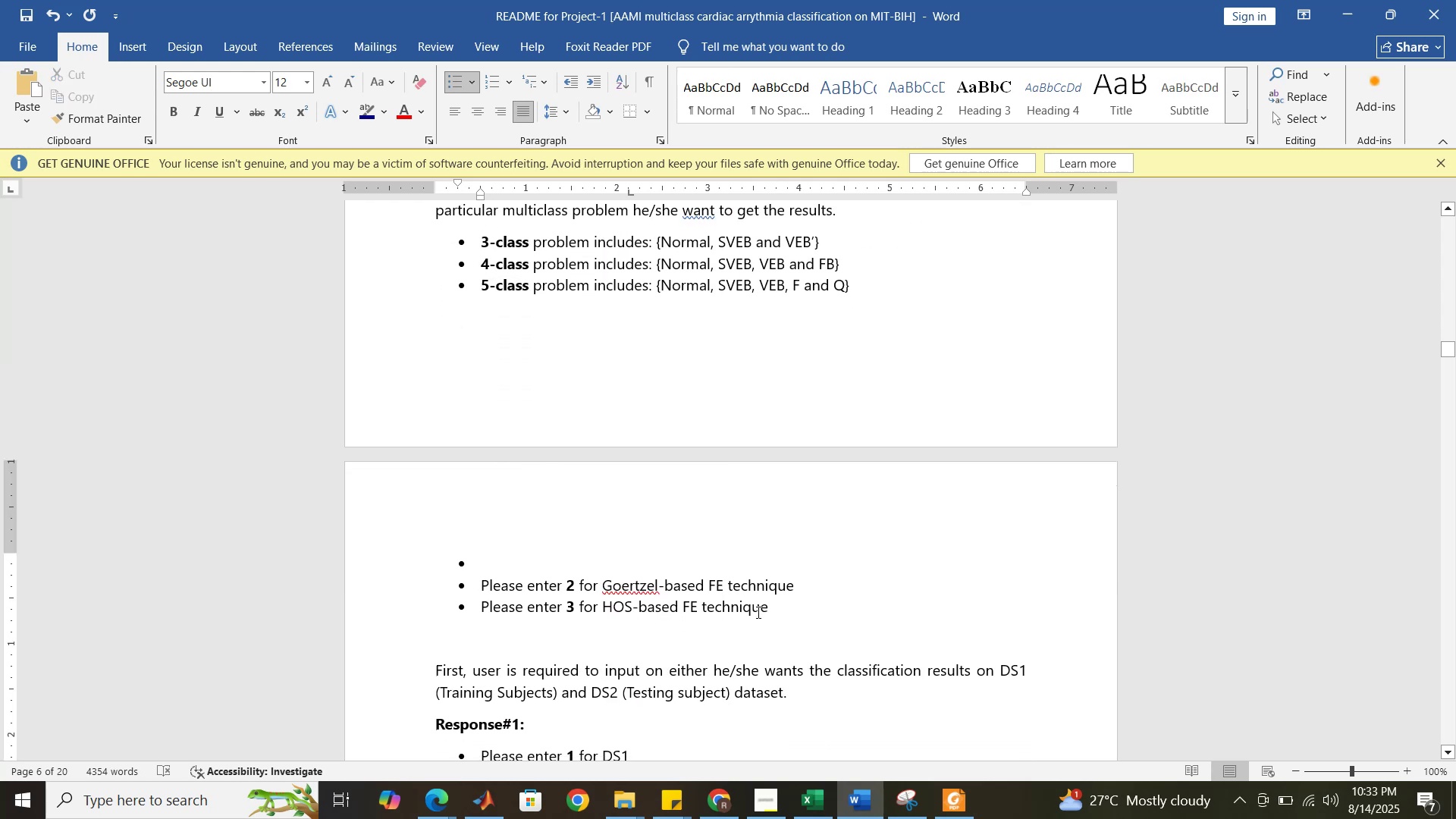 
left_click_drag(start_coordinate=[771, 612], to_coordinate=[429, 505])
 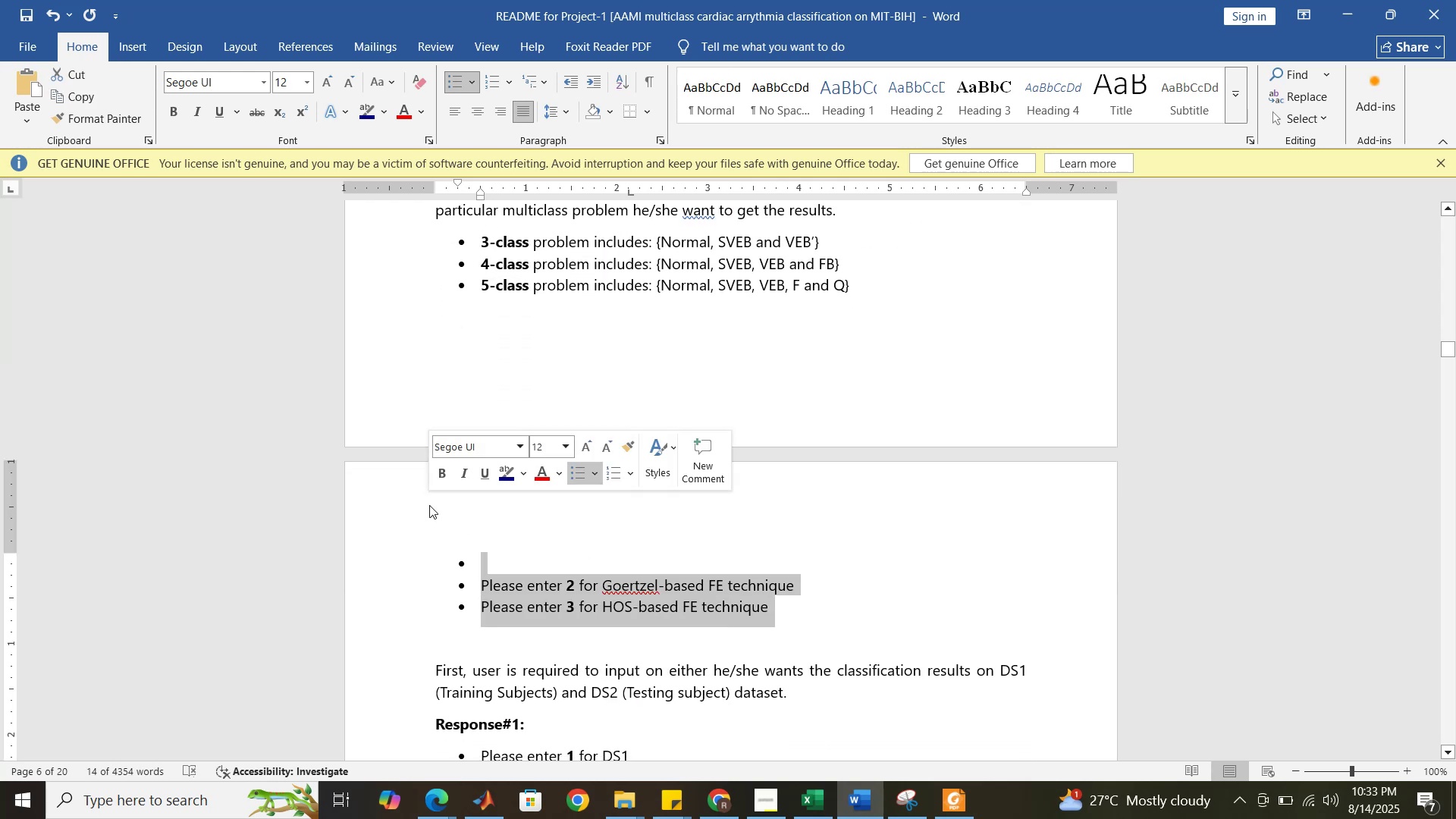 
key(Backspace)
 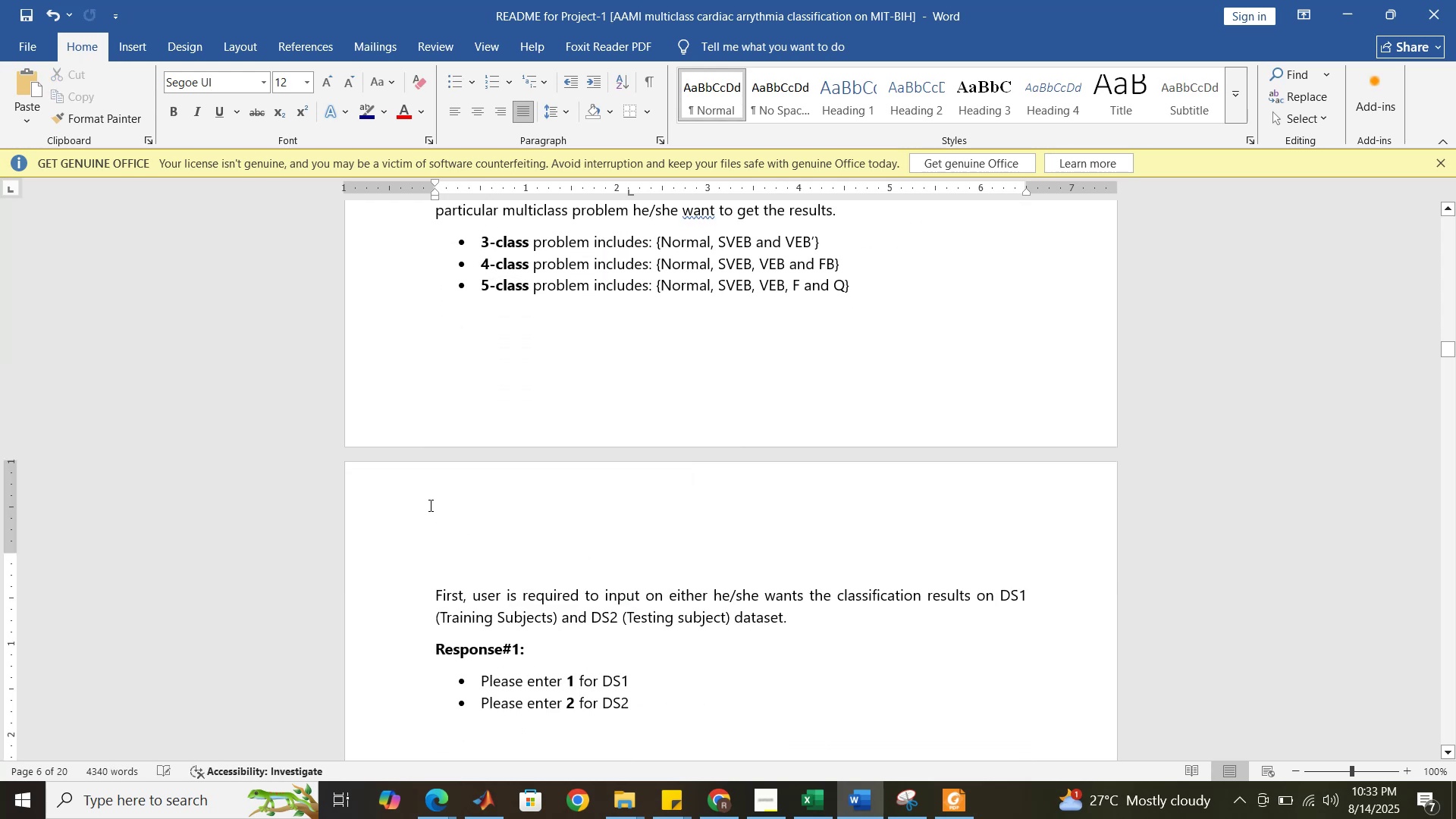 
key(Backspace)
 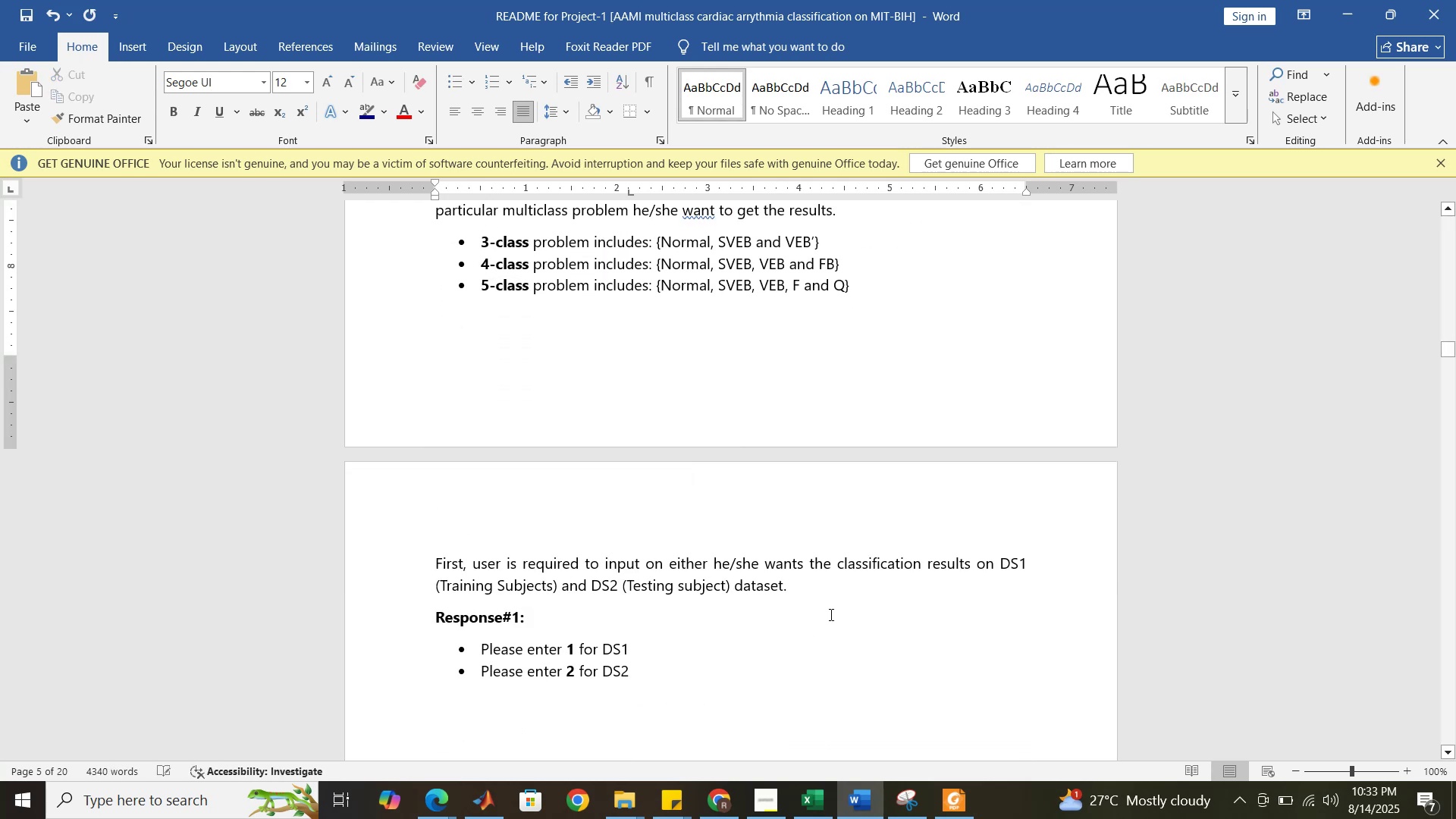 
left_click_drag(start_coordinate=[813, 588], to_coordinate=[416, 504])
 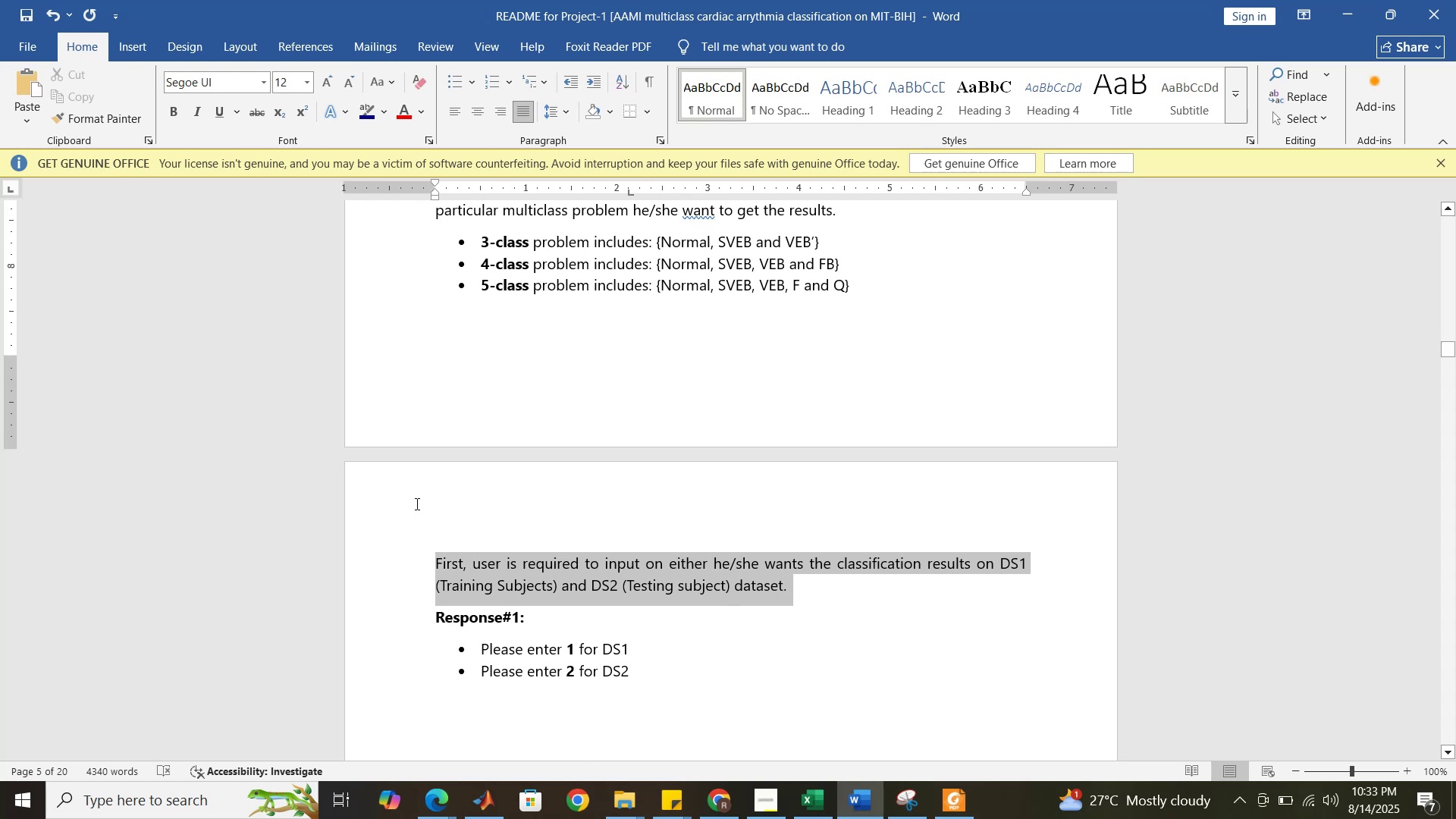 
key(Backspace)
 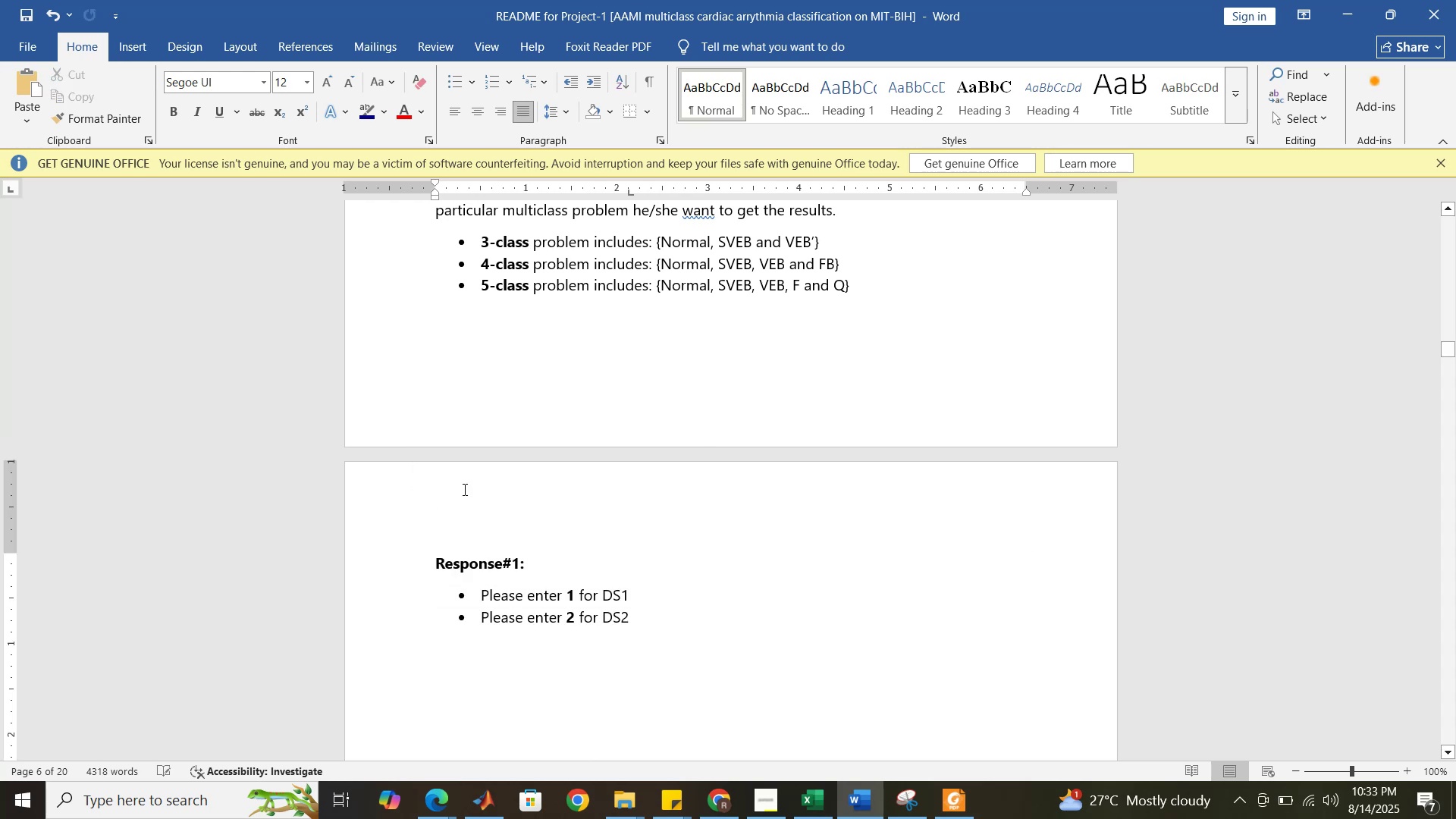 
scroll: coordinate [493, 458], scroll_direction: up, amount: 4.0
 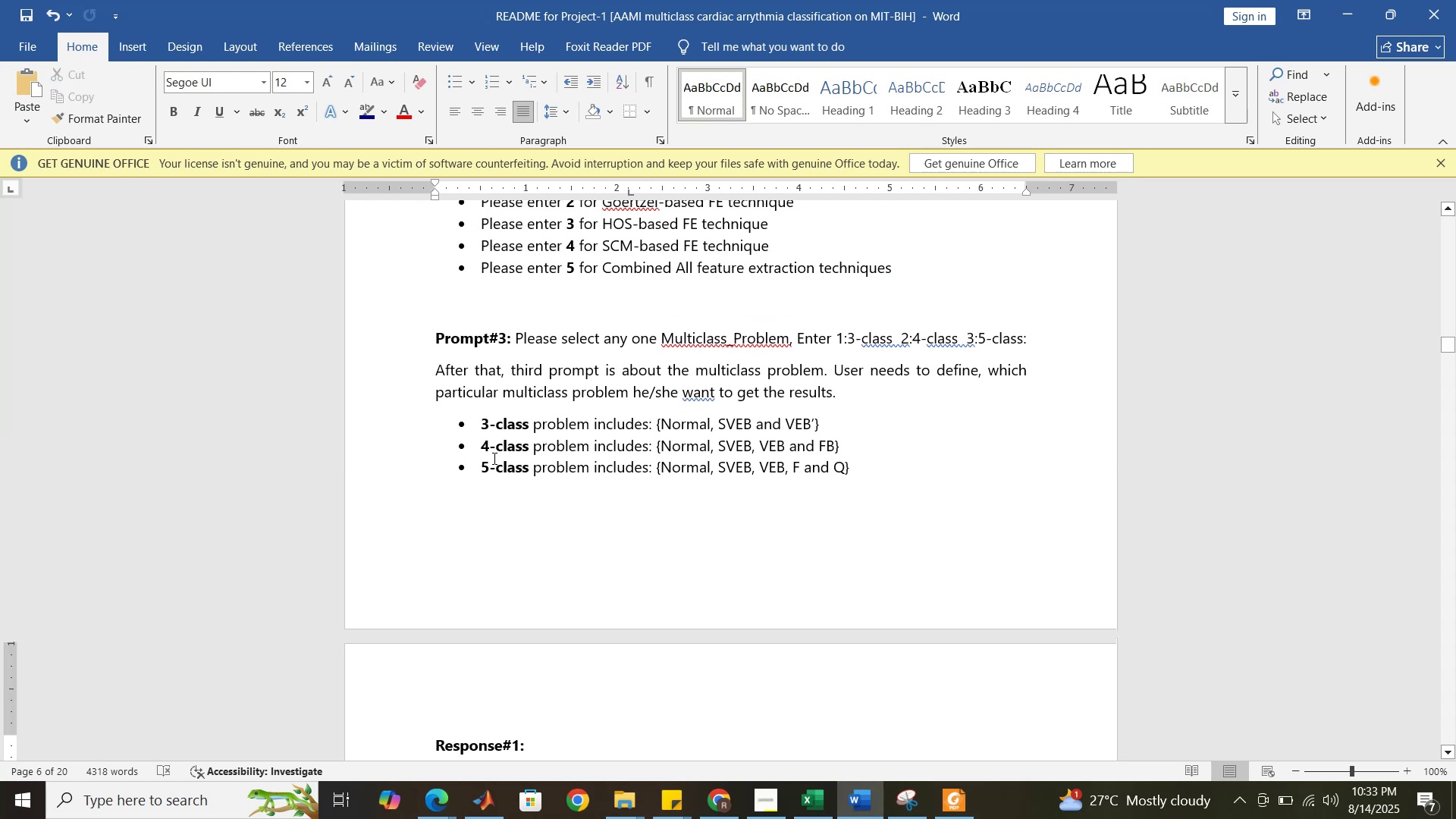 
scroll: coordinate [494, 458], scroll_direction: down, amount: 2.0
 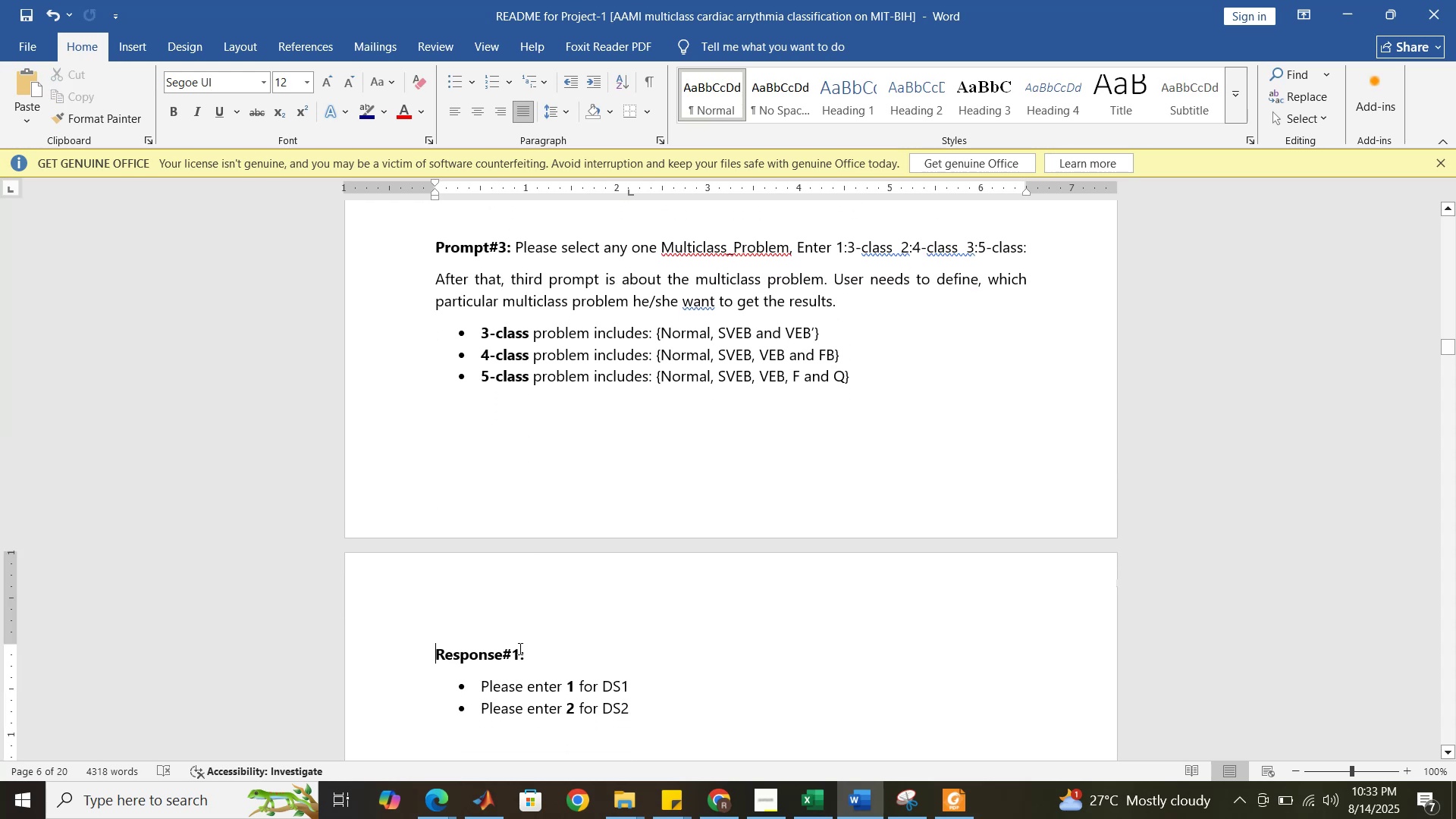 
left_click_drag(start_coordinate=[519, 651], to_coordinate=[513, 651])
 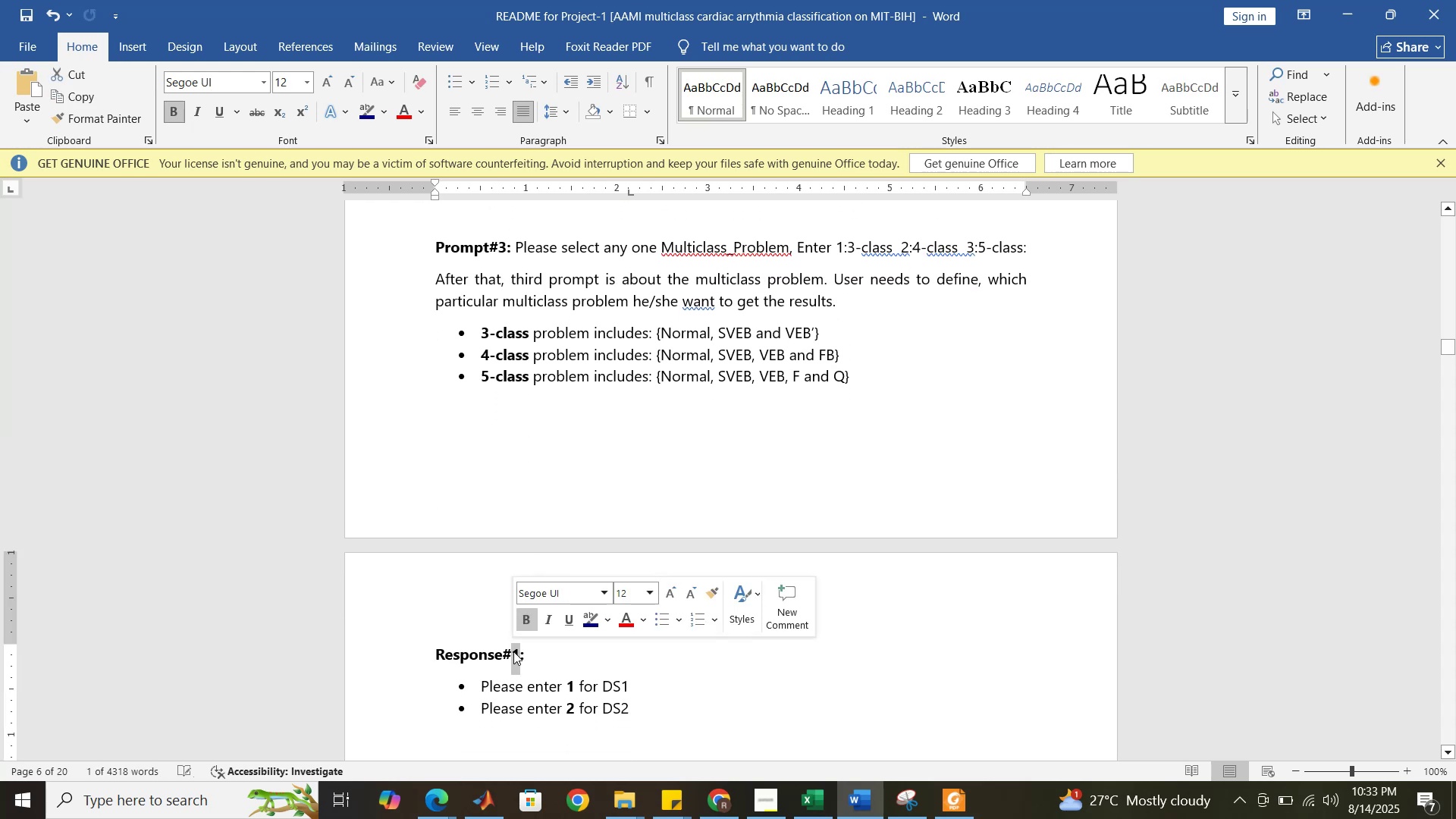 
key(3)
 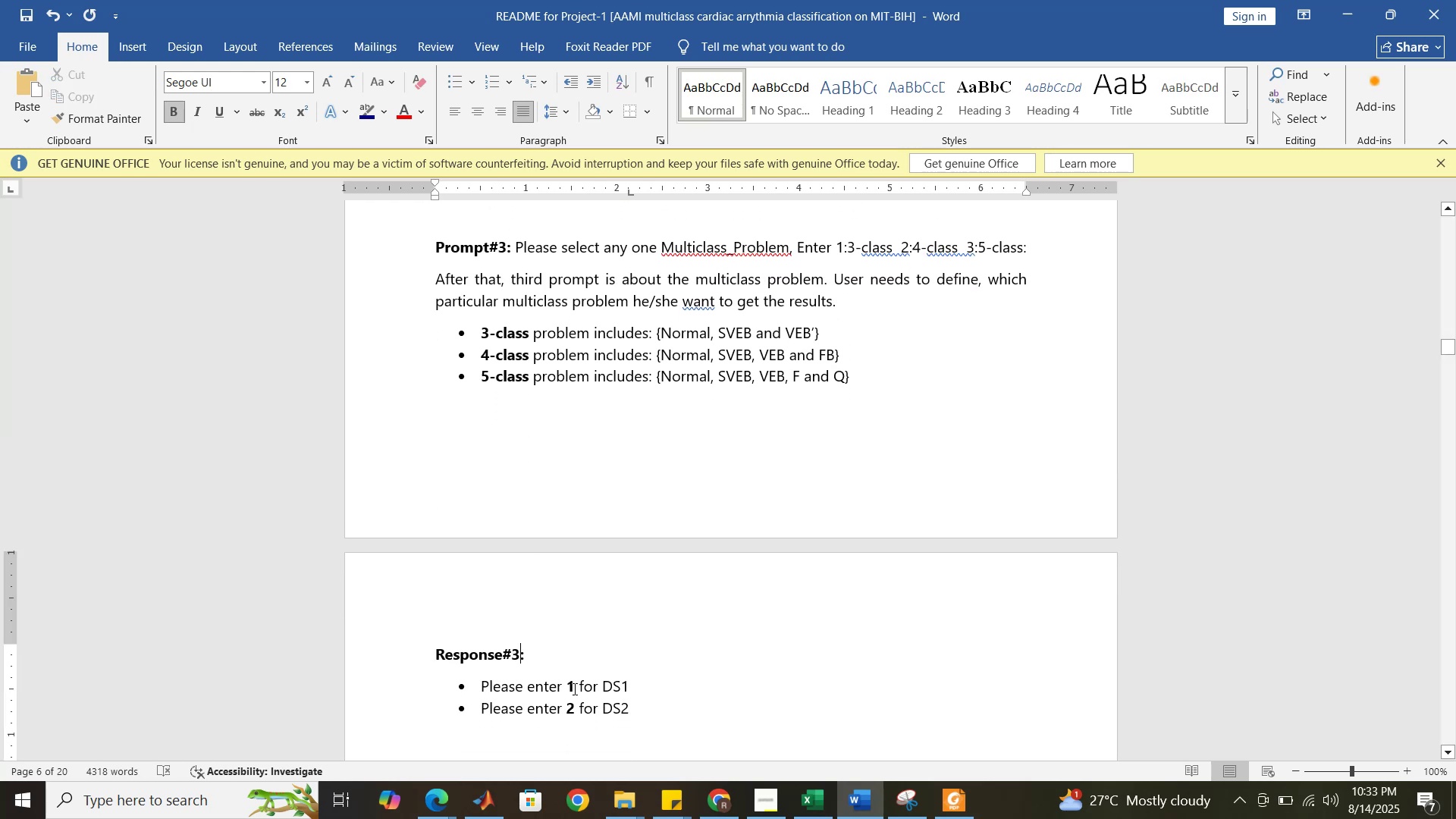 
left_click([573, 689])
 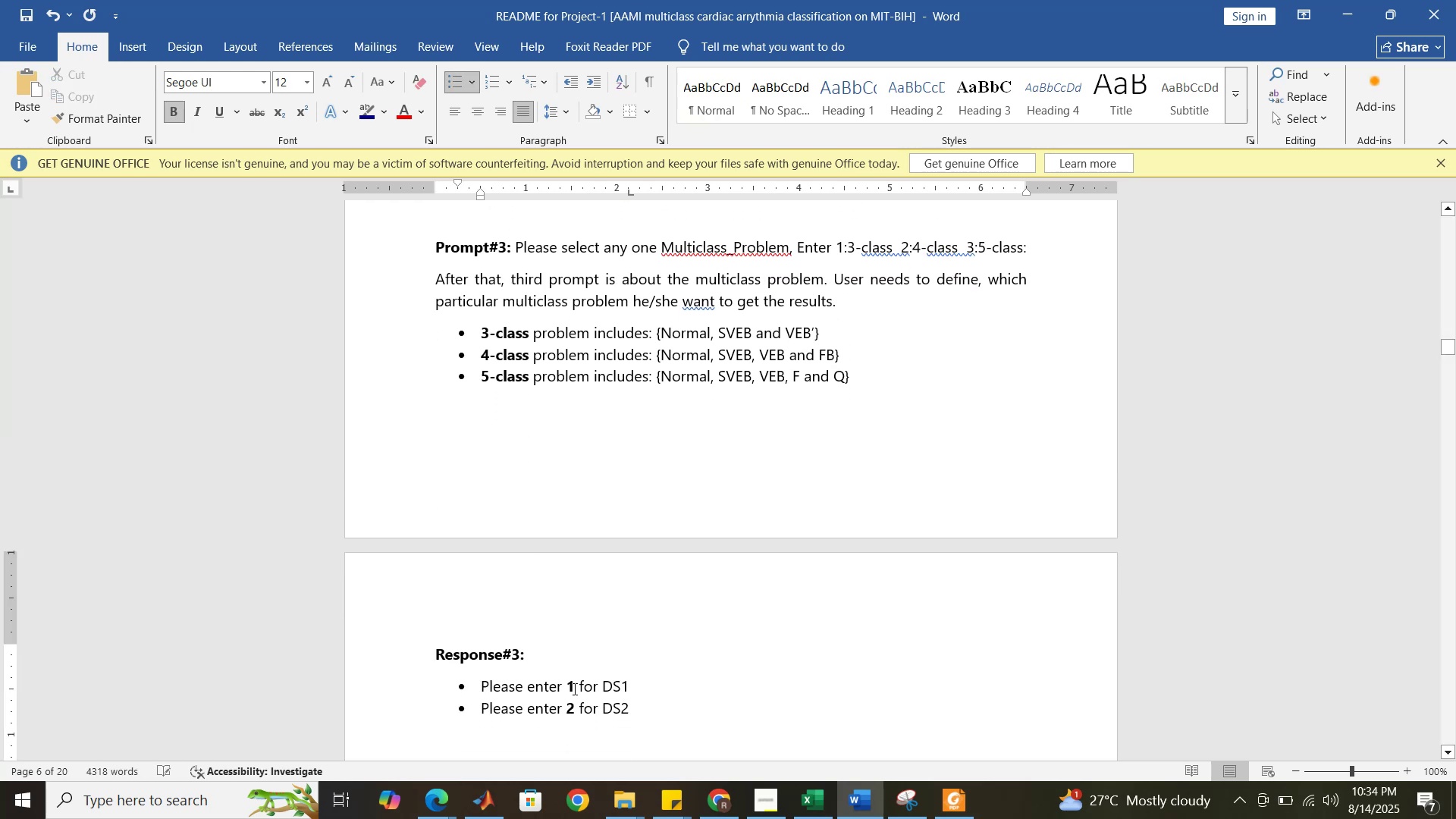 
left_click([573, 689])
 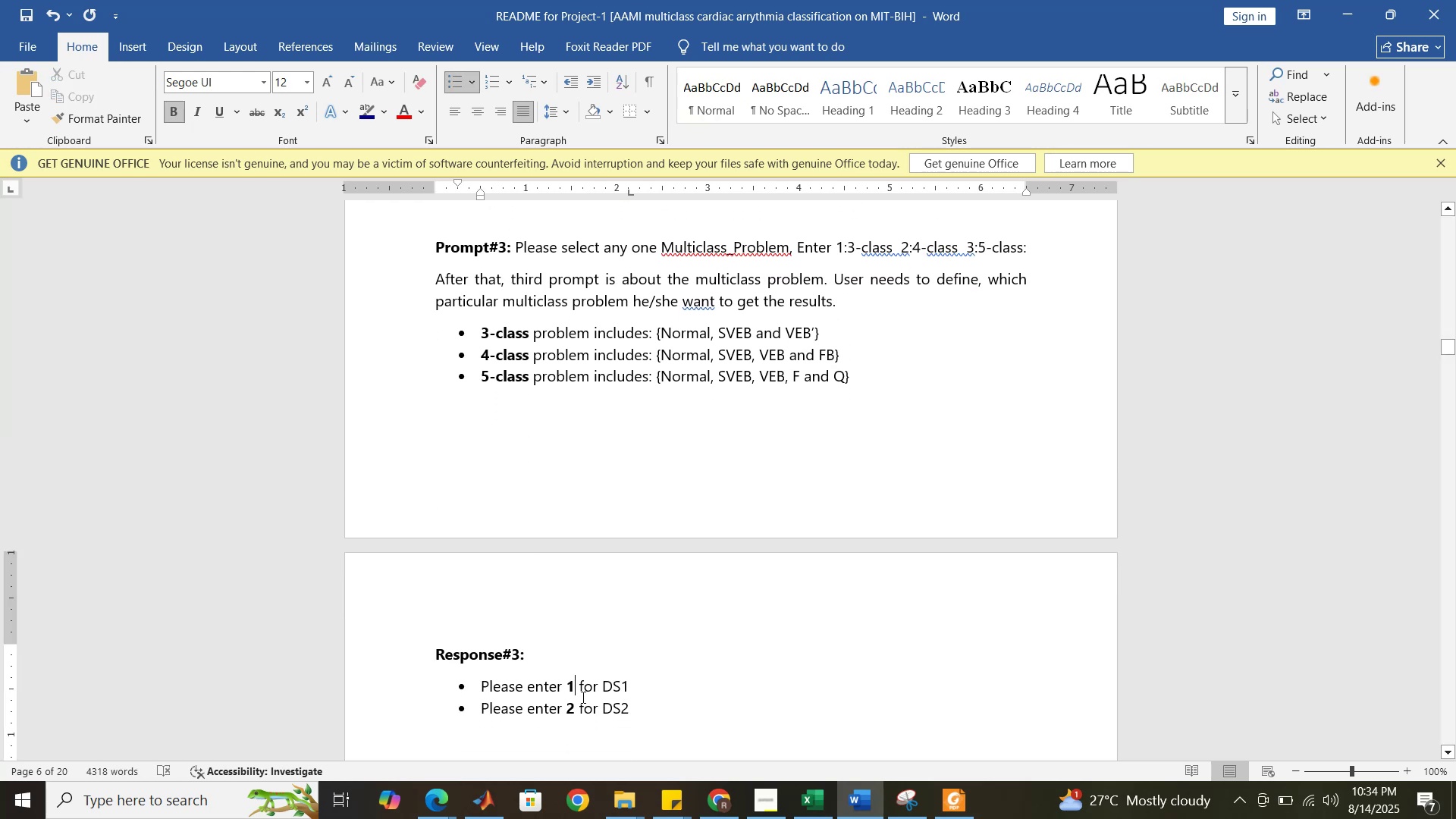 
scroll: coordinate [560, 613], scroll_direction: up, amount: 5.0
 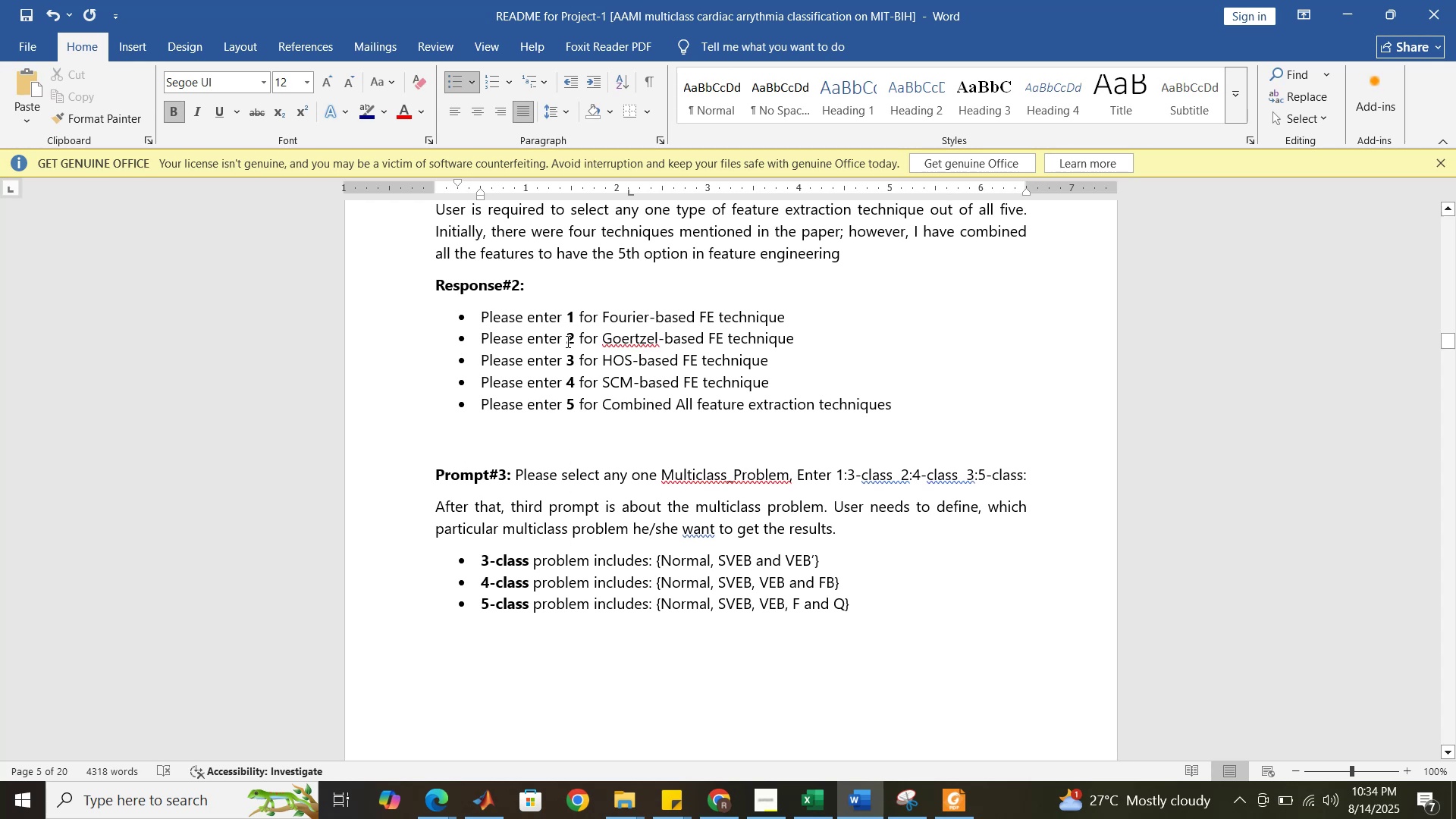 
left_click_drag(start_coordinate=[573, 320], to_coordinate=[565, 318])
 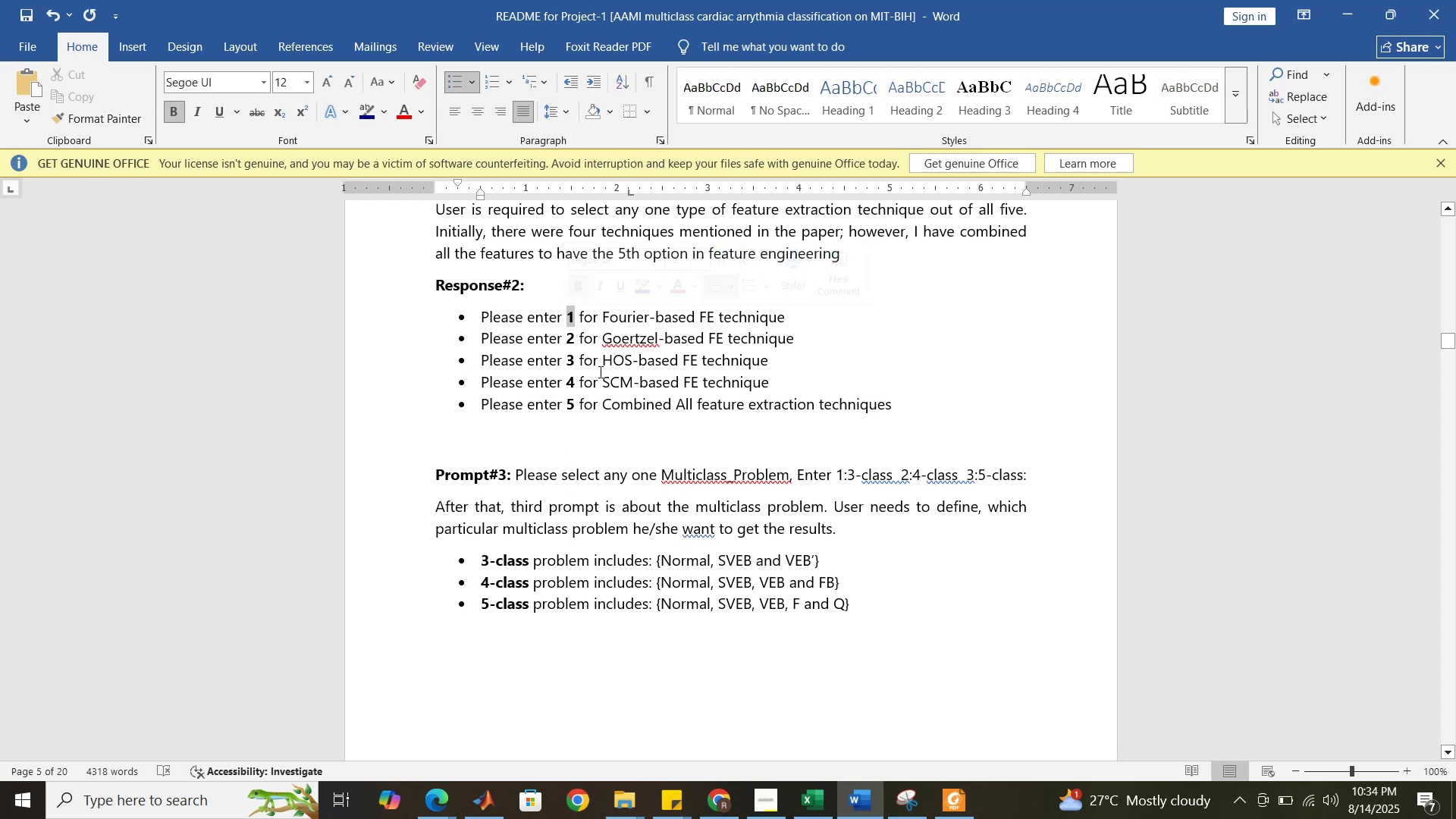 
scroll: coordinate [605, 375], scroll_direction: up, amount: 9.0
 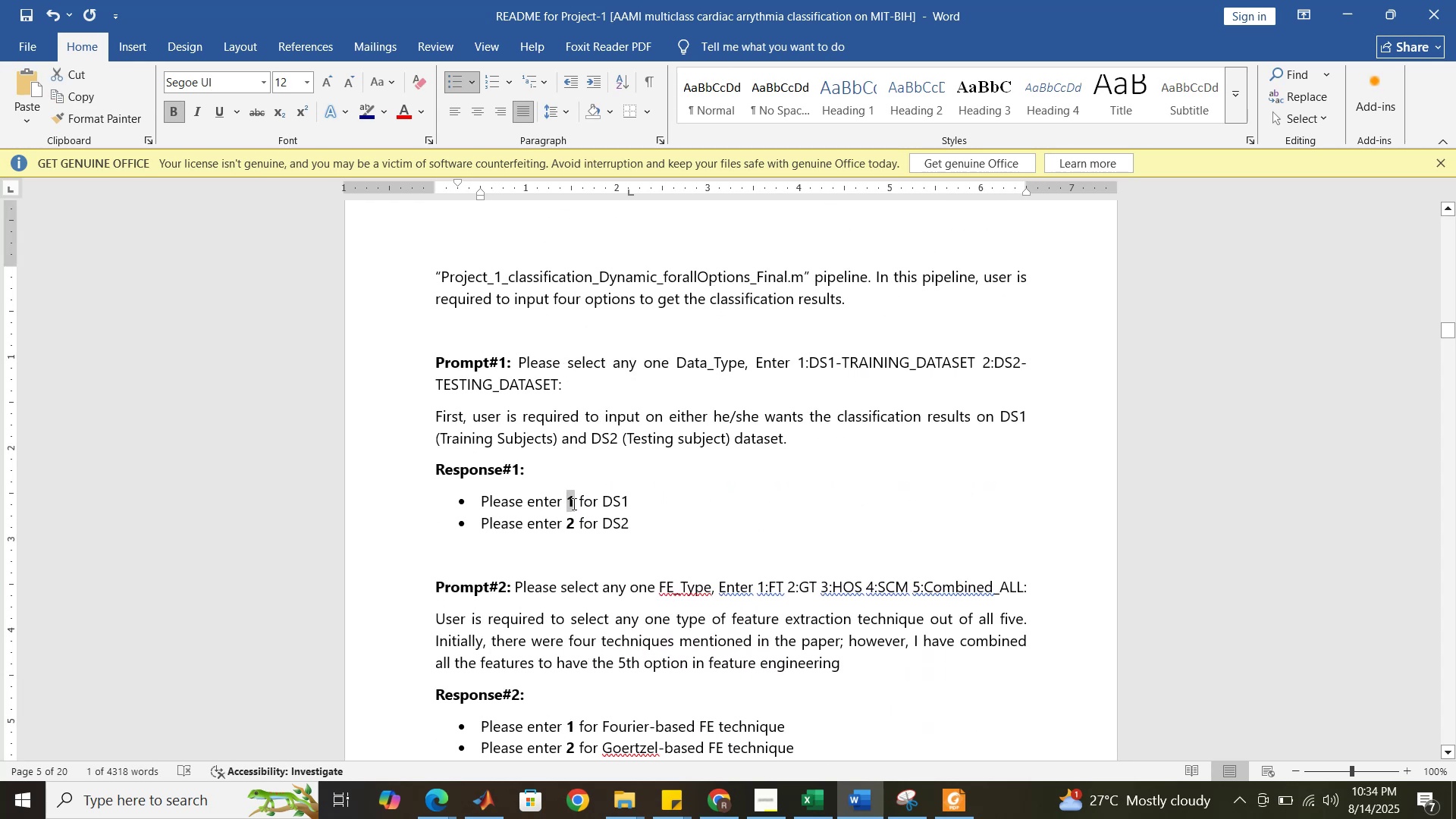 
left_click([216, 108])
 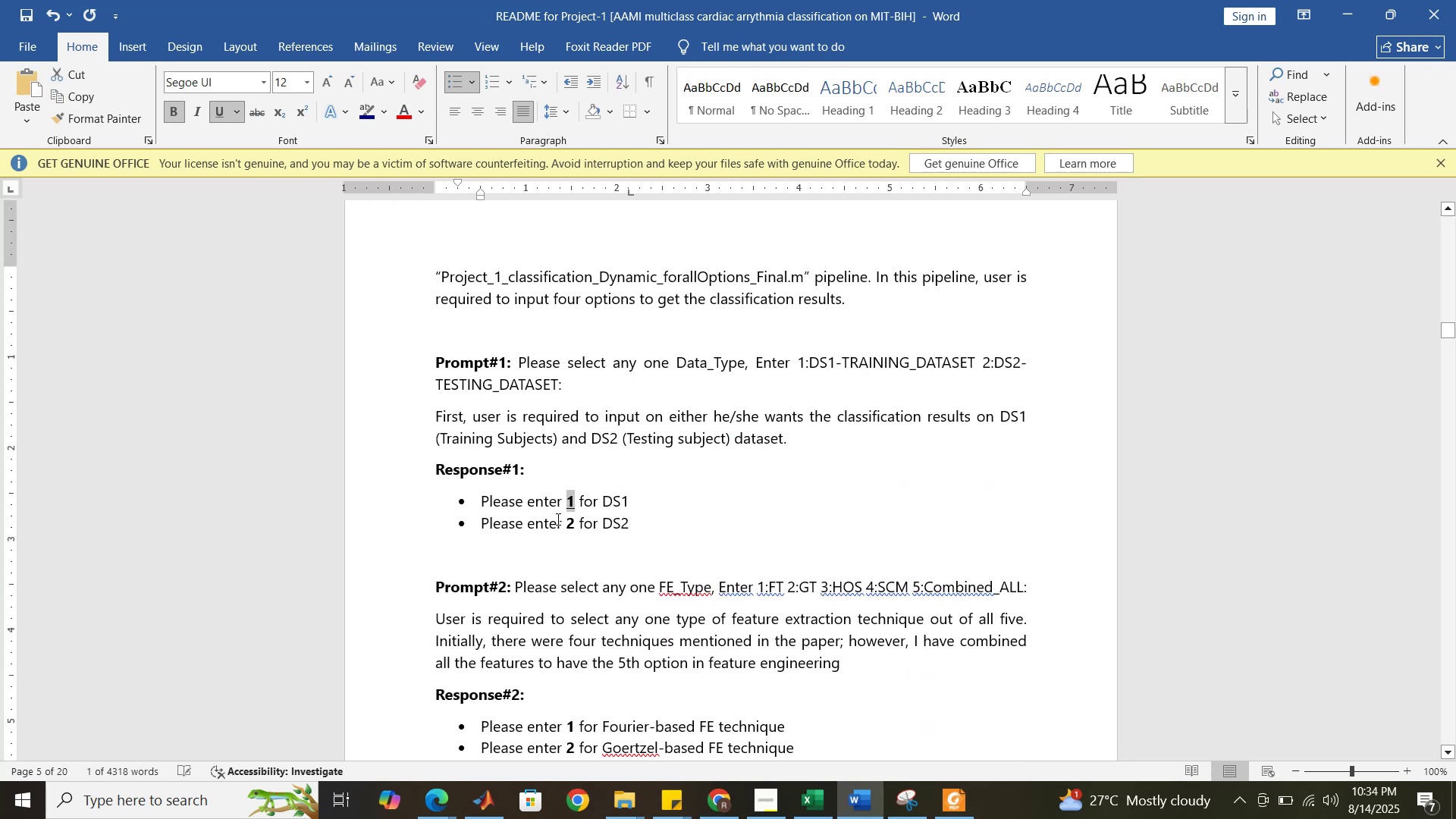 
left_click_drag(start_coordinate=[568, 519], to_coordinate=[578, 523])
 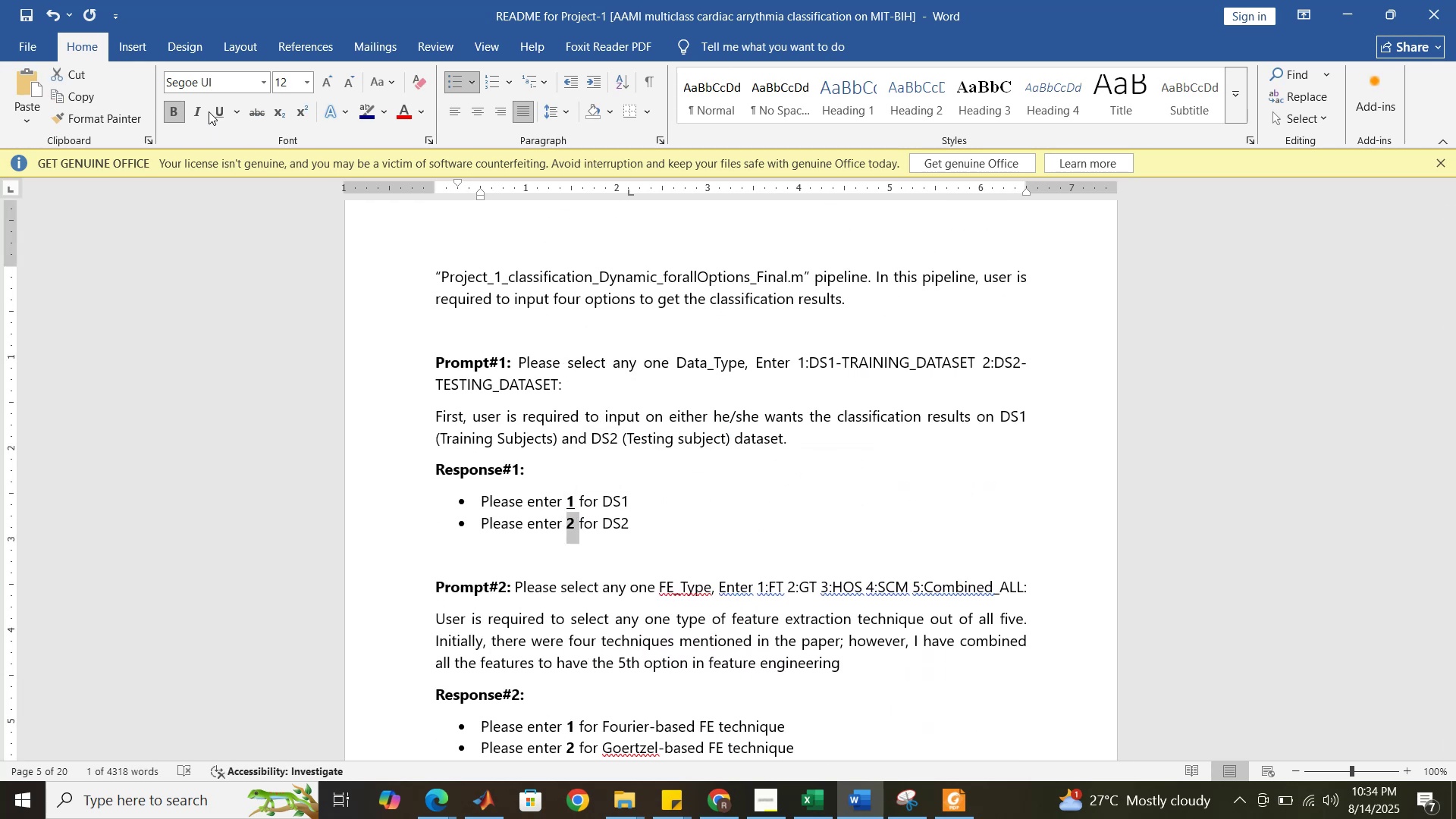 
left_click([214, 111])
 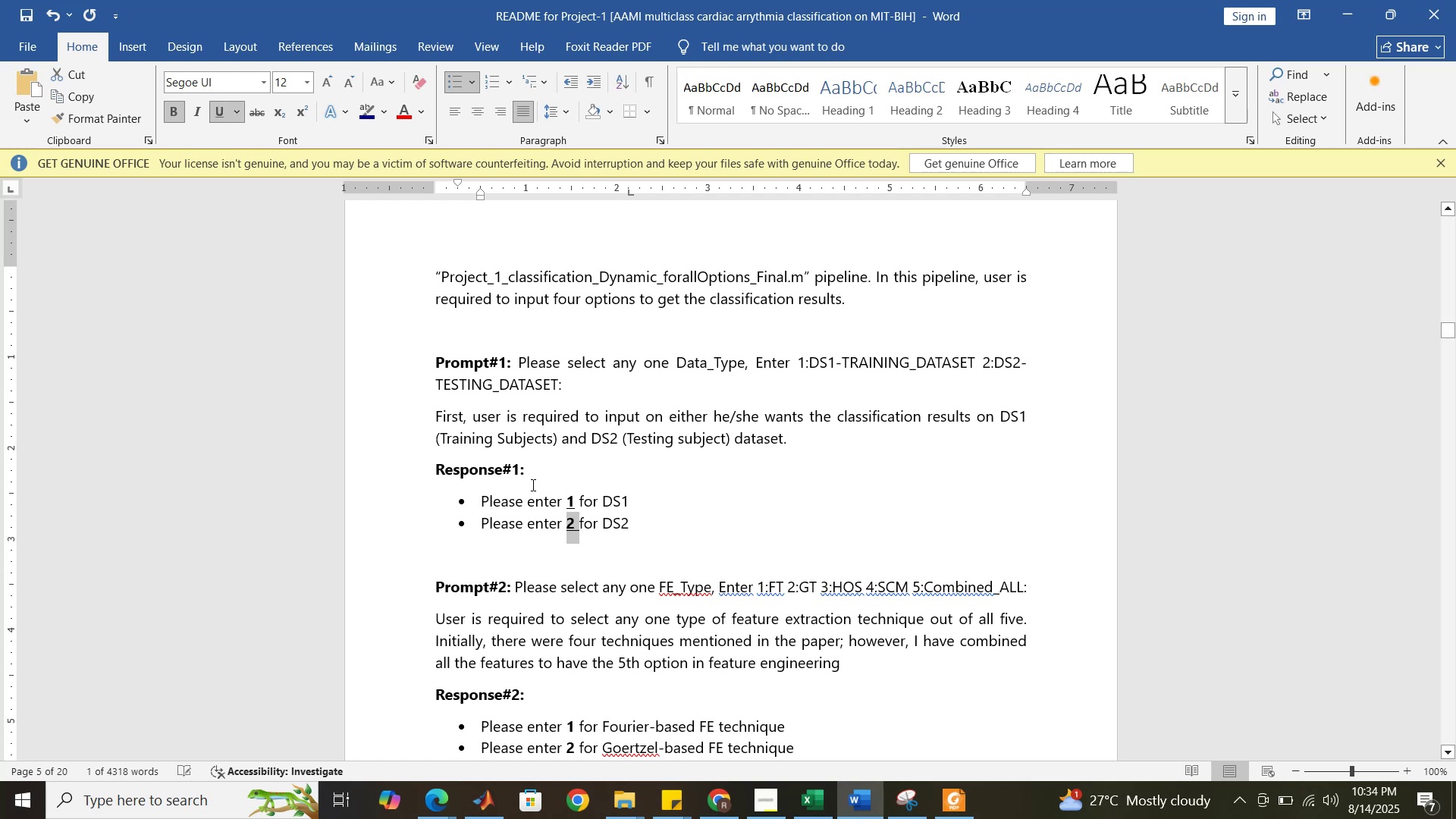 
scroll: coordinate [541, 488], scroll_direction: down, amount: 7.0
 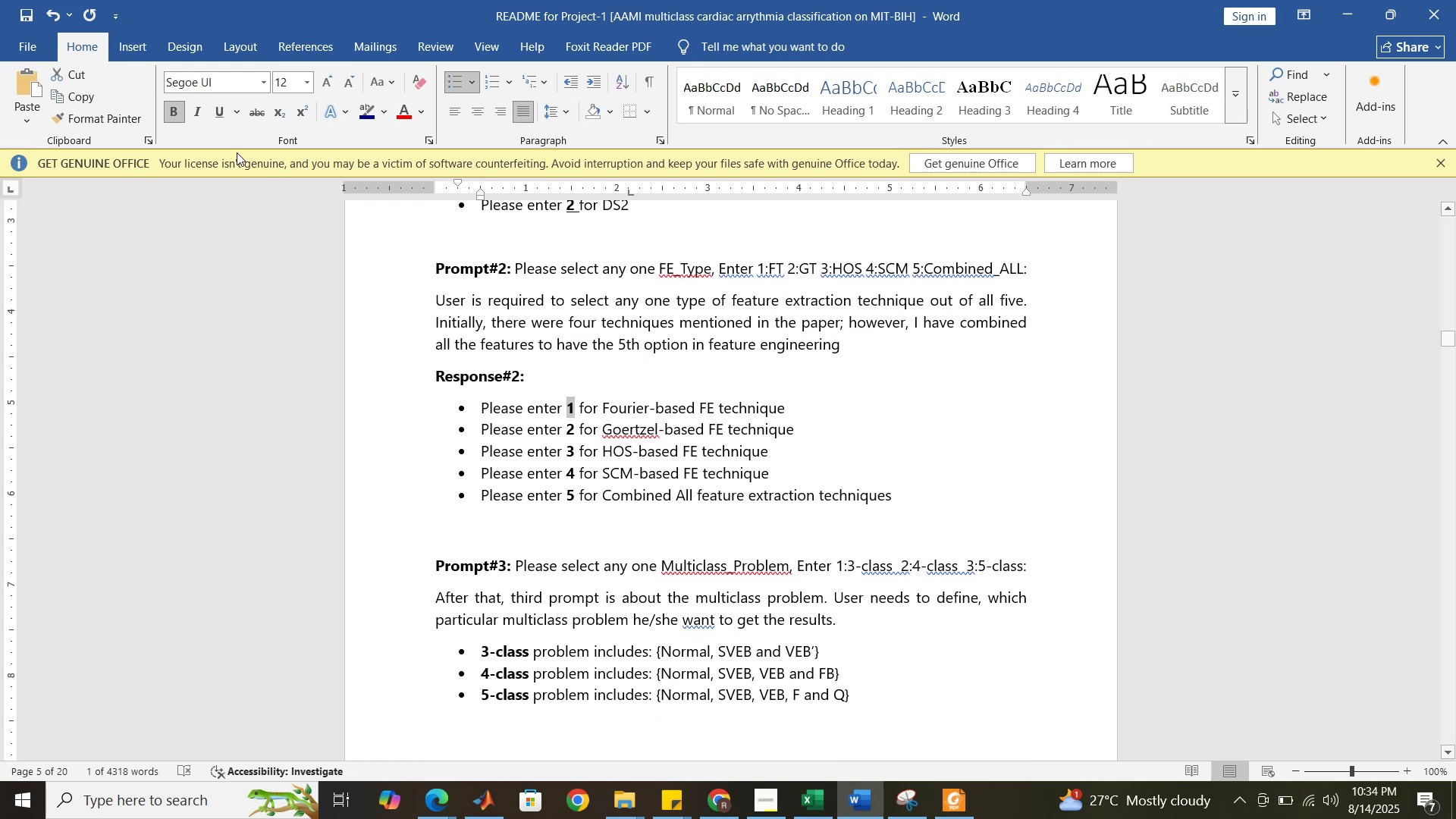 
left_click([215, 114])
 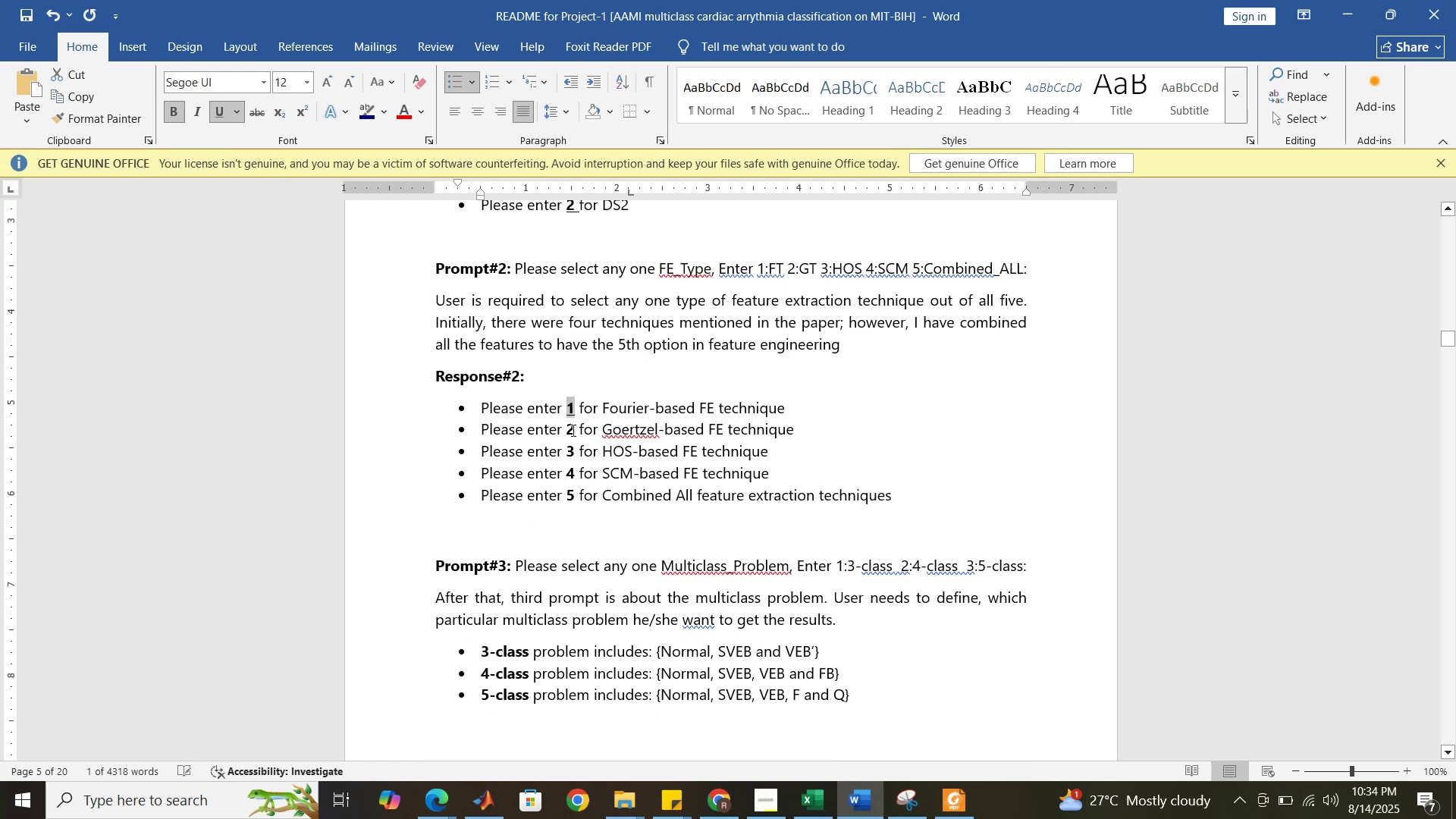 
left_click_drag(start_coordinate=[573, 430], to_coordinate=[568, 429])
 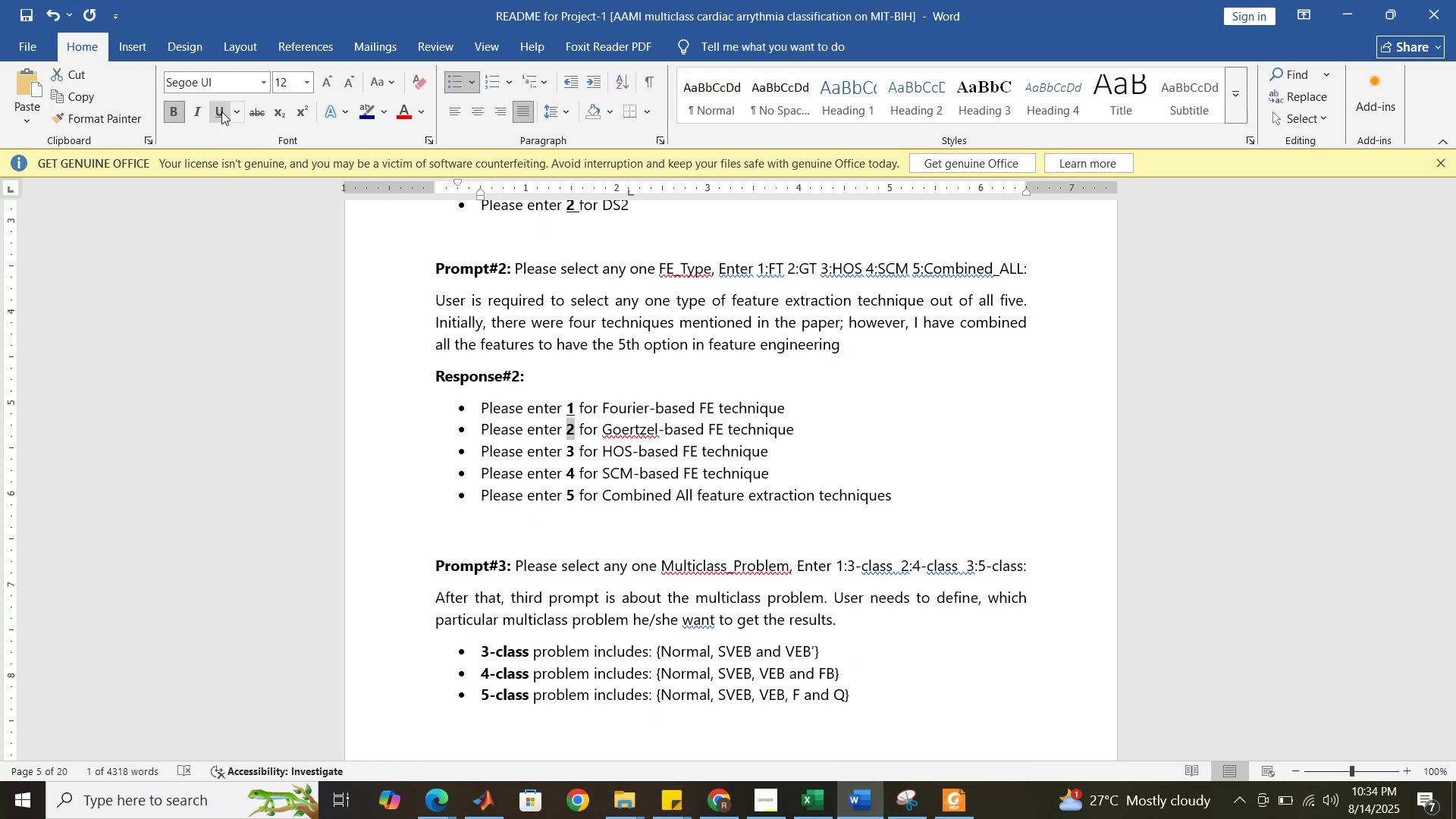 
left_click([221, 111])
 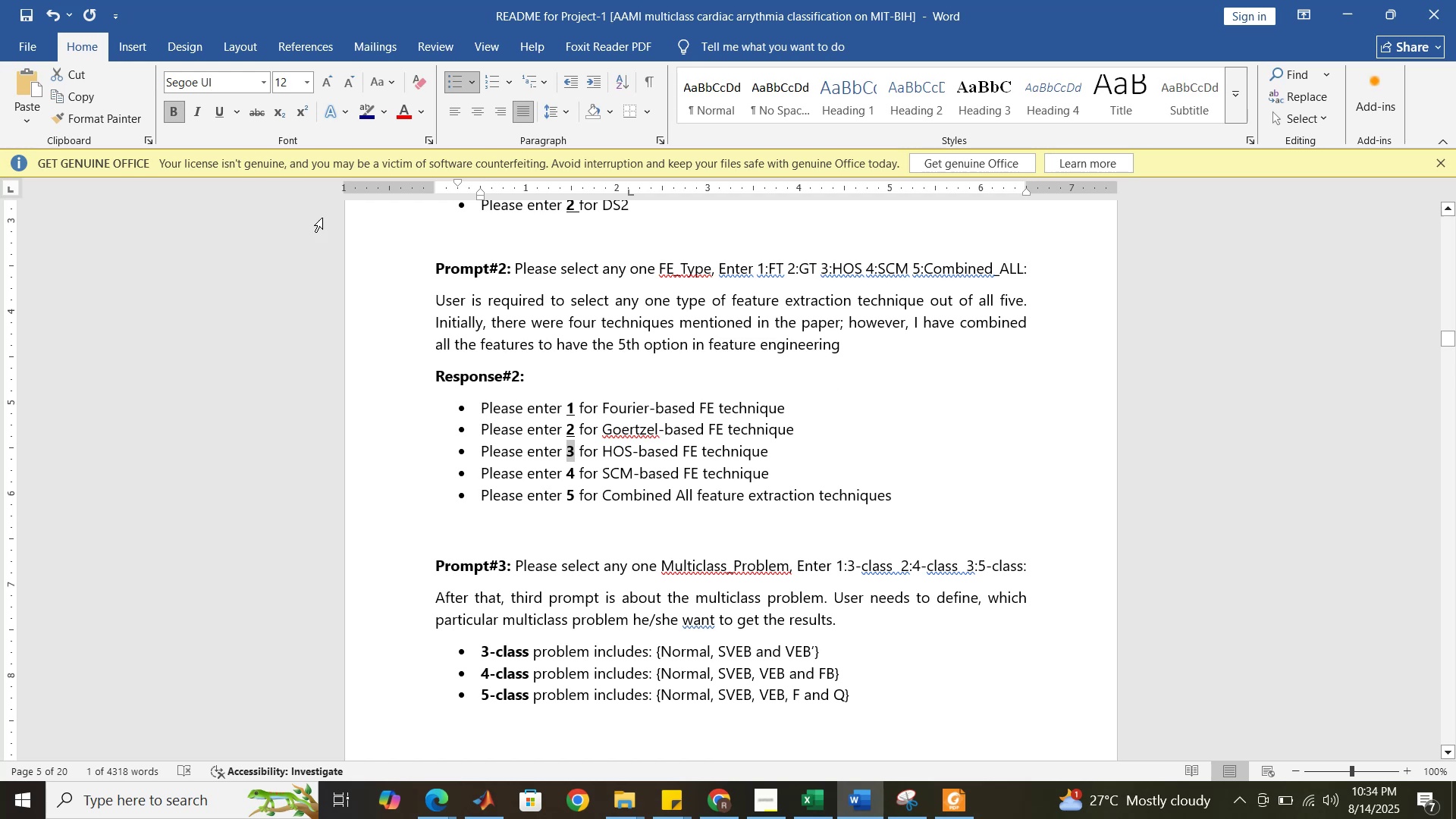 
left_click([217, 107])
 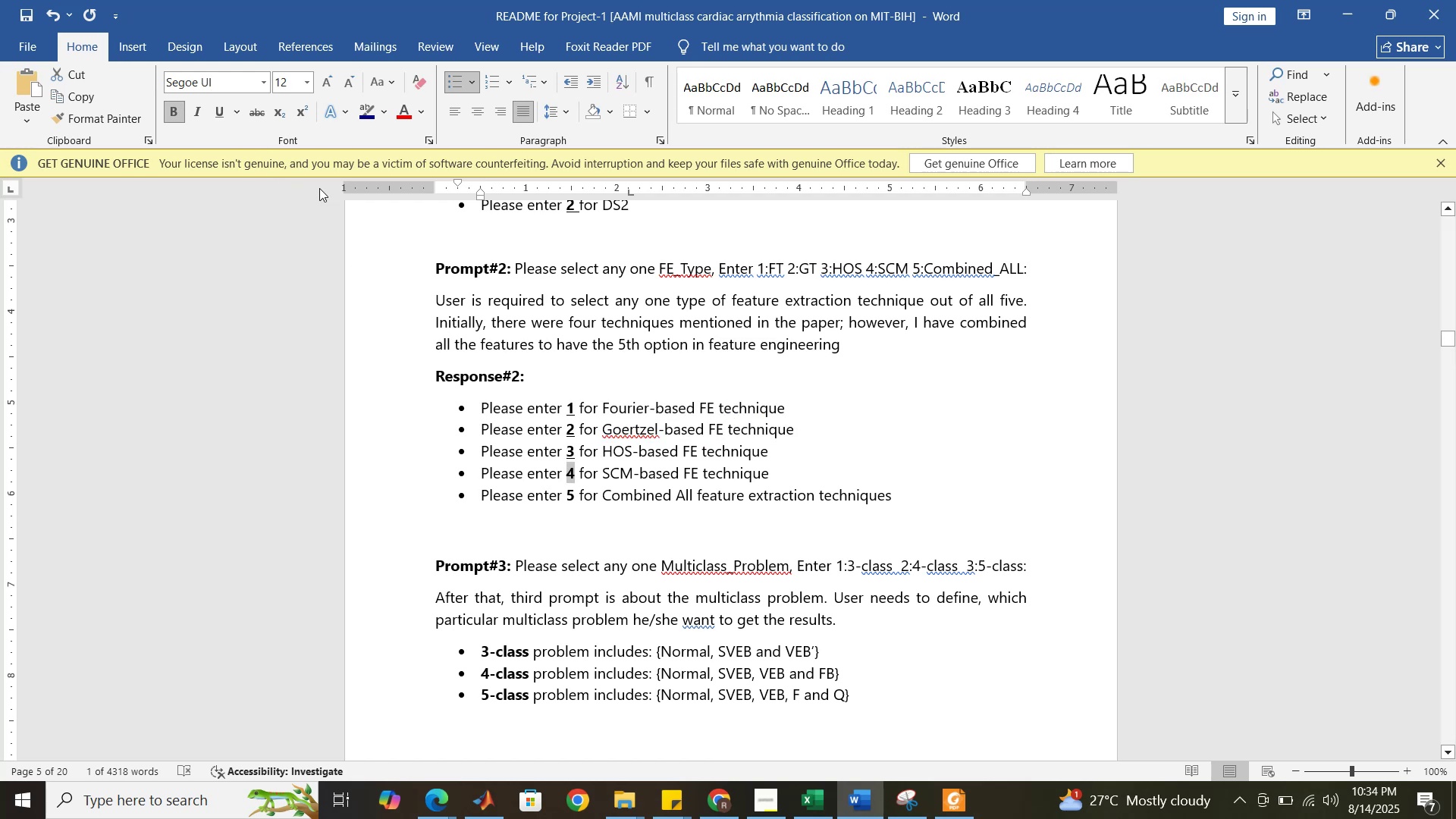 
left_click([218, 114])
 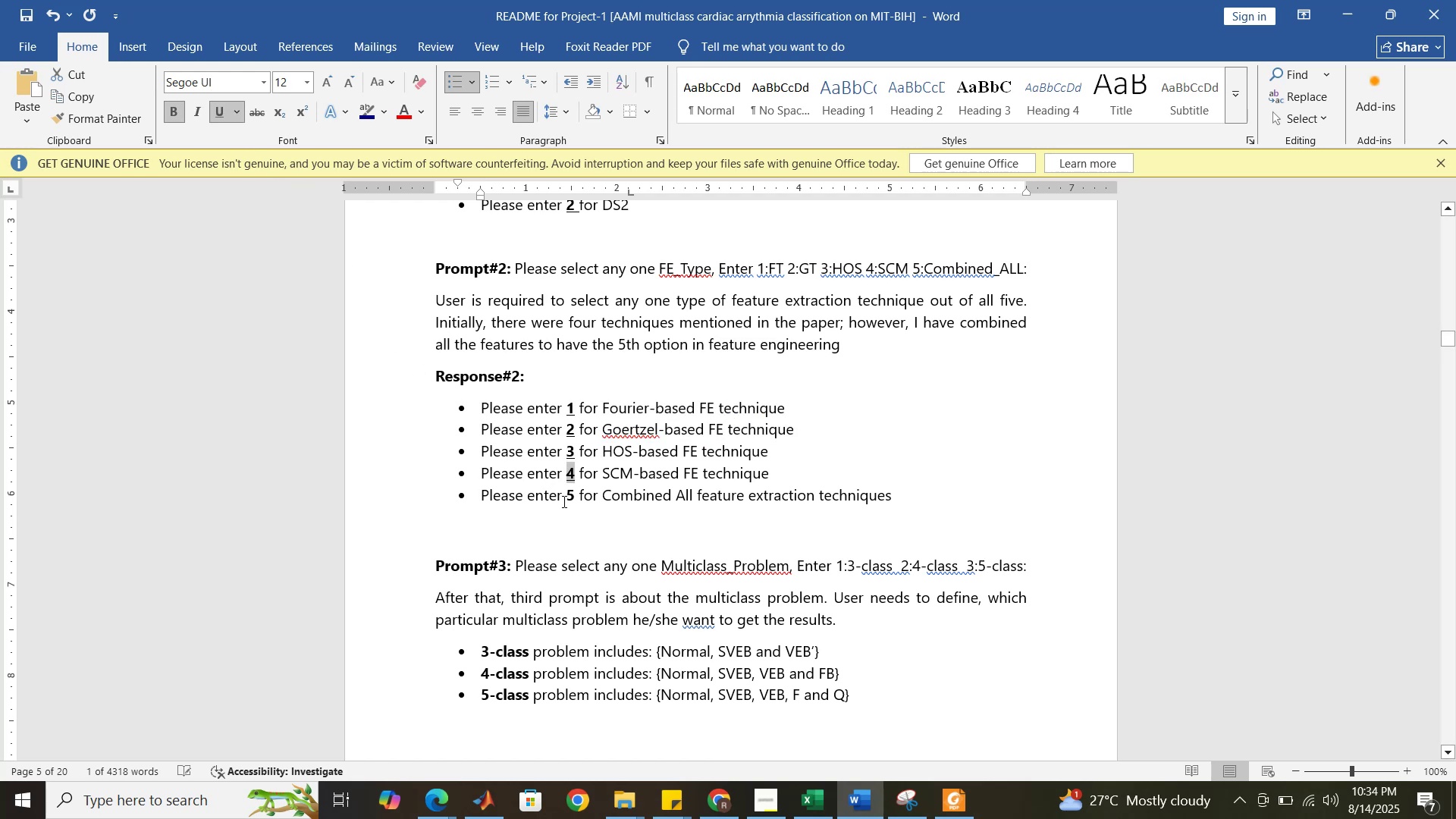 
left_click_drag(start_coordinate=[567, 496], to_coordinate=[573, 496])
 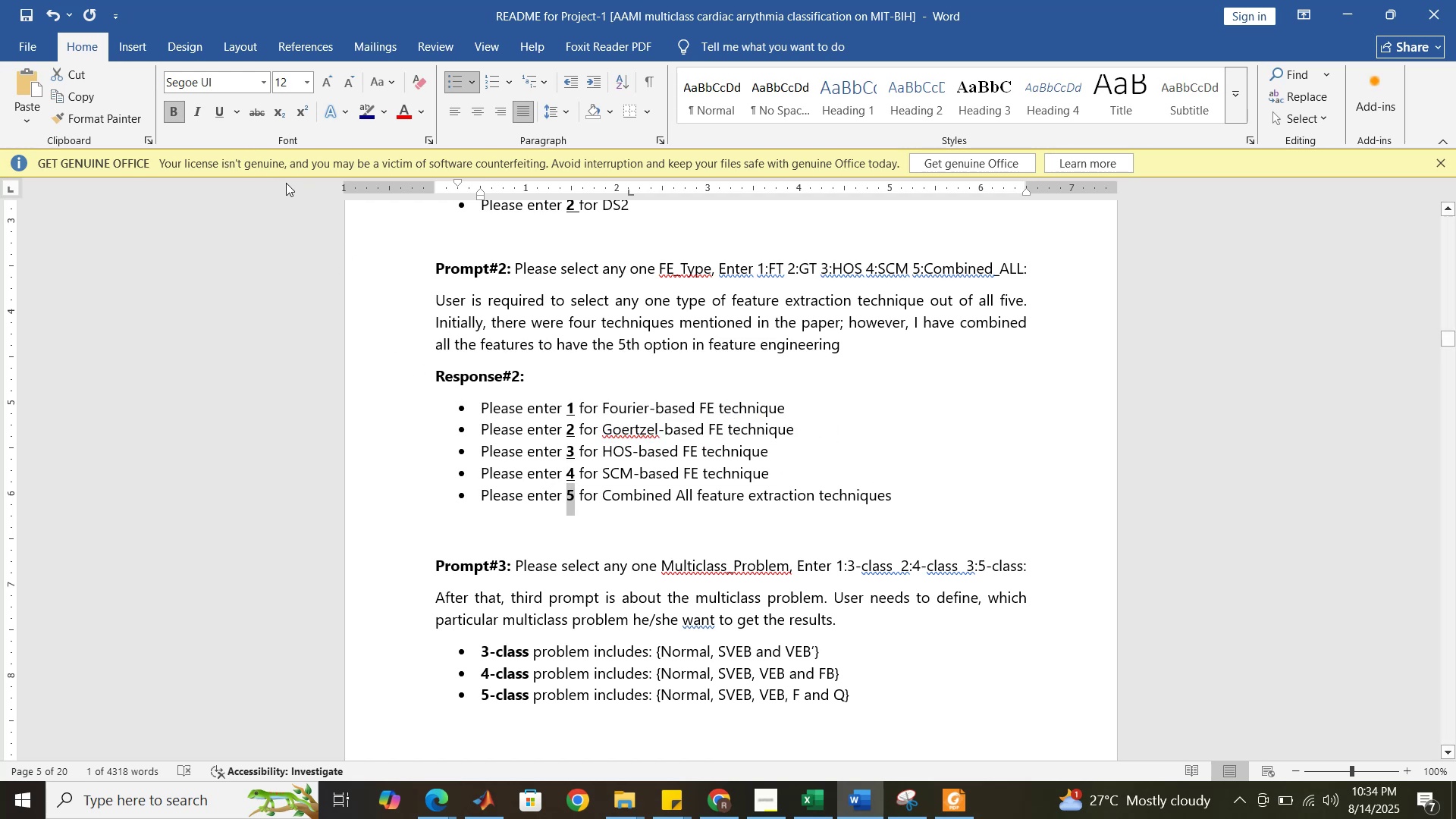 
mouse_move([212, 136])
 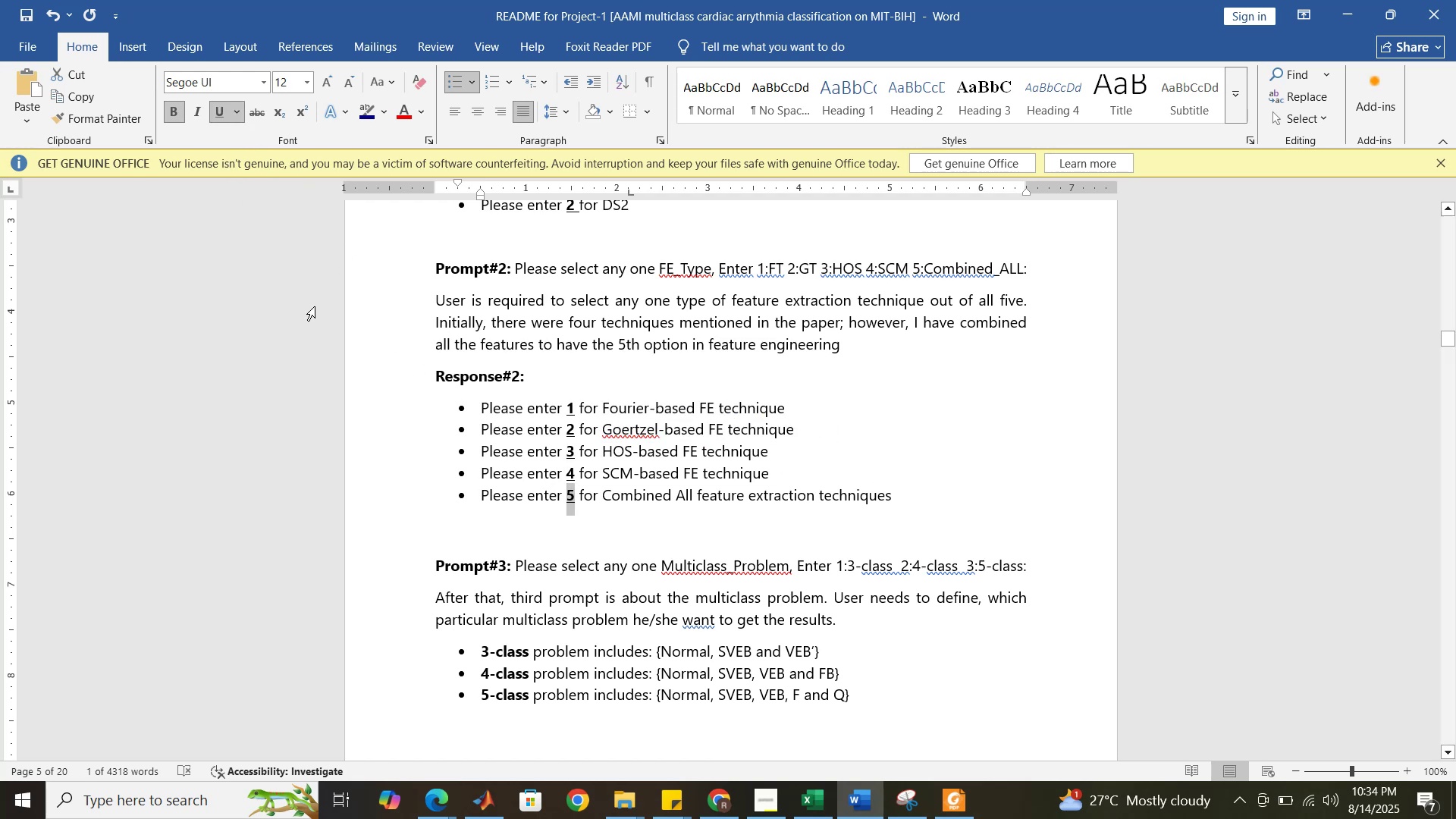 
left_click([609, 509])
 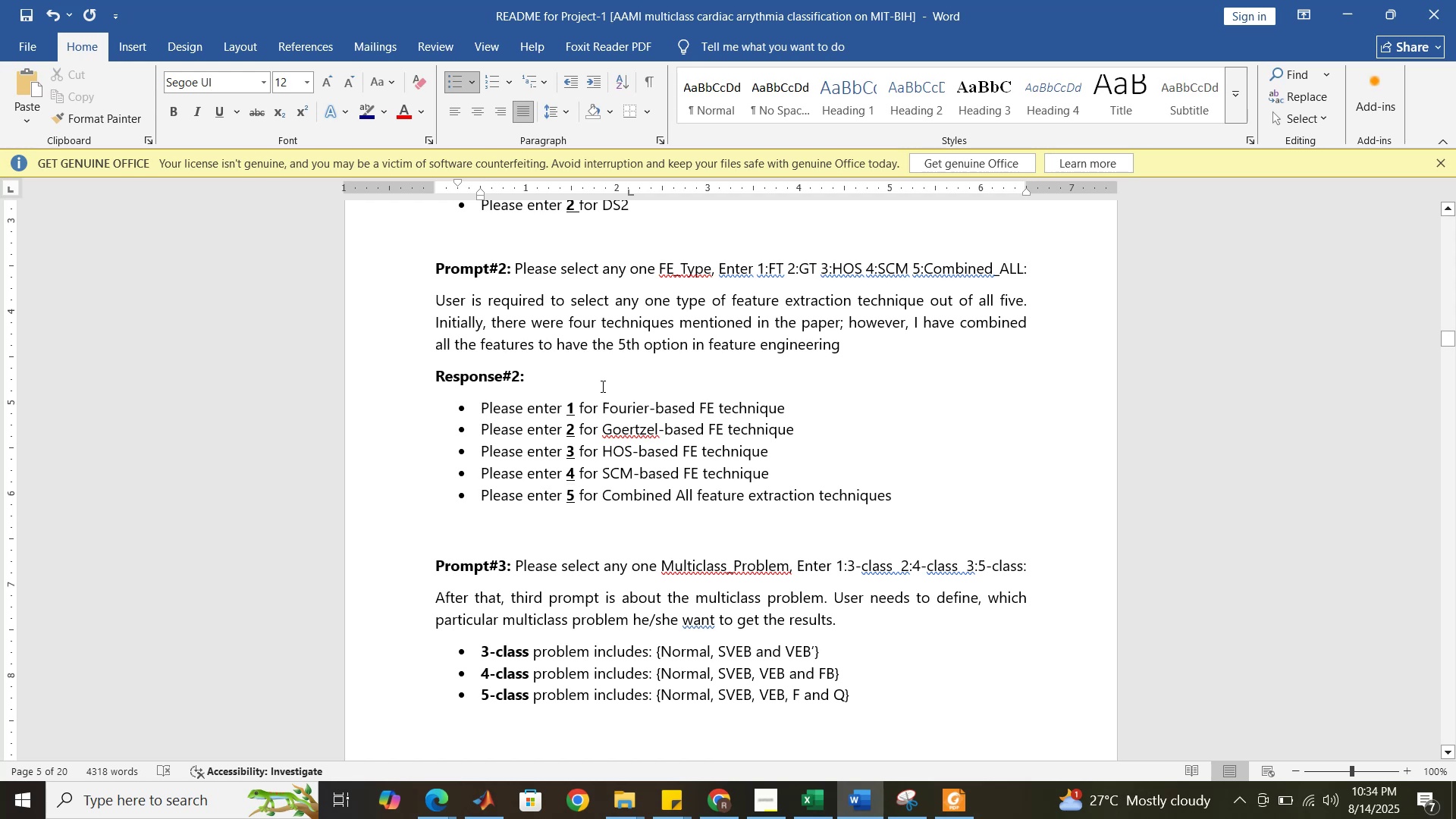 
scroll: coordinate [549, 462], scroll_direction: down, amount: 13.0
 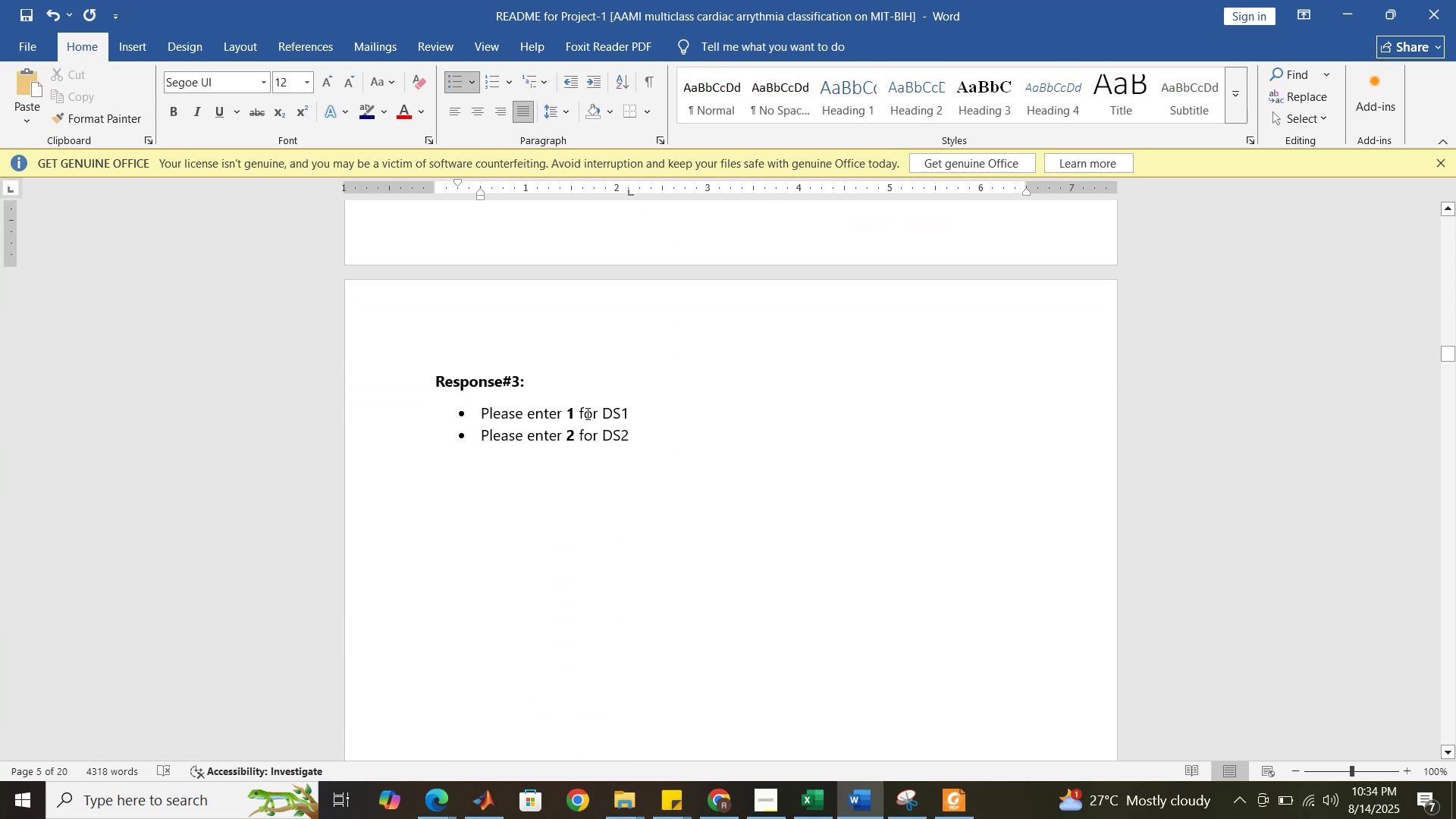 
left_click_drag(start_coordinate=[597, 413], to_coordinate=[604, 413])
 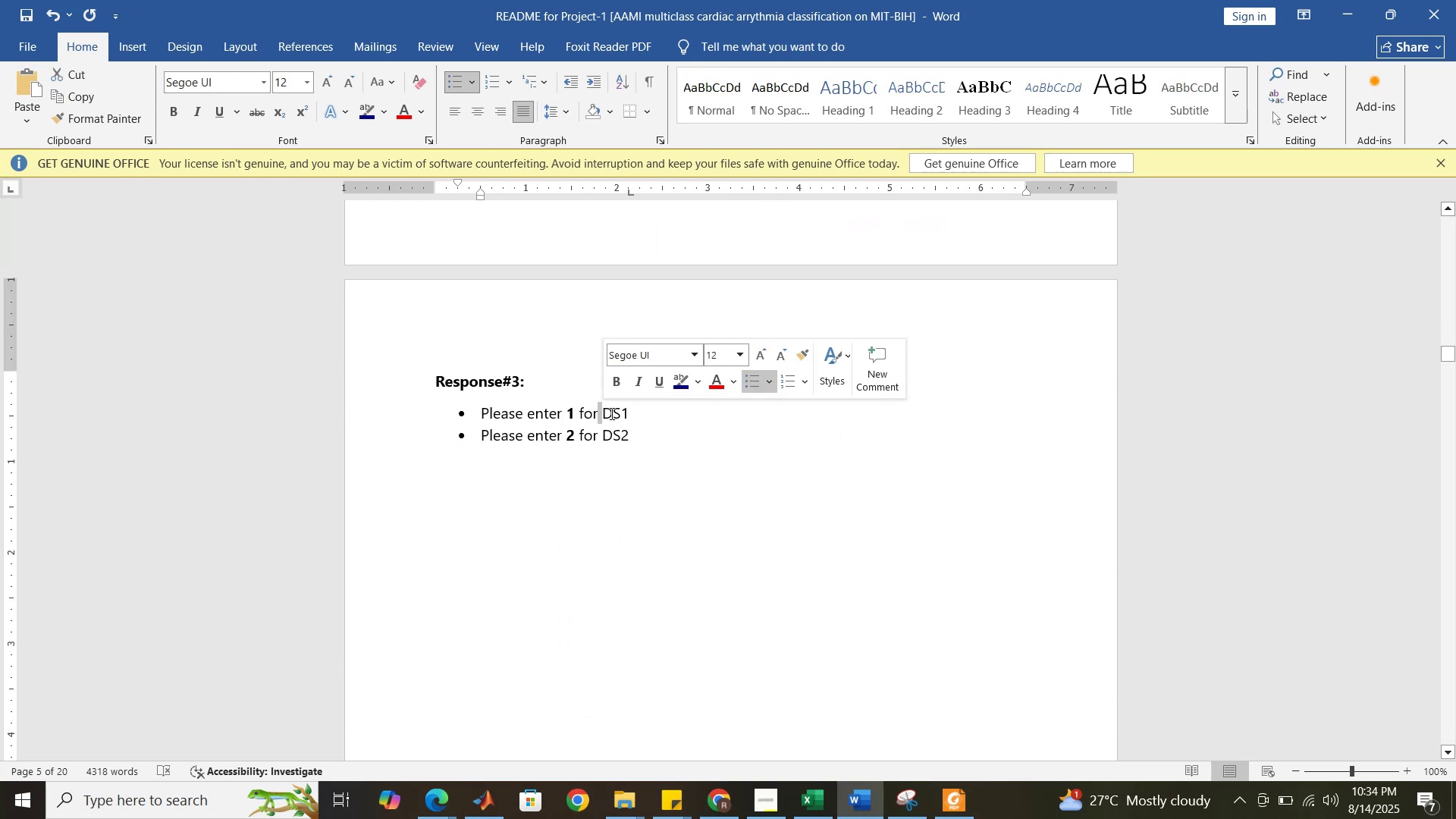 
left_click([611, 413])
 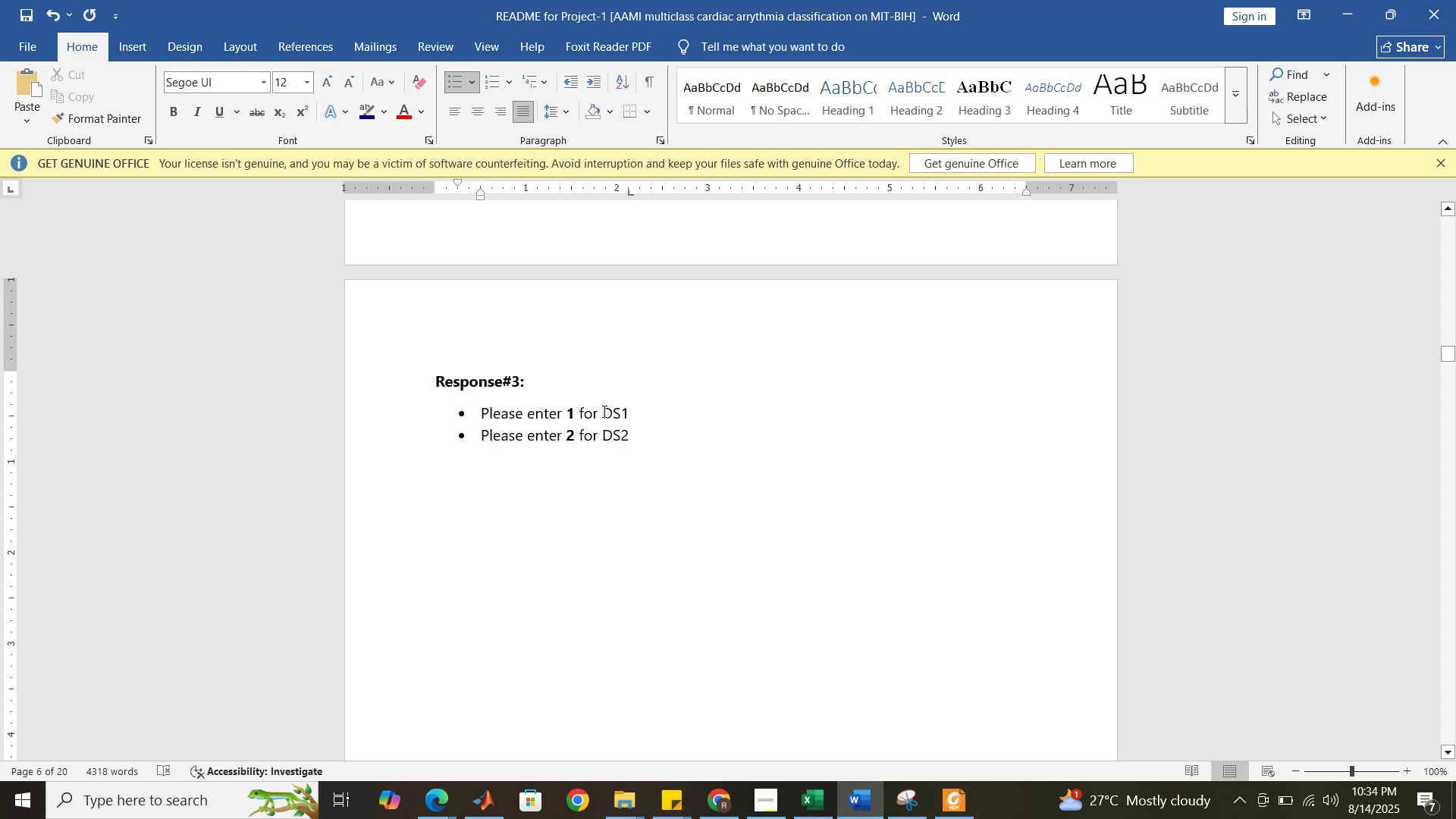 
left_click_drag(start_coordinate=[602, 411], to_coordinate=[630, 411])
 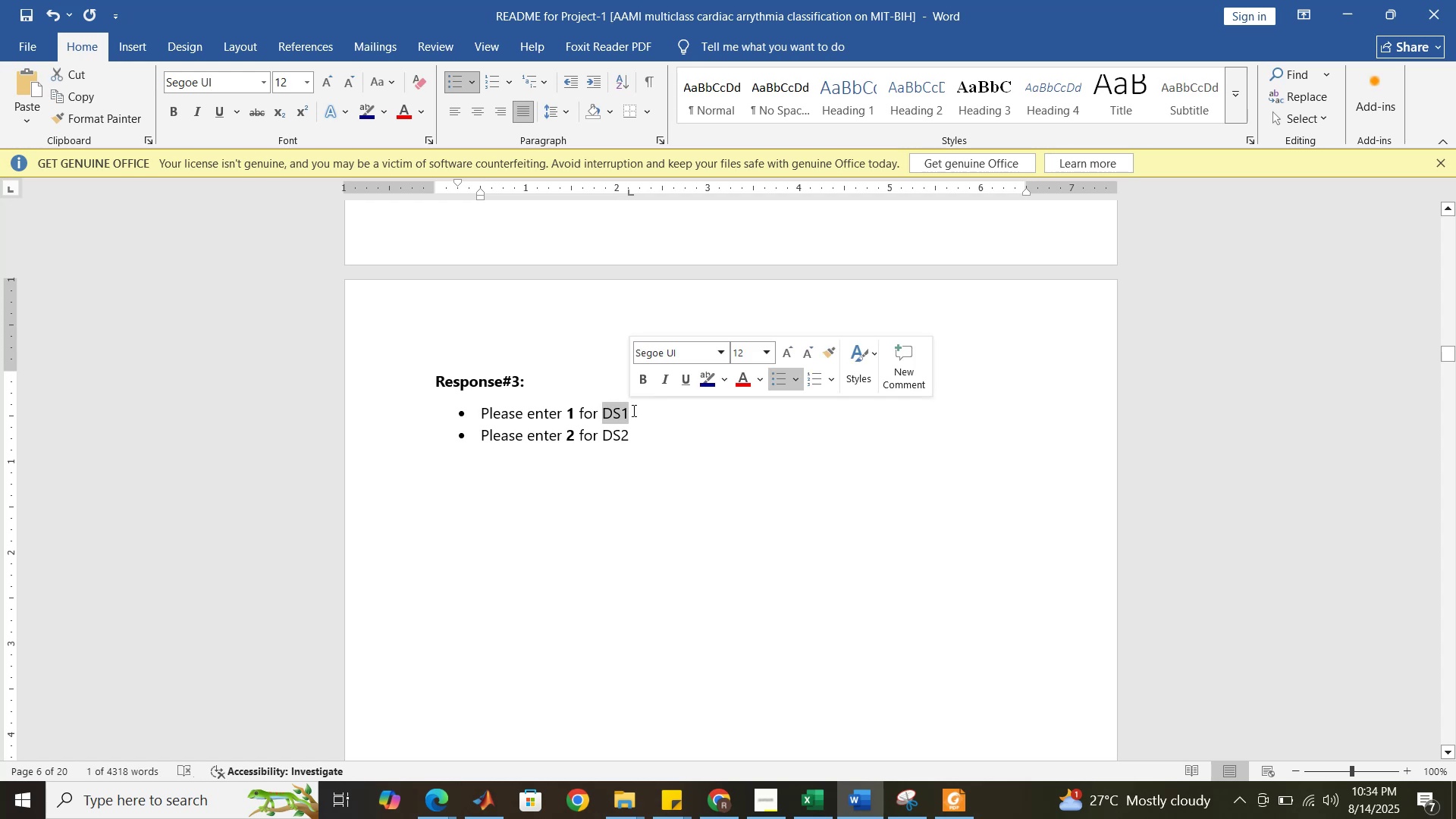 
type(3-class problem)
 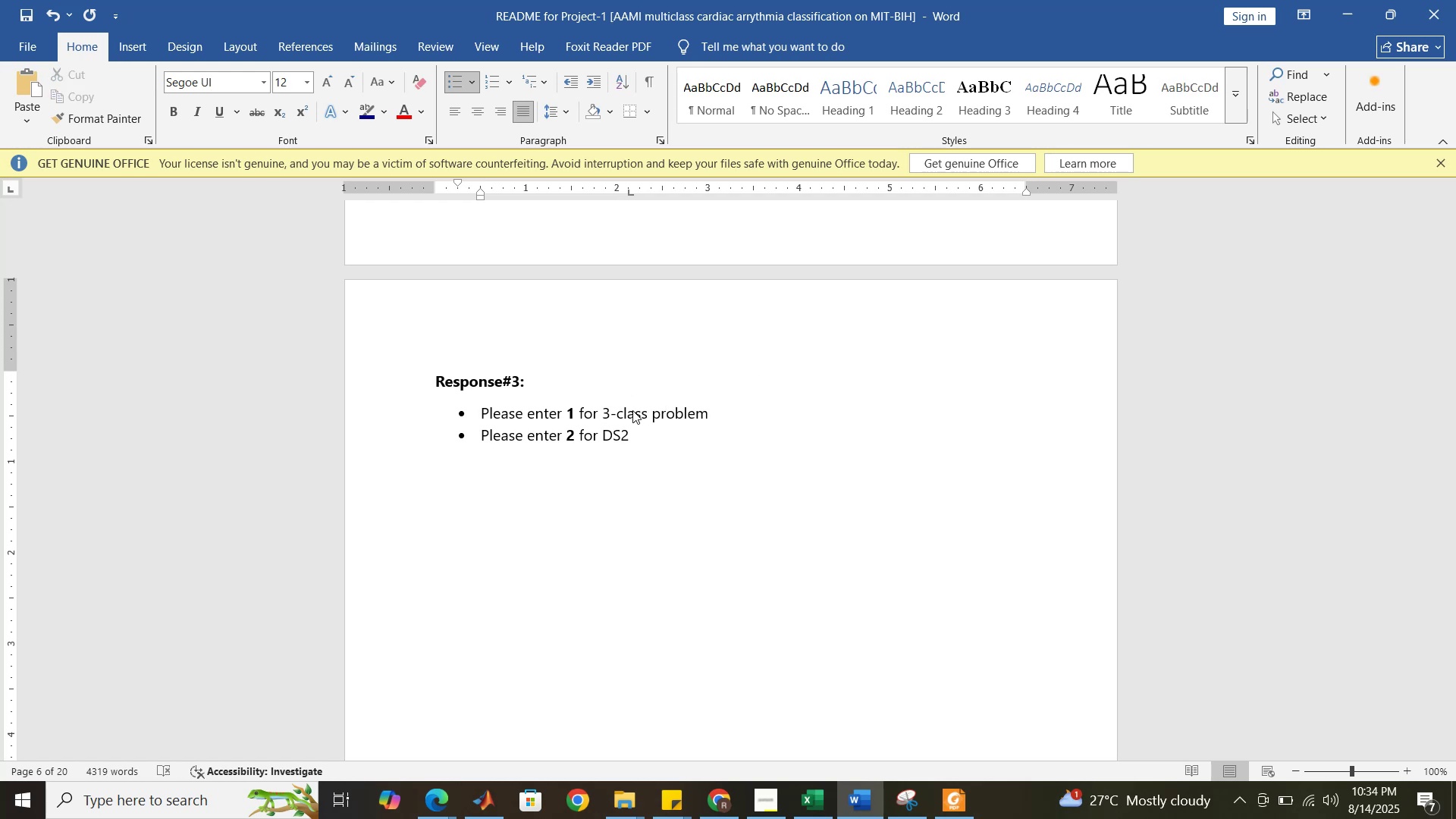 
key(ArrowDown)
 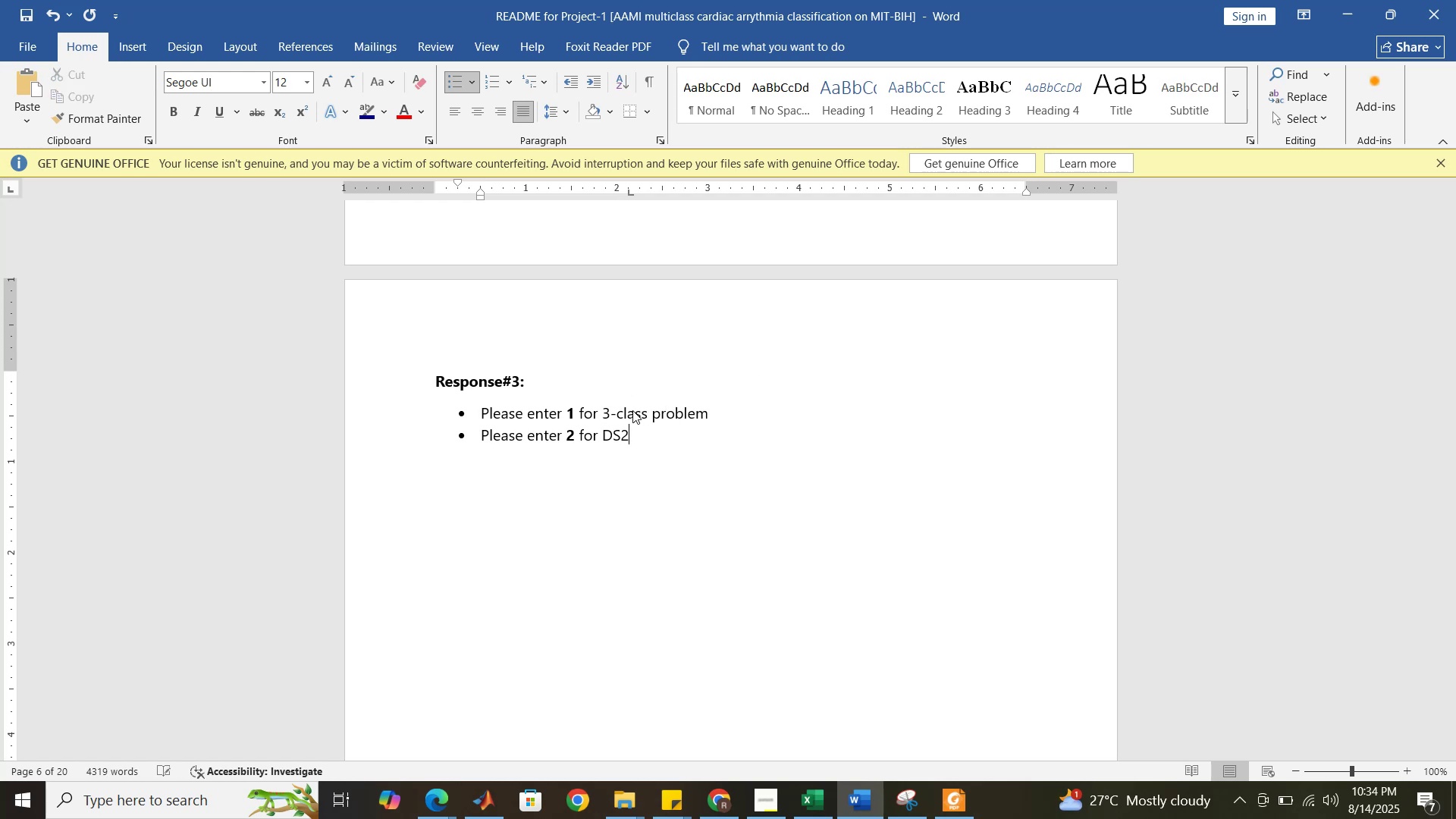 
key(Backspace)
key(Backspace)
key(Backspace)
type(4-class problem)
 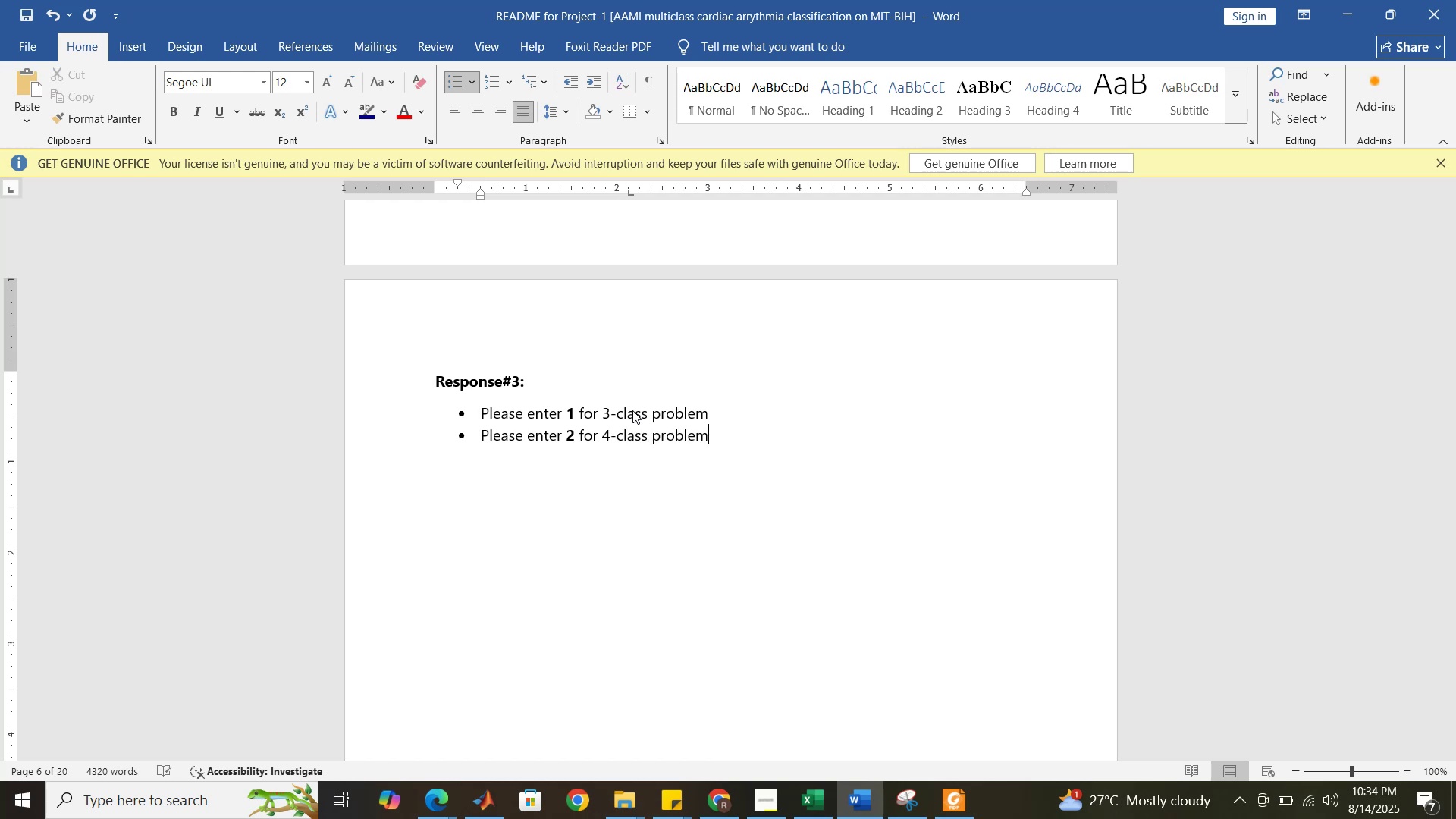 
key(Enter)
 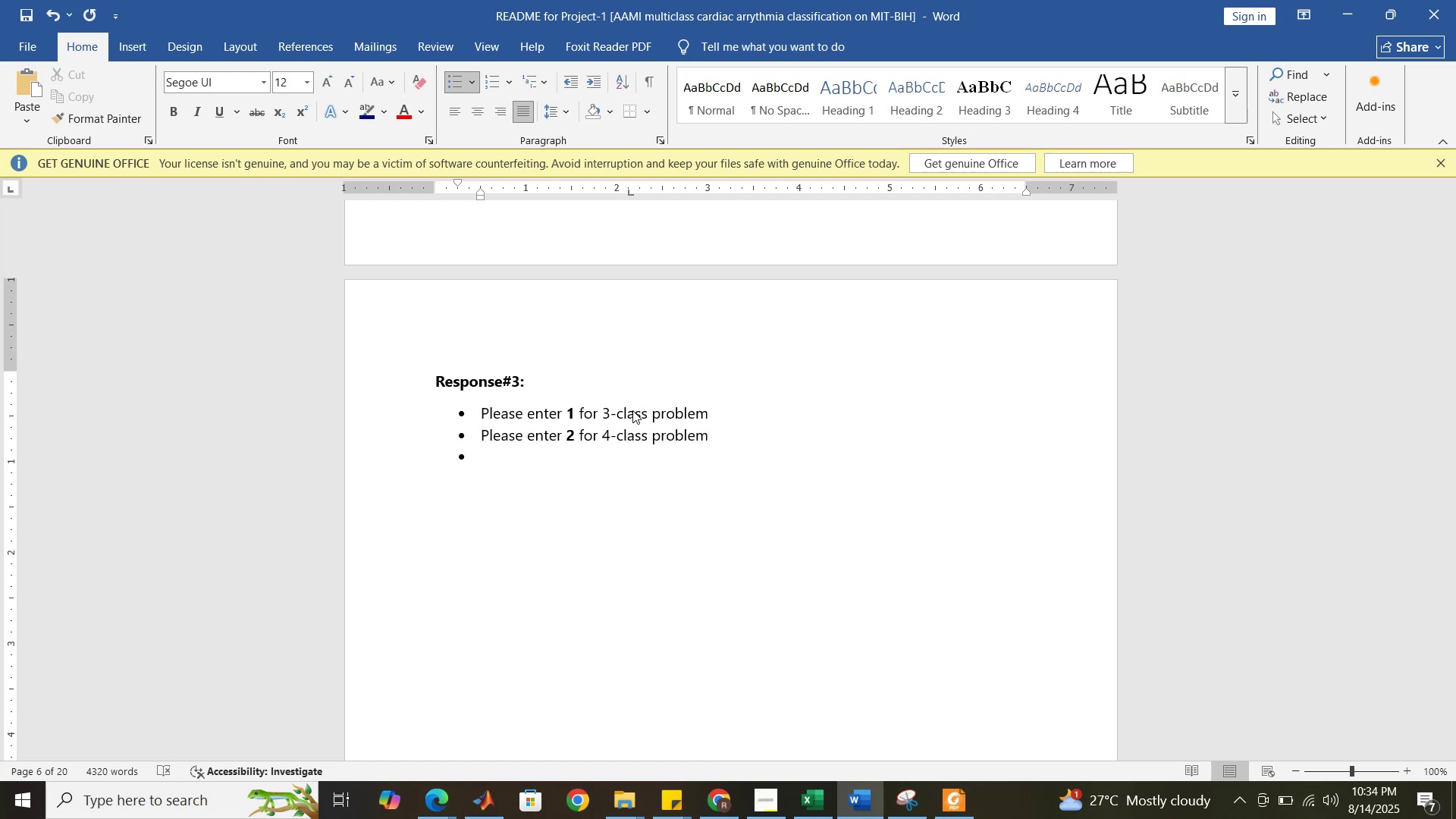 
type(Please enter 3 for 5-class prolem )
key(Backspace)
key(Backspace)
key(Backspace)
key(Backspace)
type(blem )
 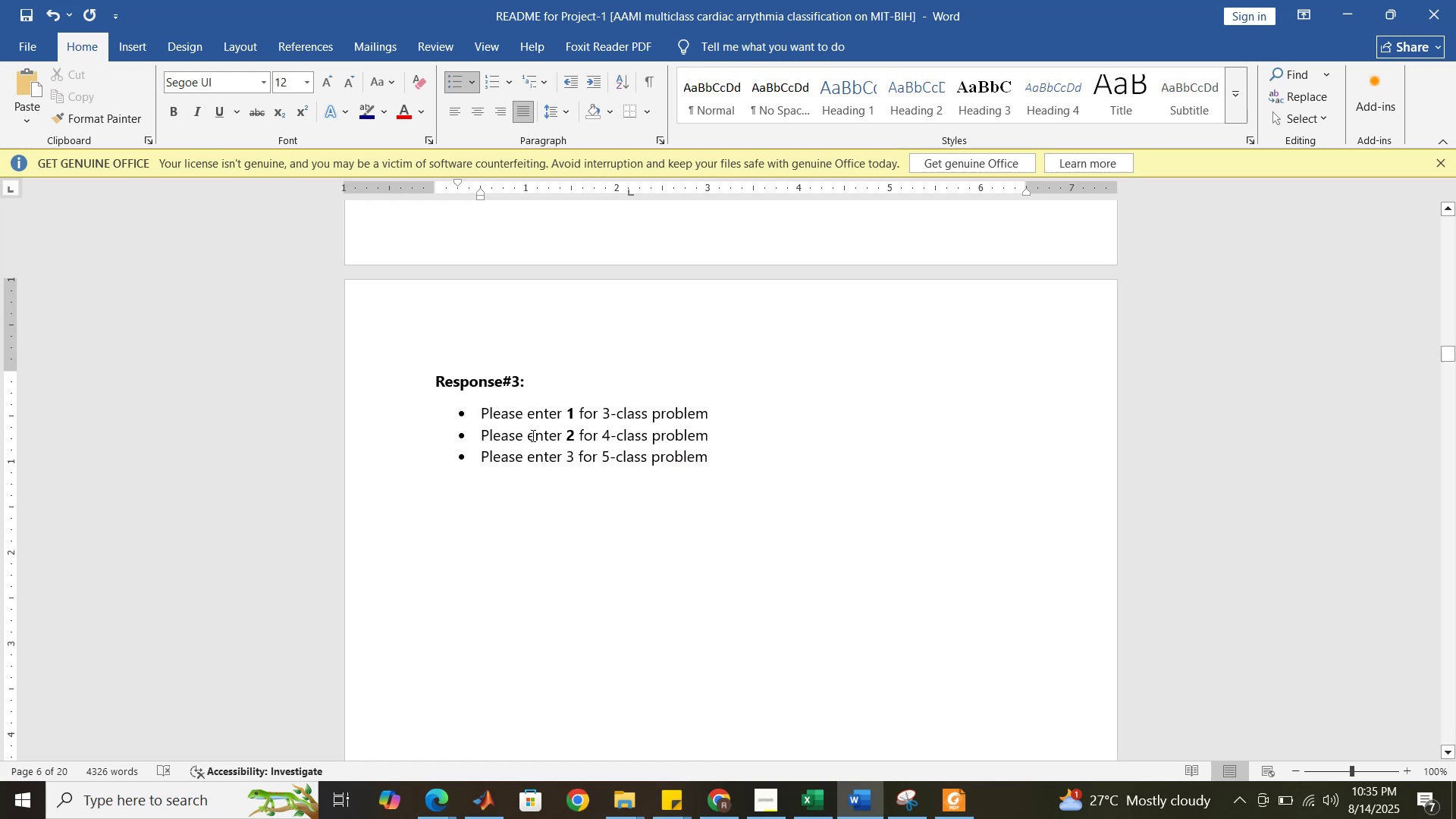 
left_click_drag(start_coordinate=[573, 462], to_coordinate=[567, 460])
 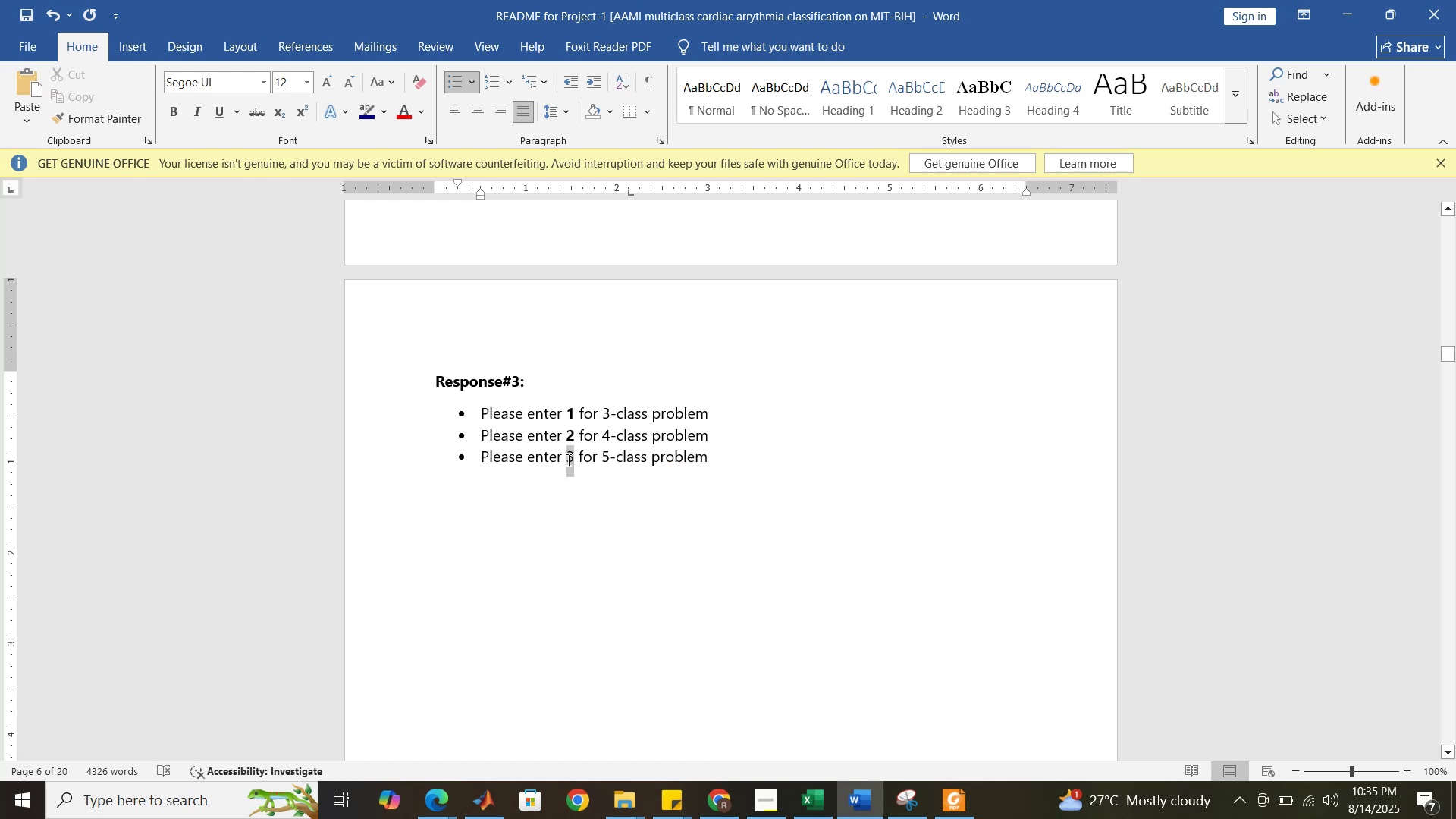 
key(Control+B)
 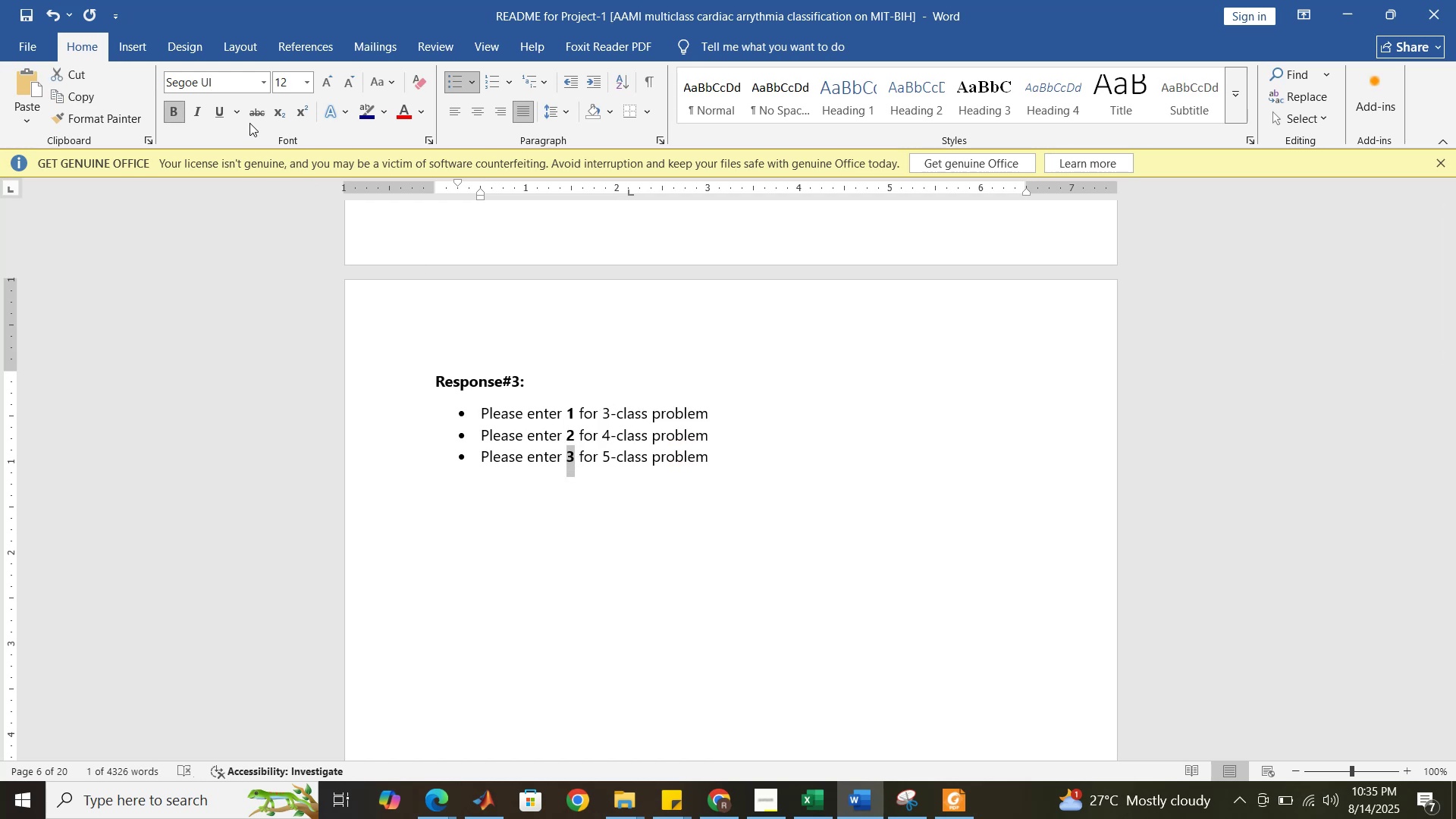 
left_click([216, 114])
 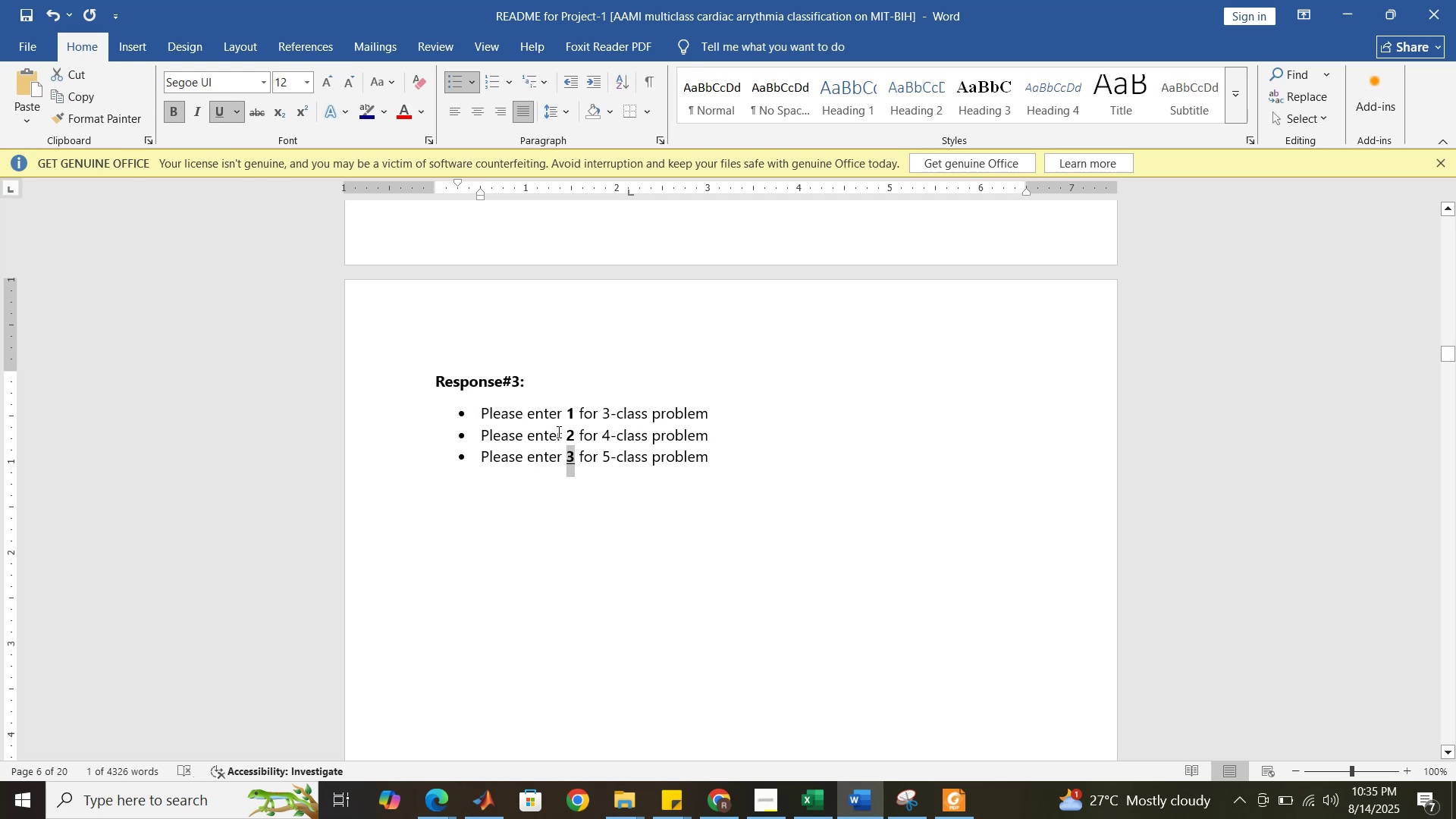 
left_click_drag(start_coordinate=[570, 433], to_coordinate=[574, 435])
 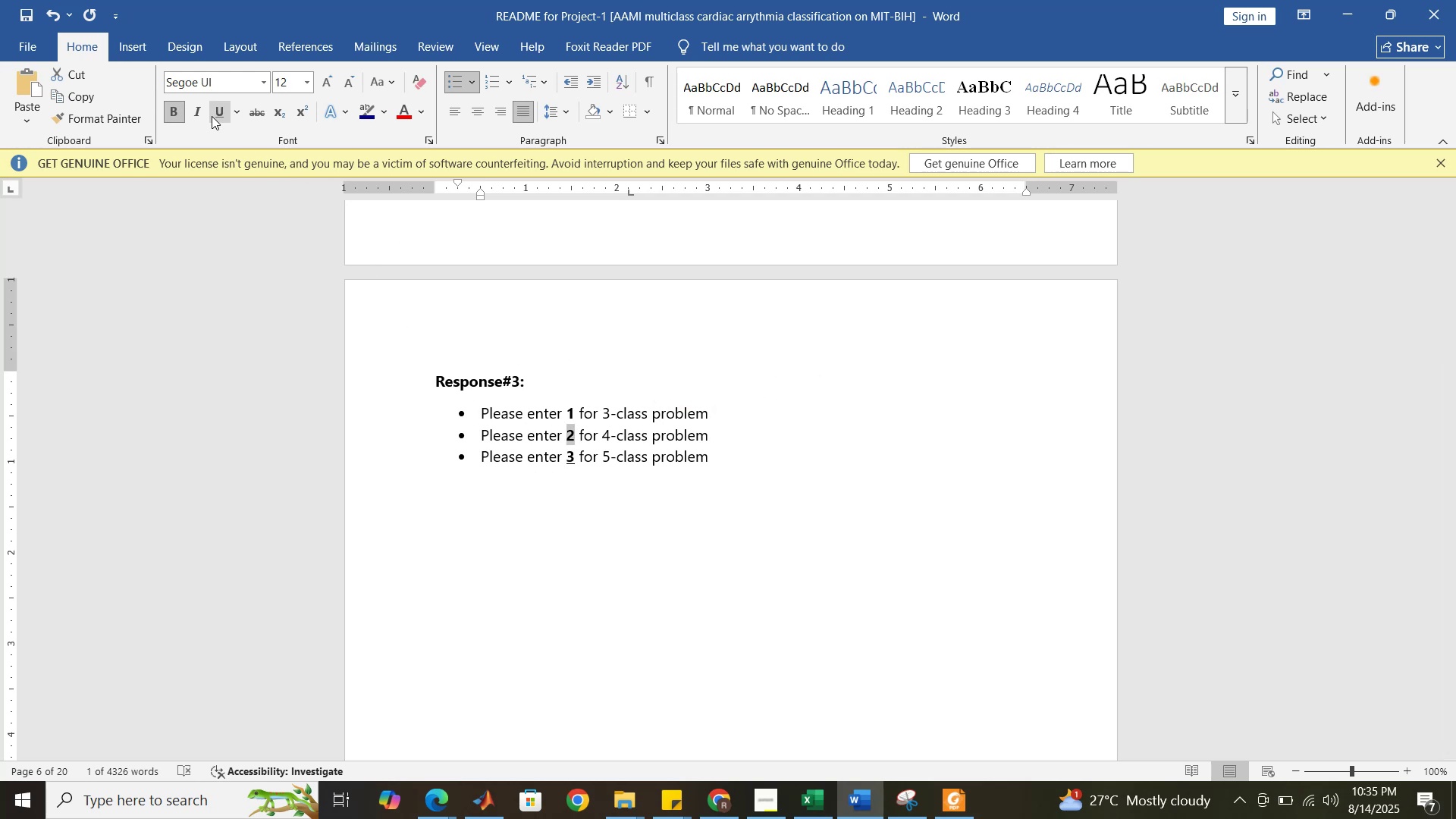 
left_click([215, 114])
 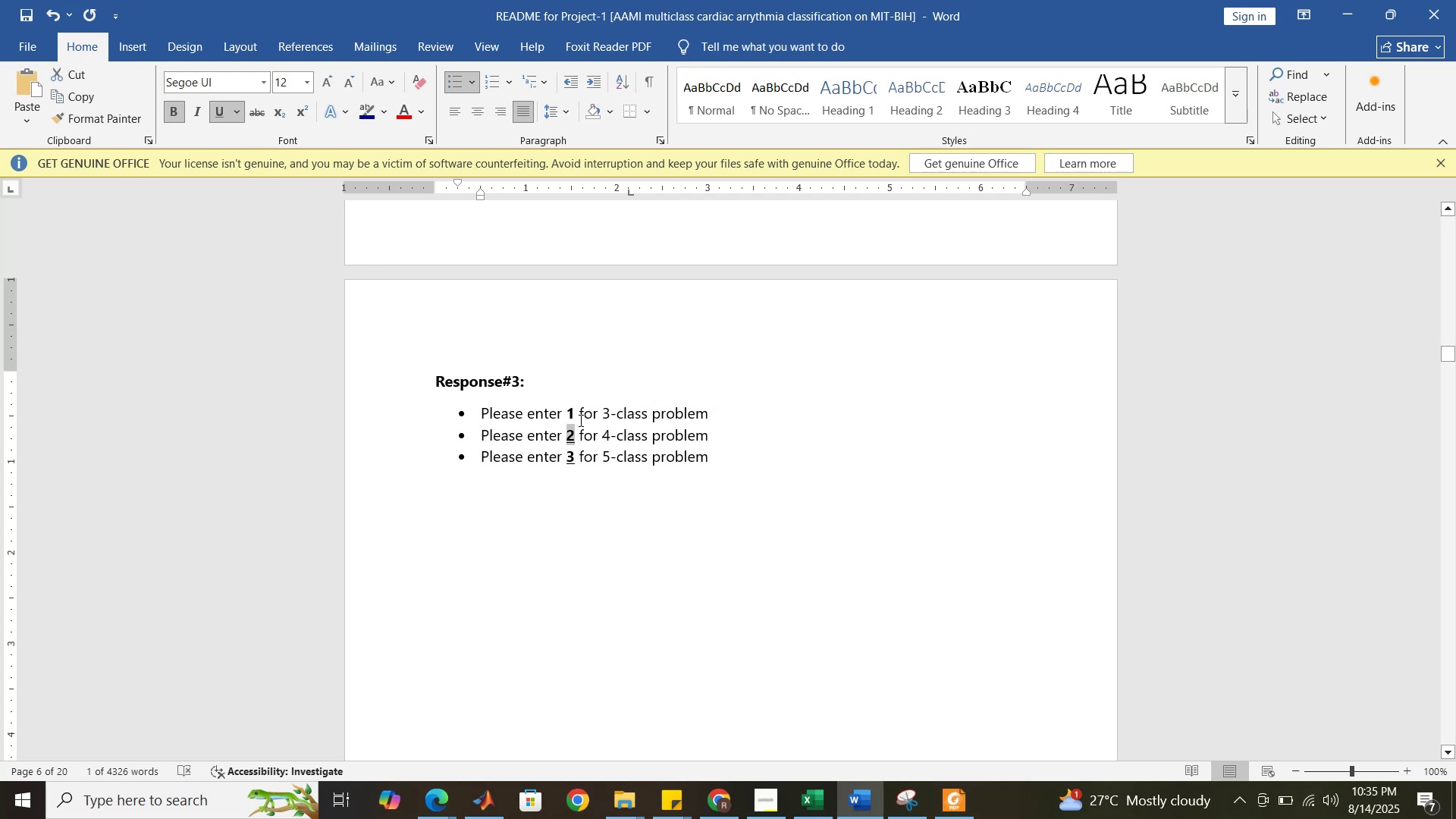 
left_click_drag(start_coordinate=[572, 418], to_coordinate=[568, 415])
 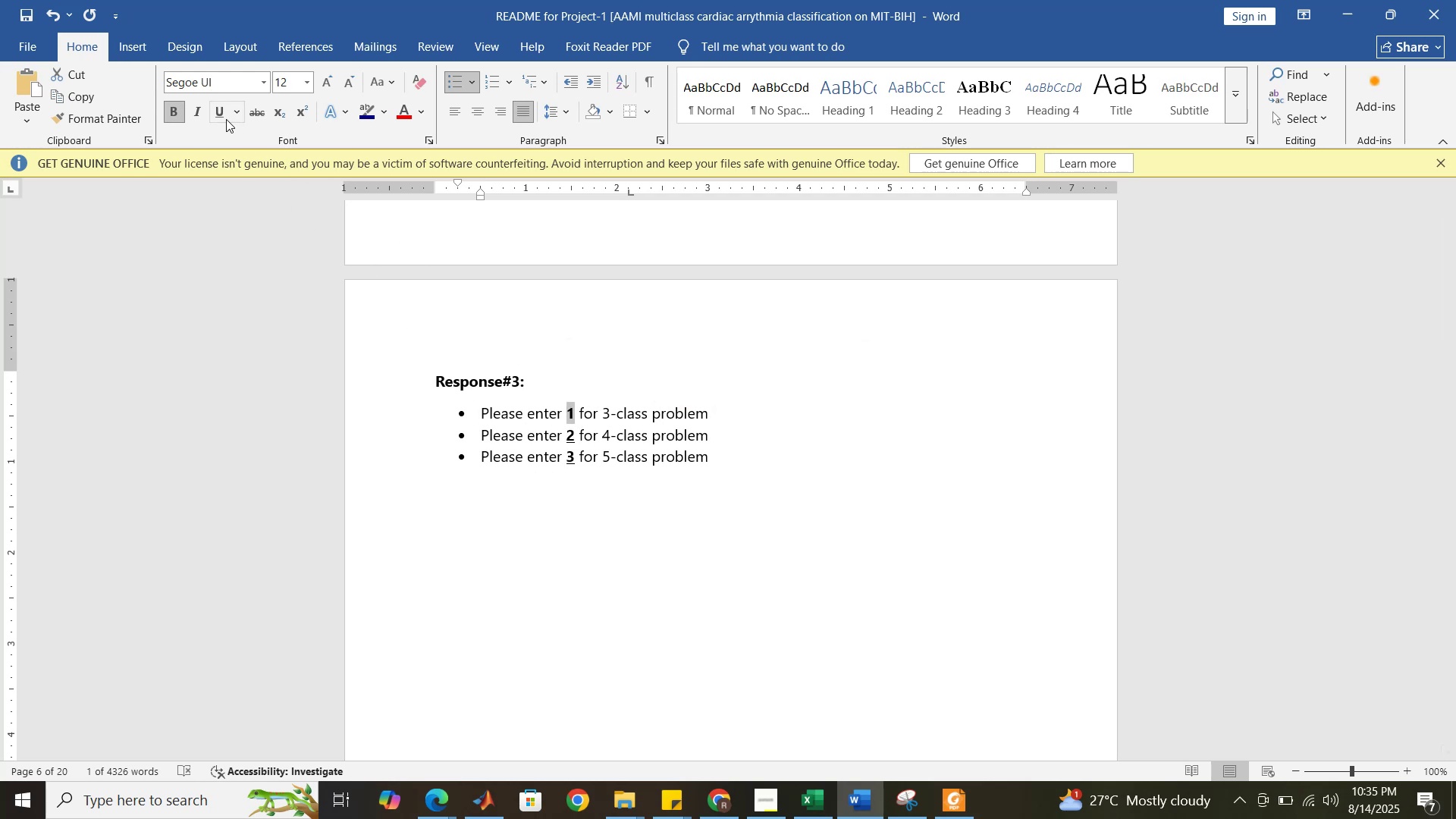 
left_click([221, 118])
 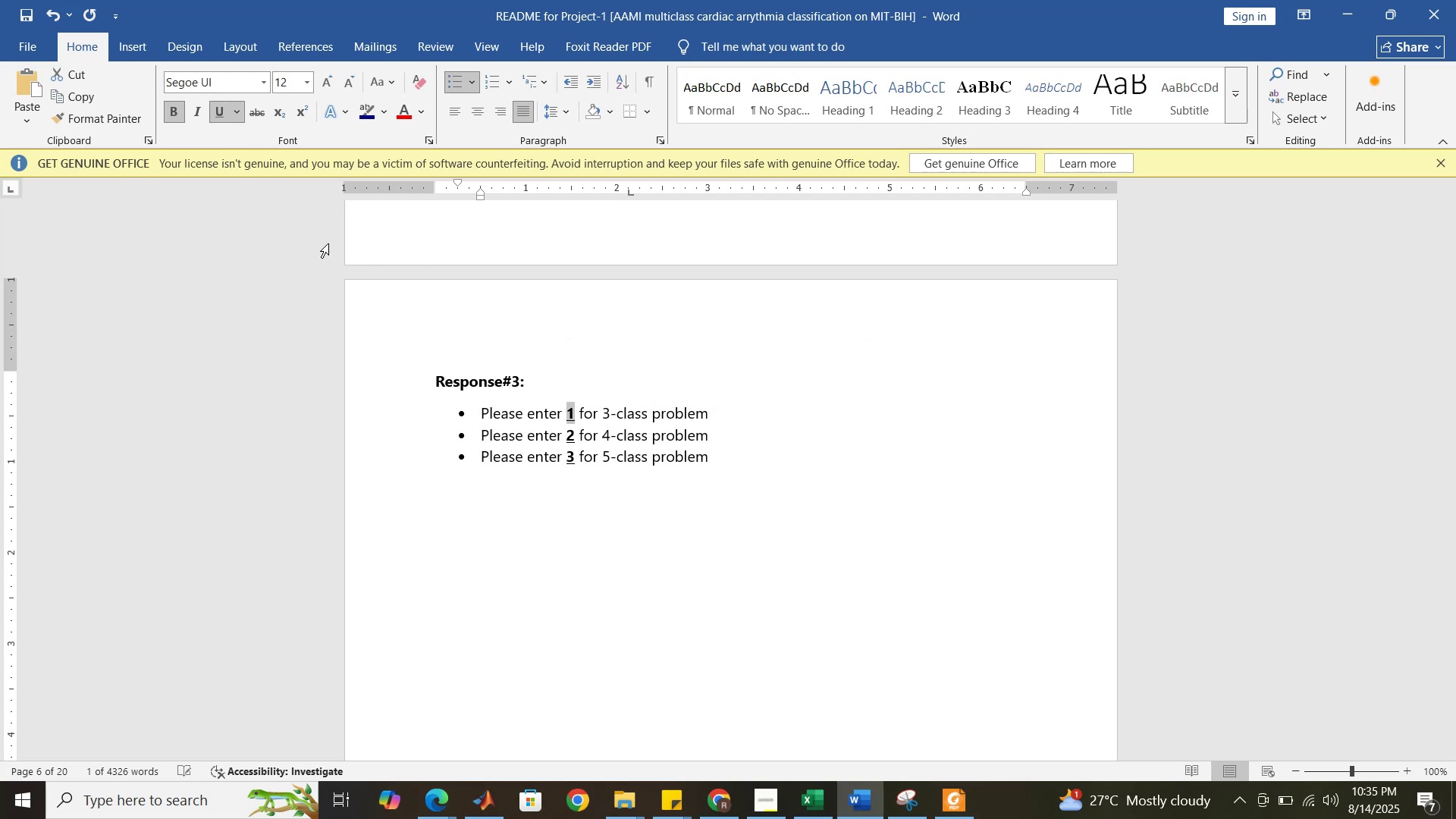 
scroll: coordinate [435, 369], scroll_direction: up, amount: 4.0
 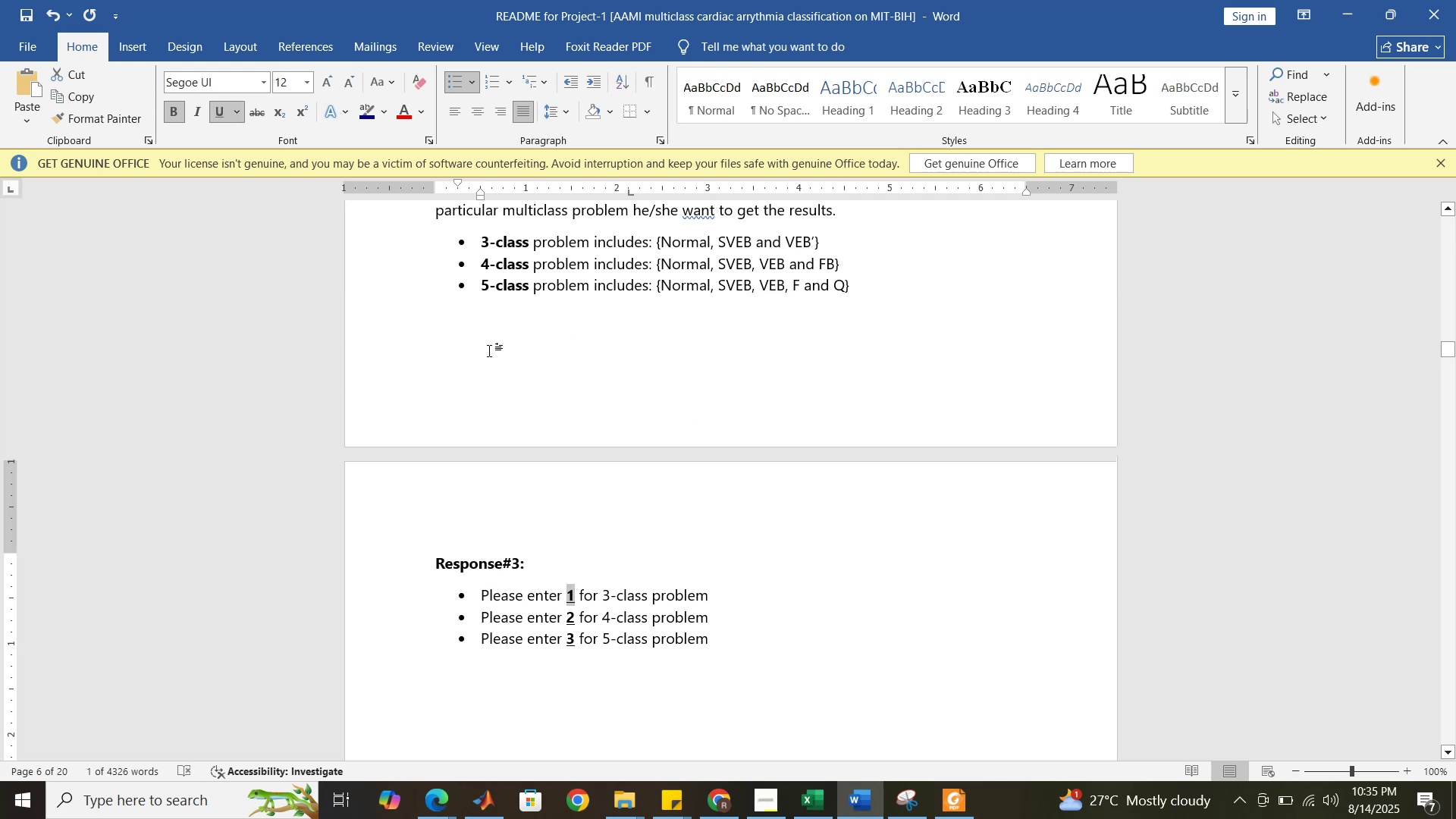 
left_click([491, 348])
 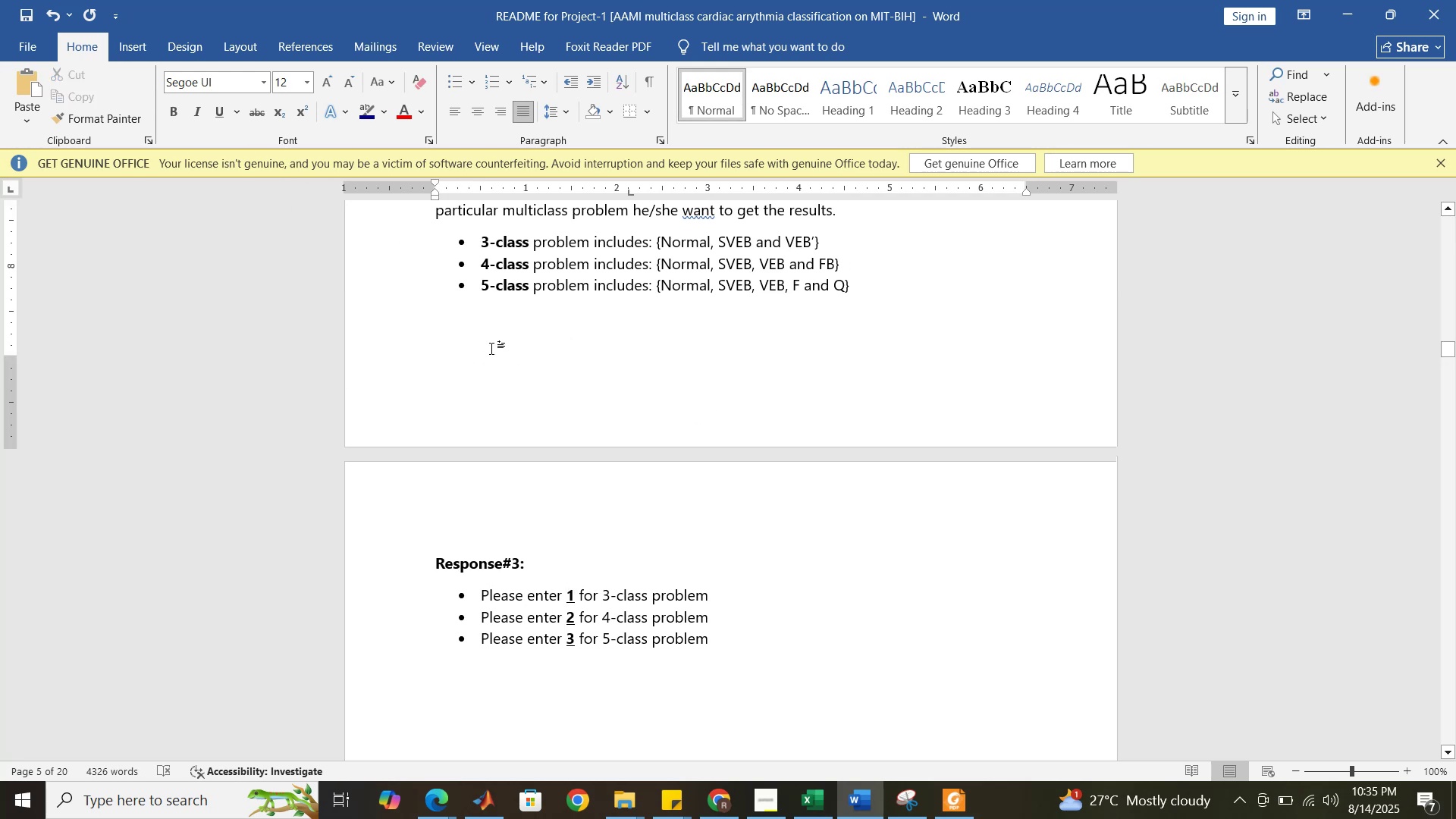 
key(Delete)
 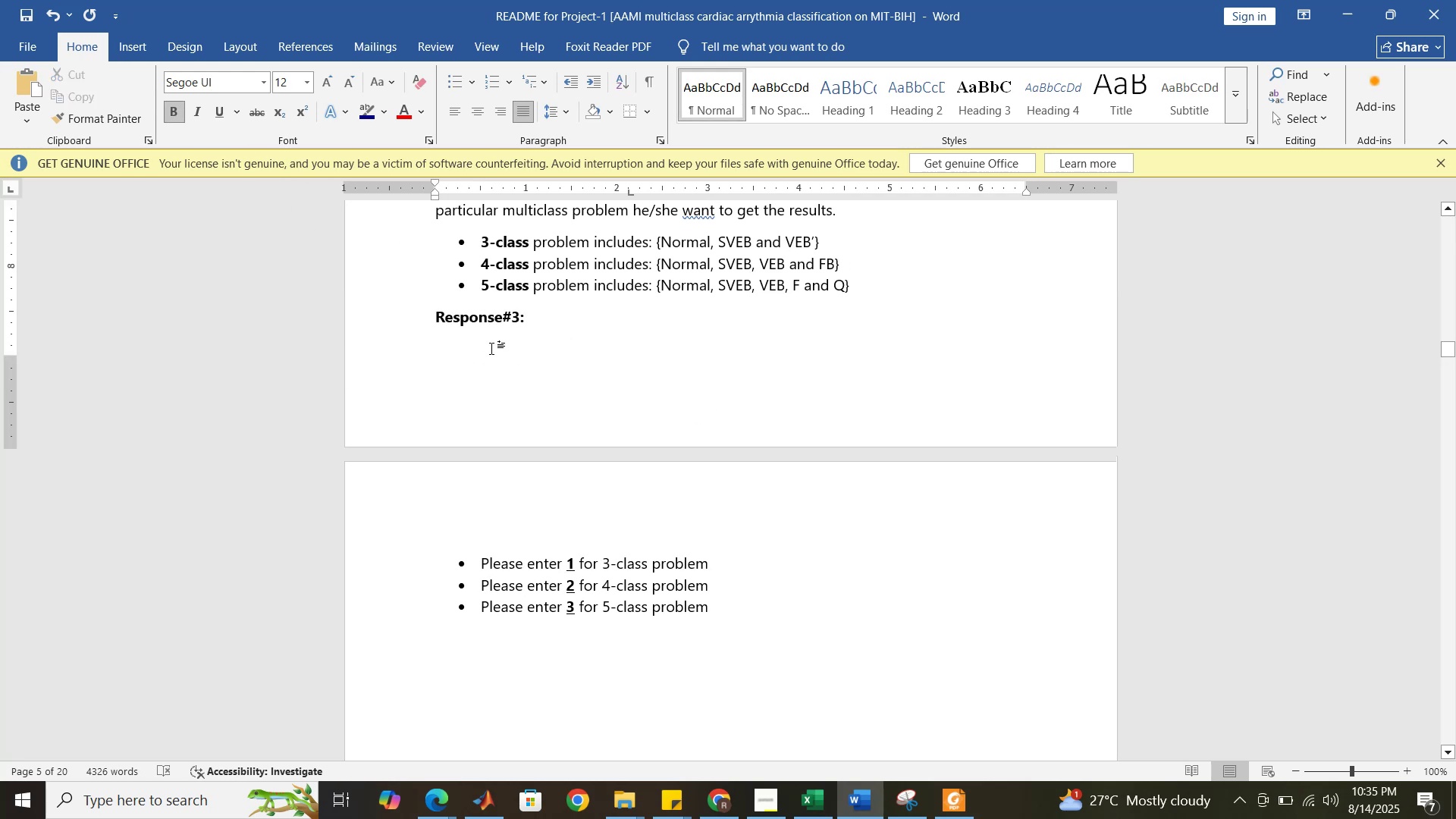 
key(Enter)
 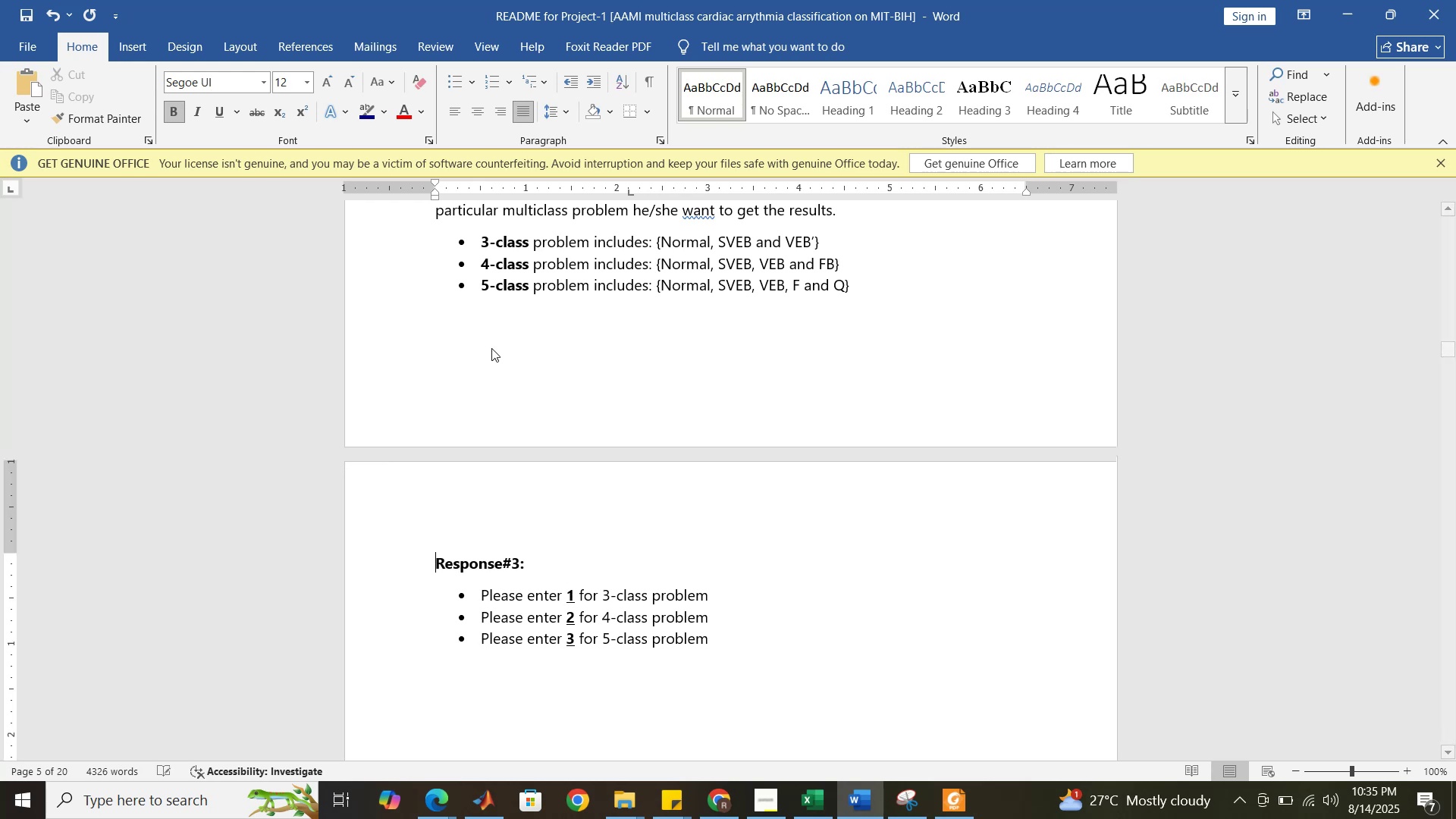 
scroll: coordinate [462, 320], scroll_direction: up, amount: 6.0
 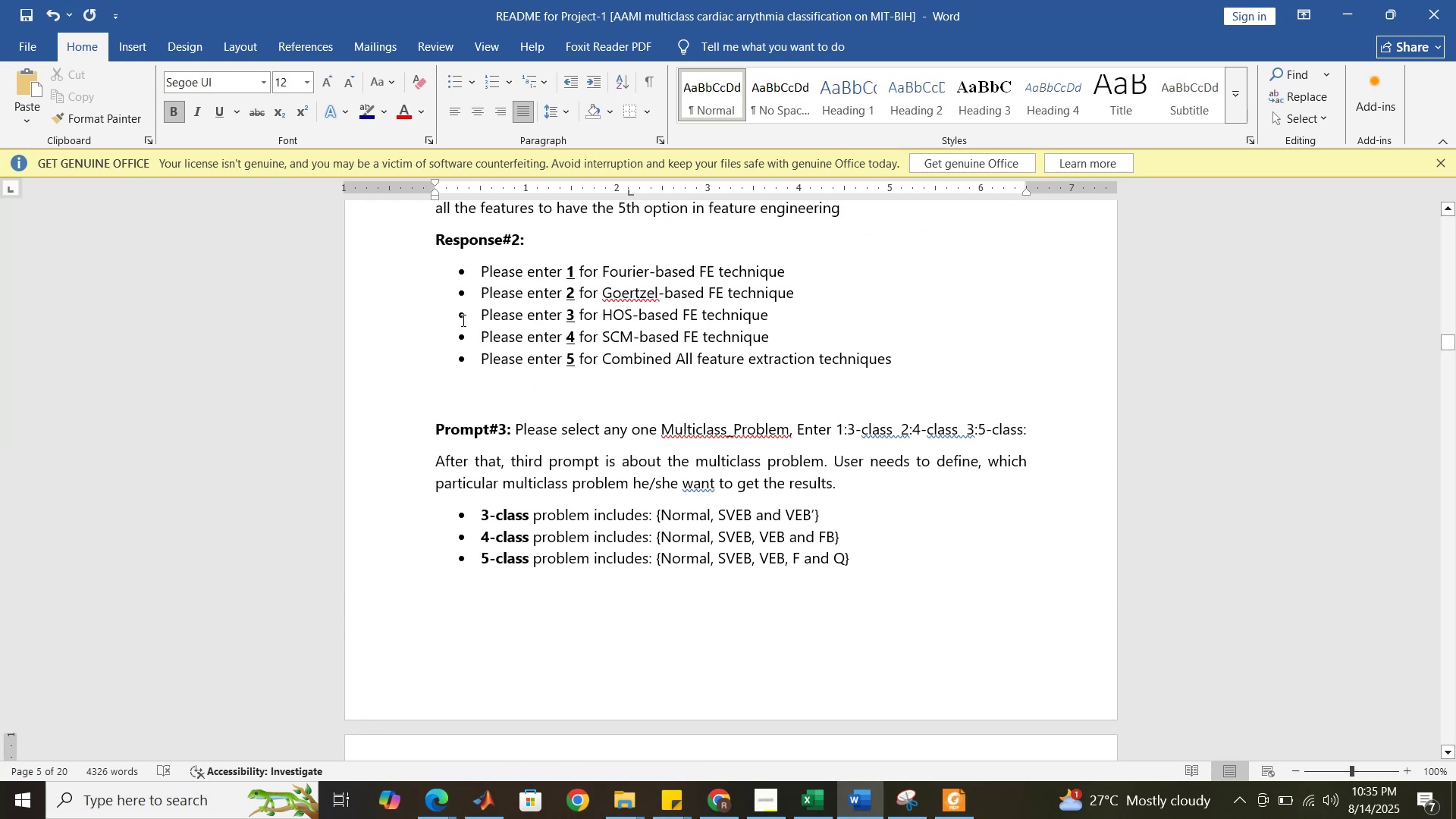 
scroll: coordinate [462, 320], scroll_direction: down, amount: 8.0
 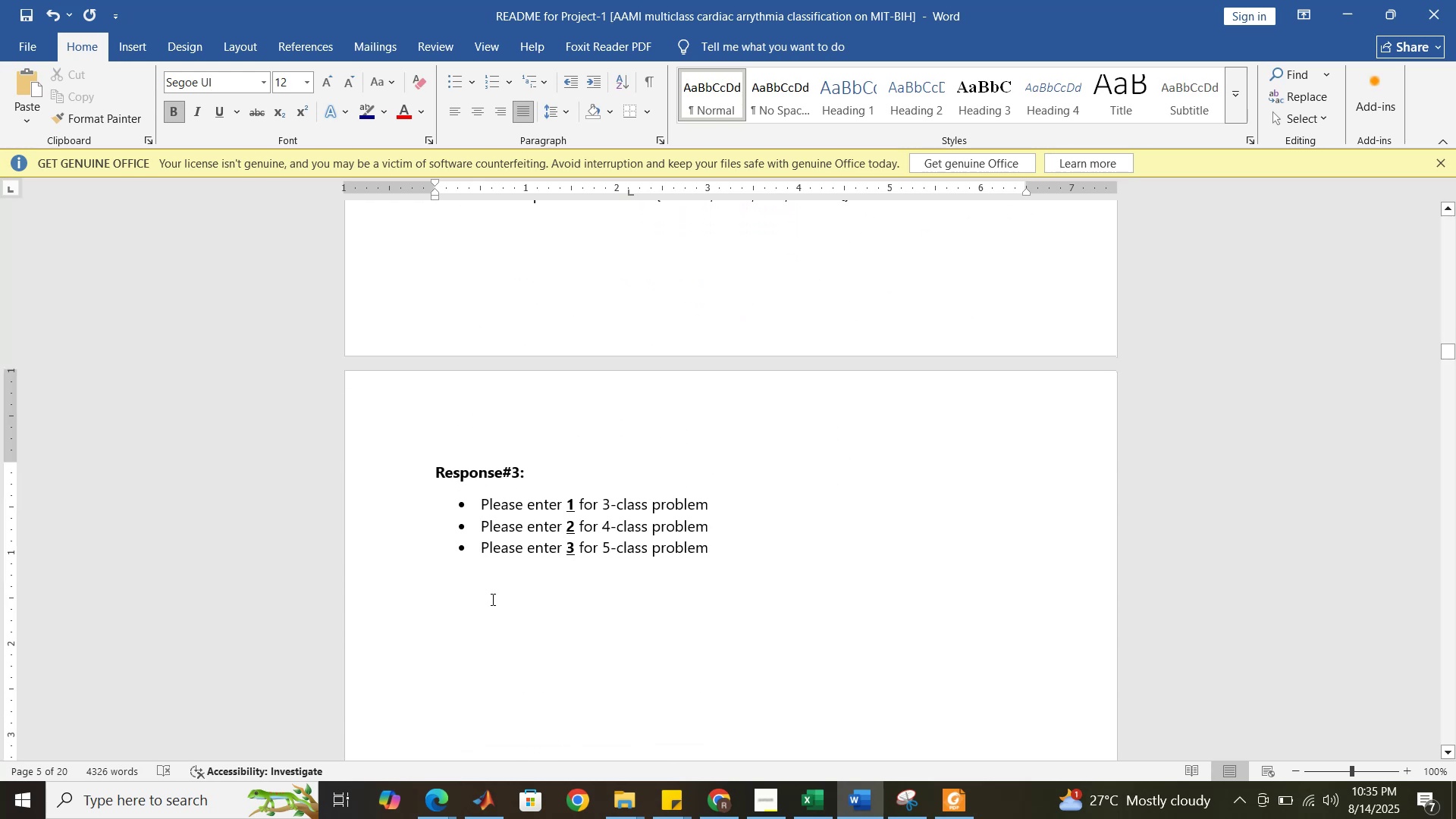 
left_click([490, 599])
 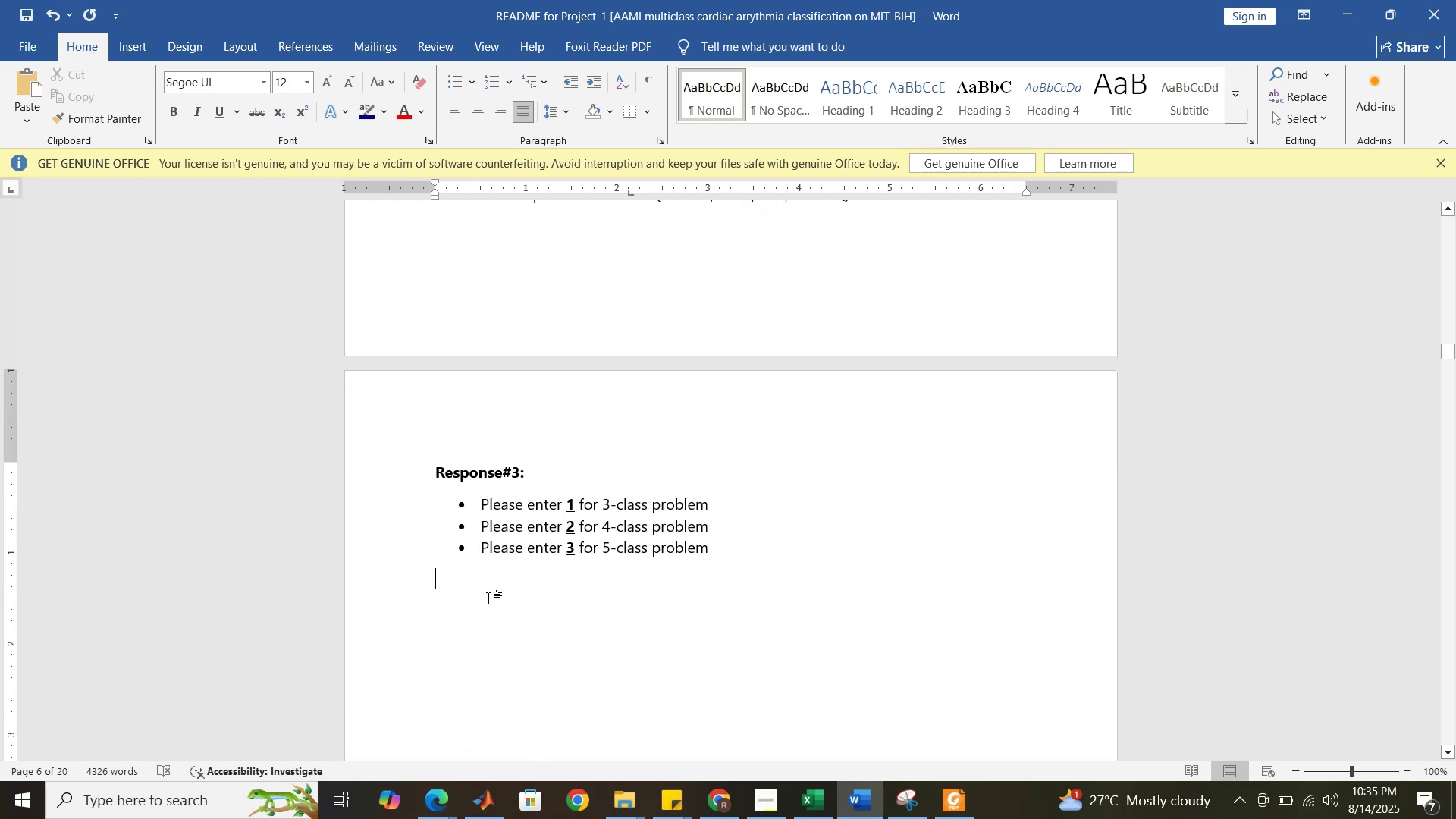 
wait(9.17)
 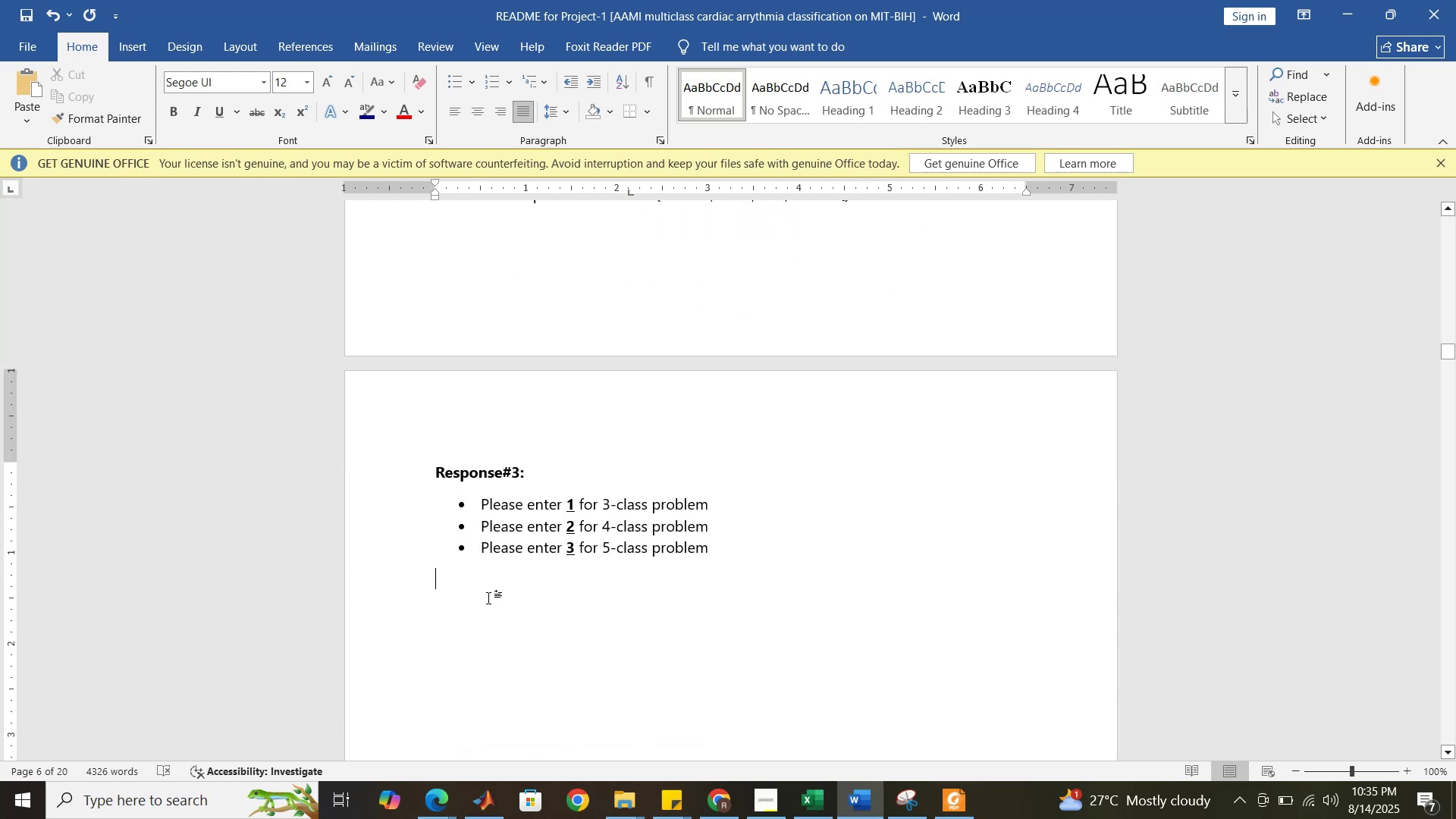 
type(Note: This response is always confi)
key(Backspace)
type(usinf)
key(Backspace)
type(g for me )
 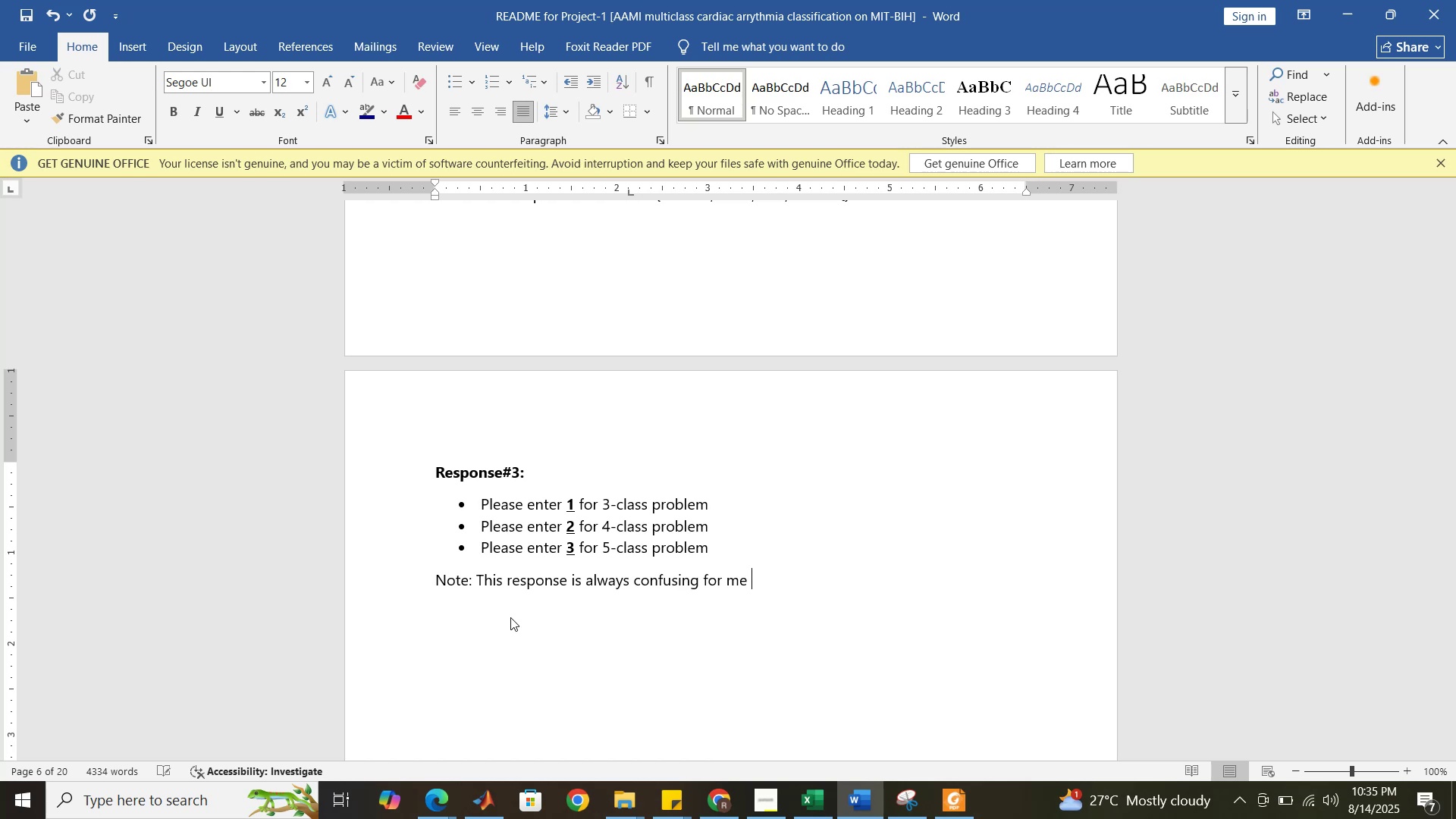 
wait(12.38)
 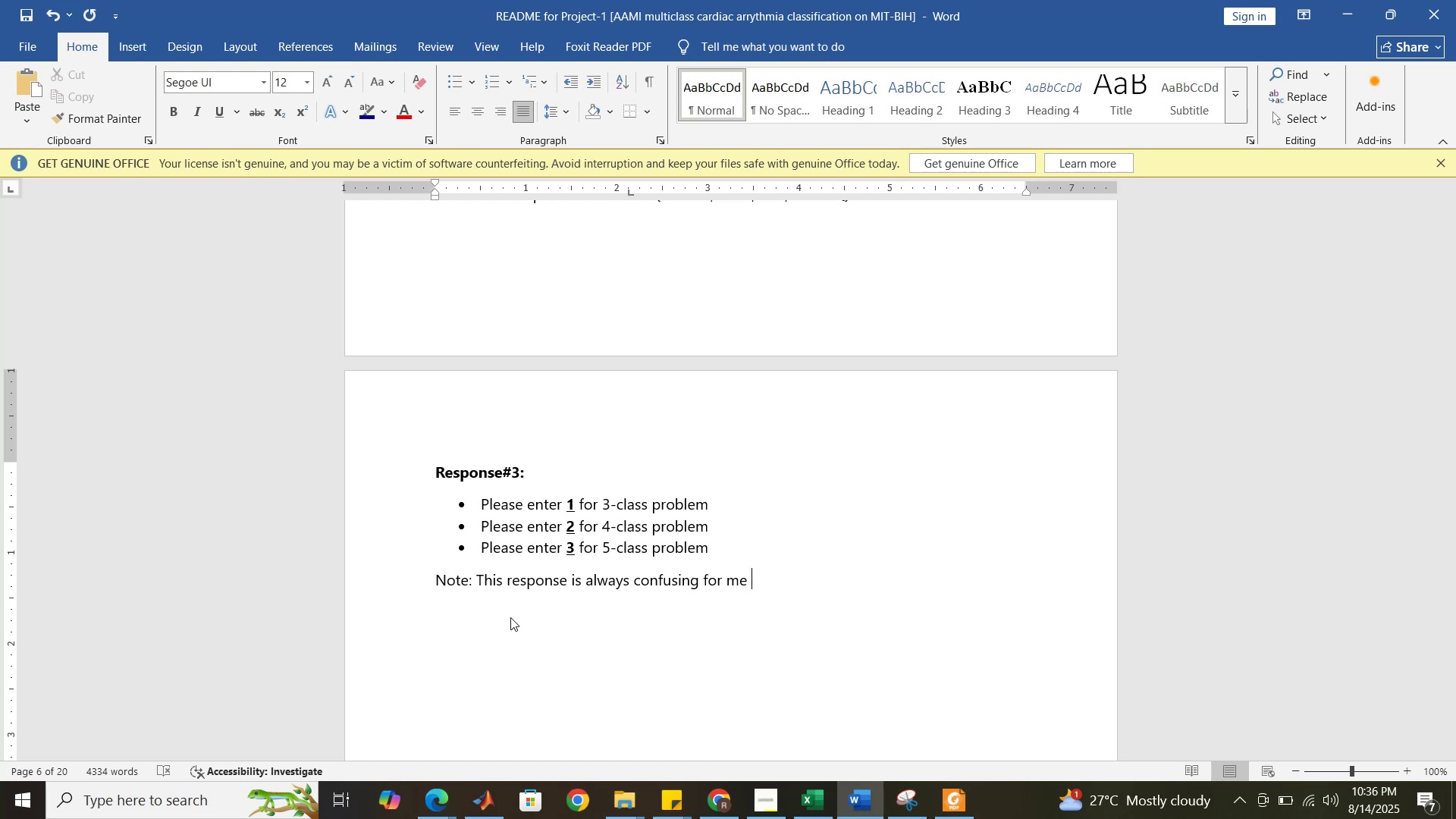 
type(due to response to enter a)
key(Backspace)
type(and class number )
key(Backspace)
type(. Please double check the response )
 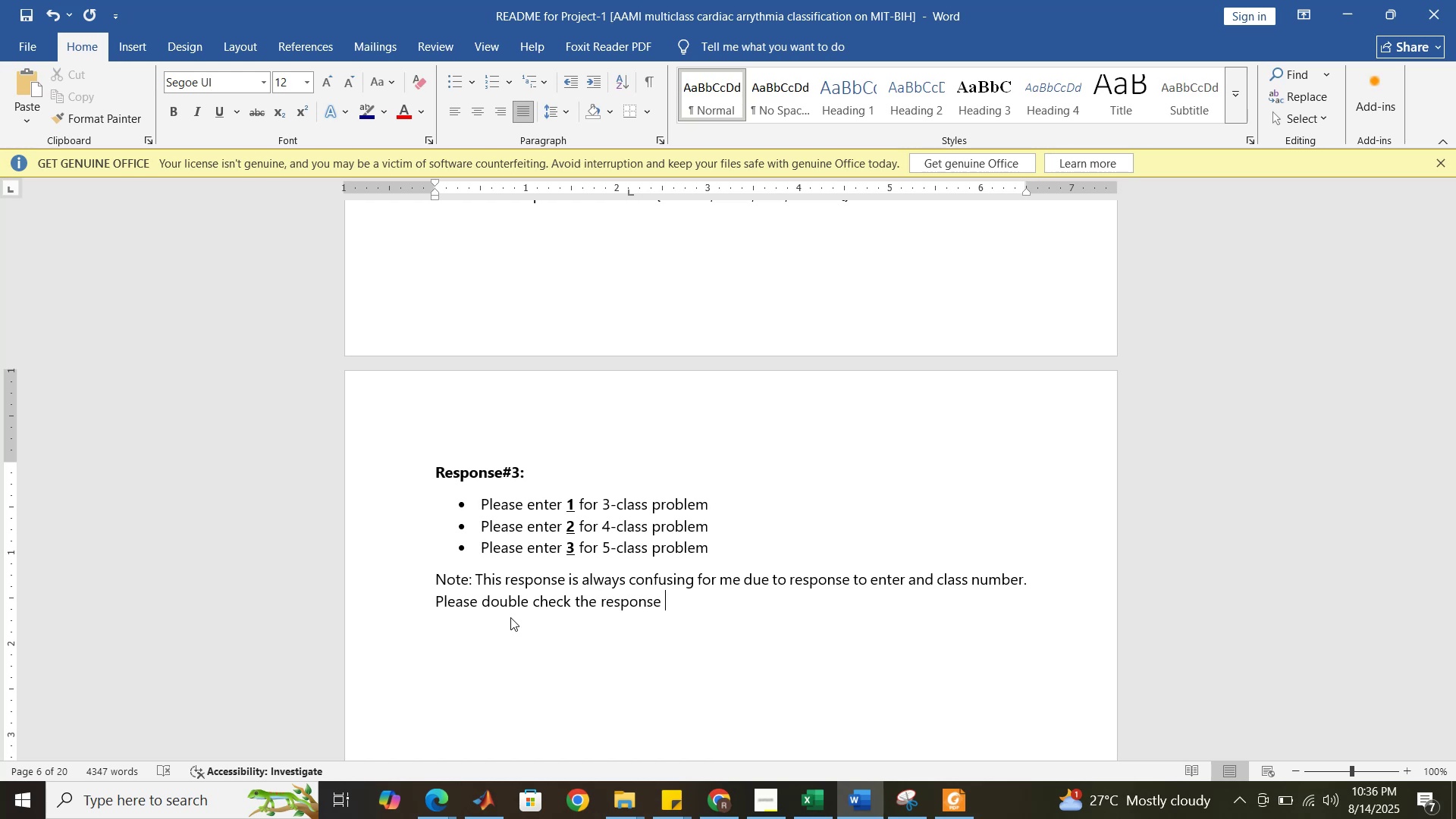 
wait(7.76)
 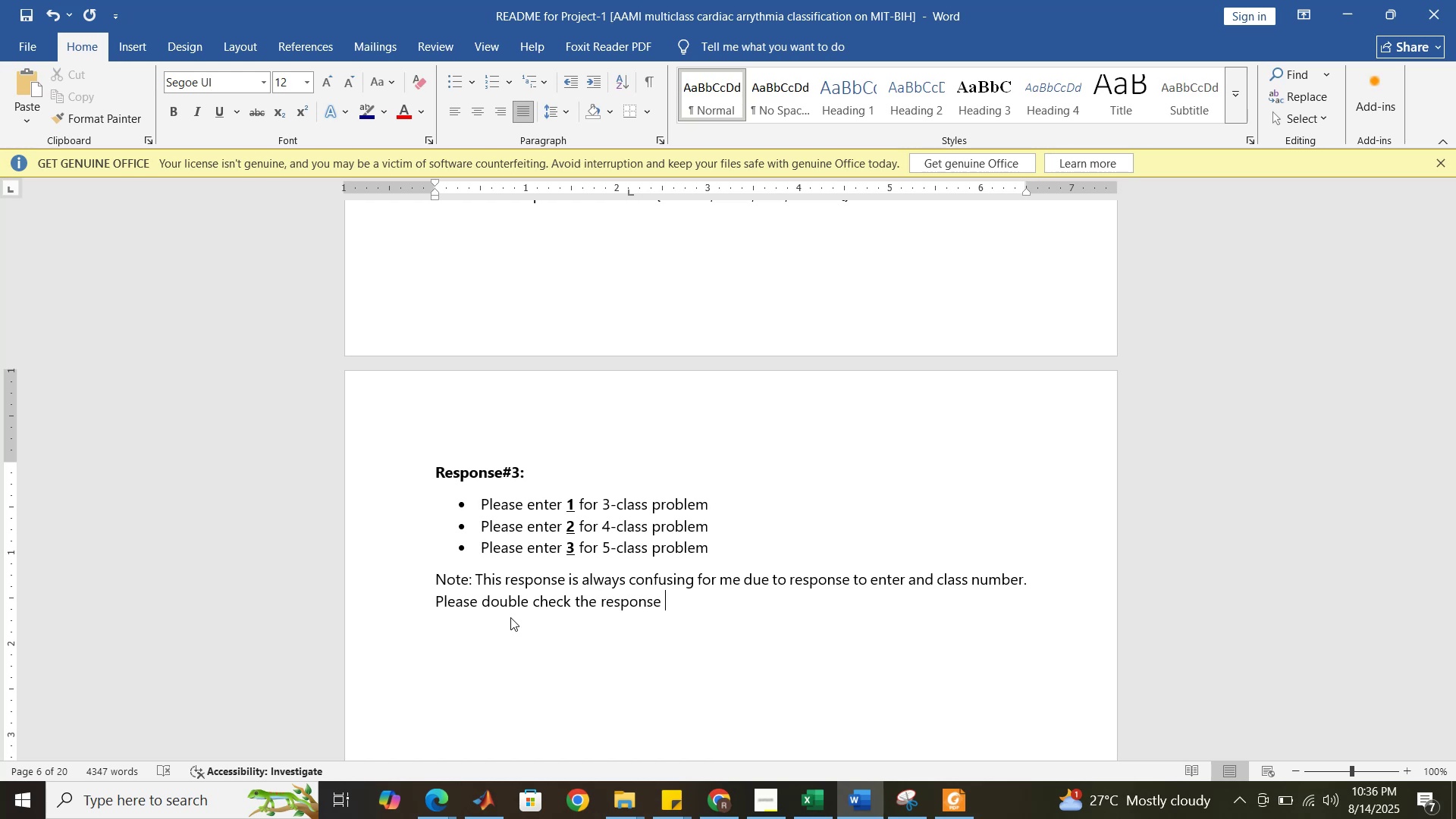 
key(Backspace)
type(, if there would be any error in the p)
 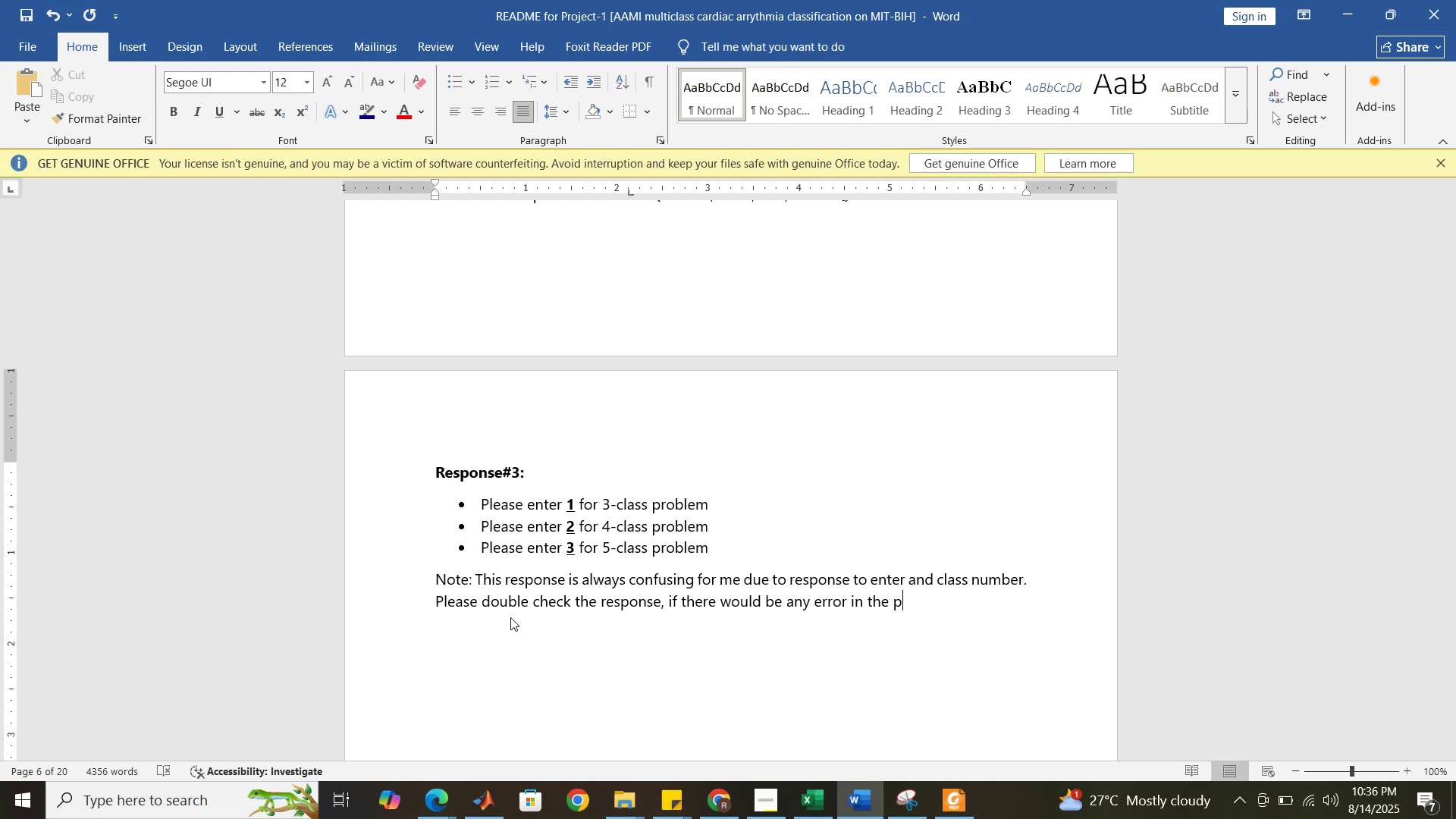 
hold_key(key=Backspace, duration=0.64)
 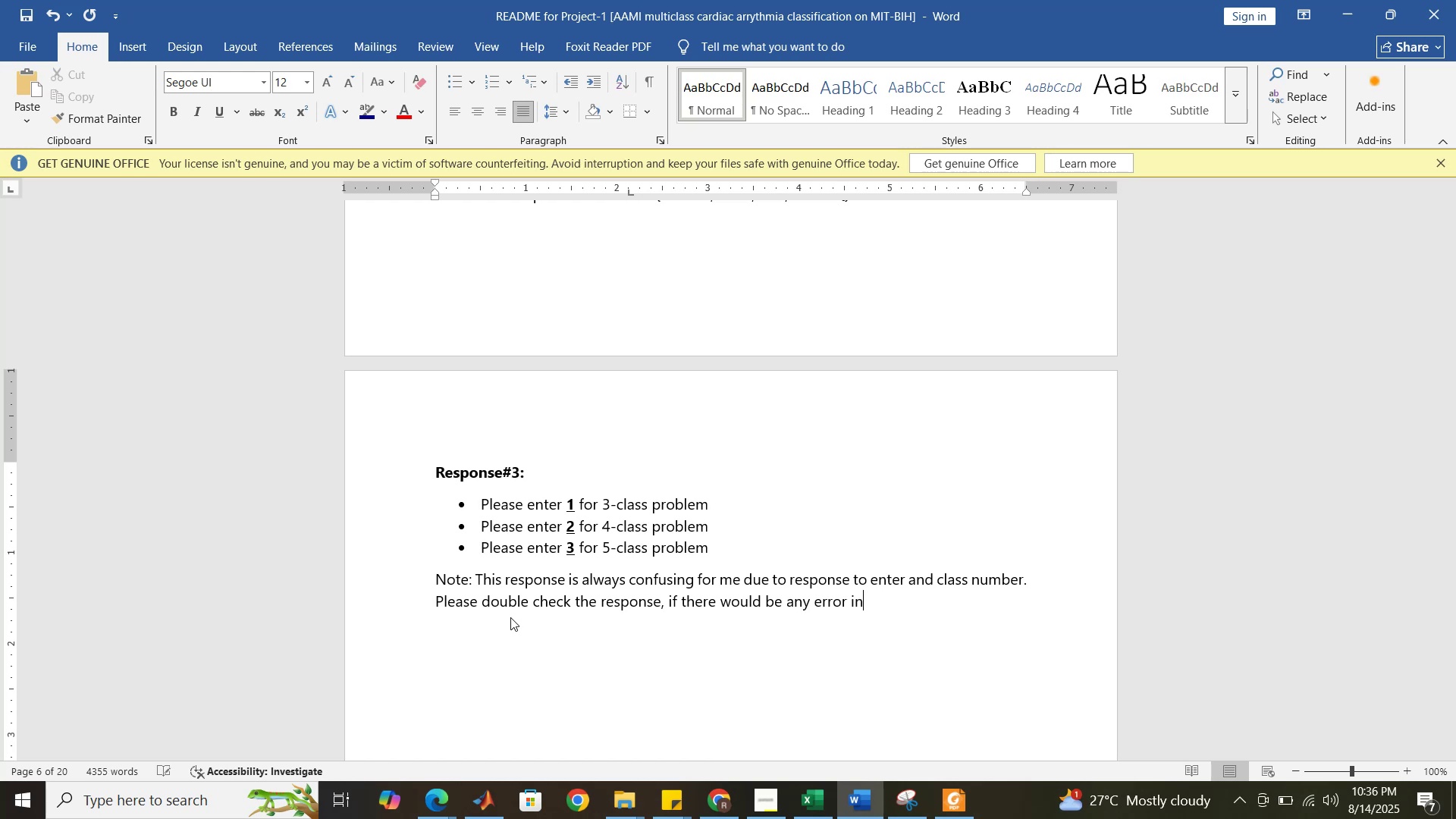 
key(Backspace)
key(Backspace)
type(popup in the )
 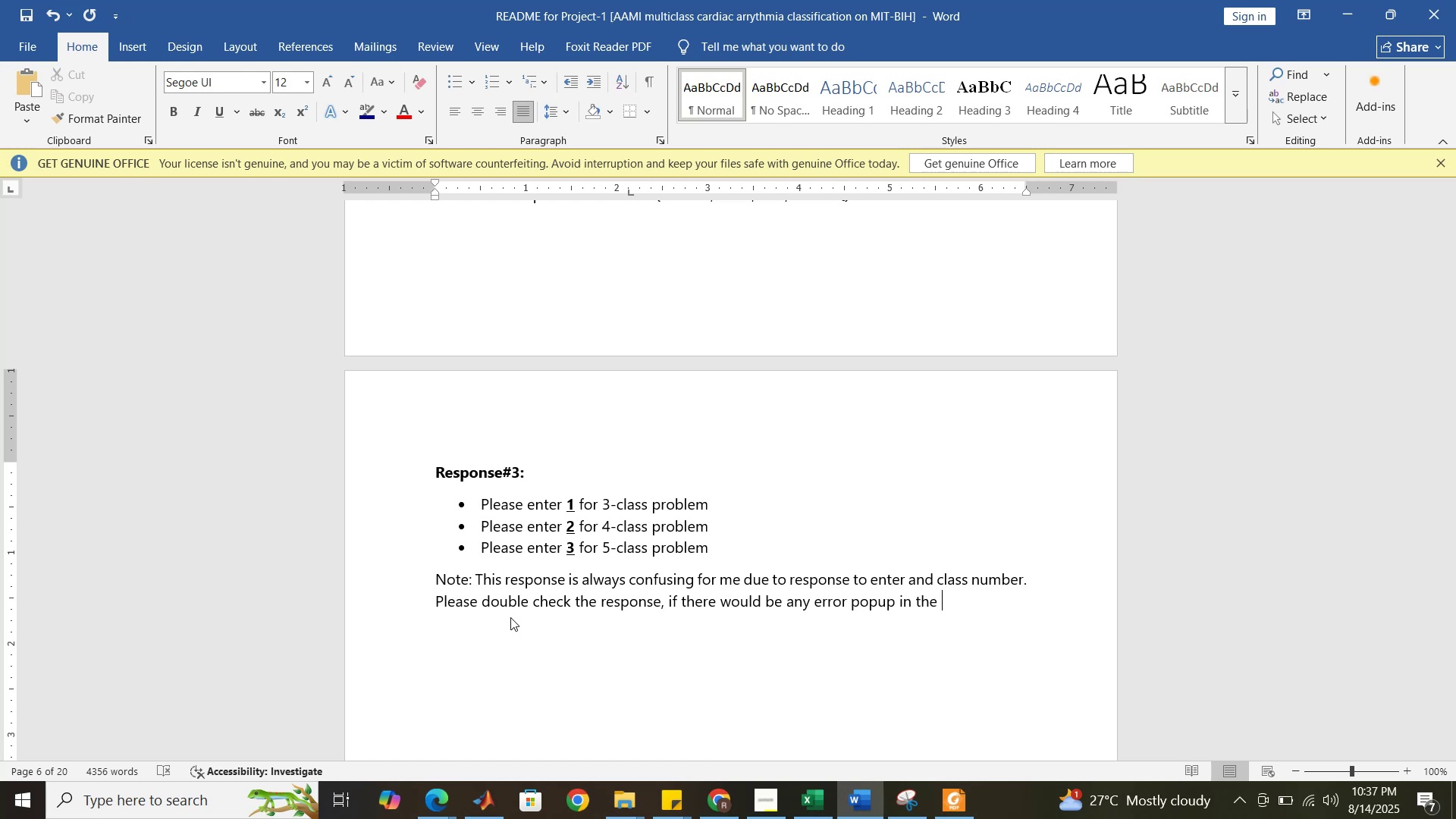 
wait(5.9)
 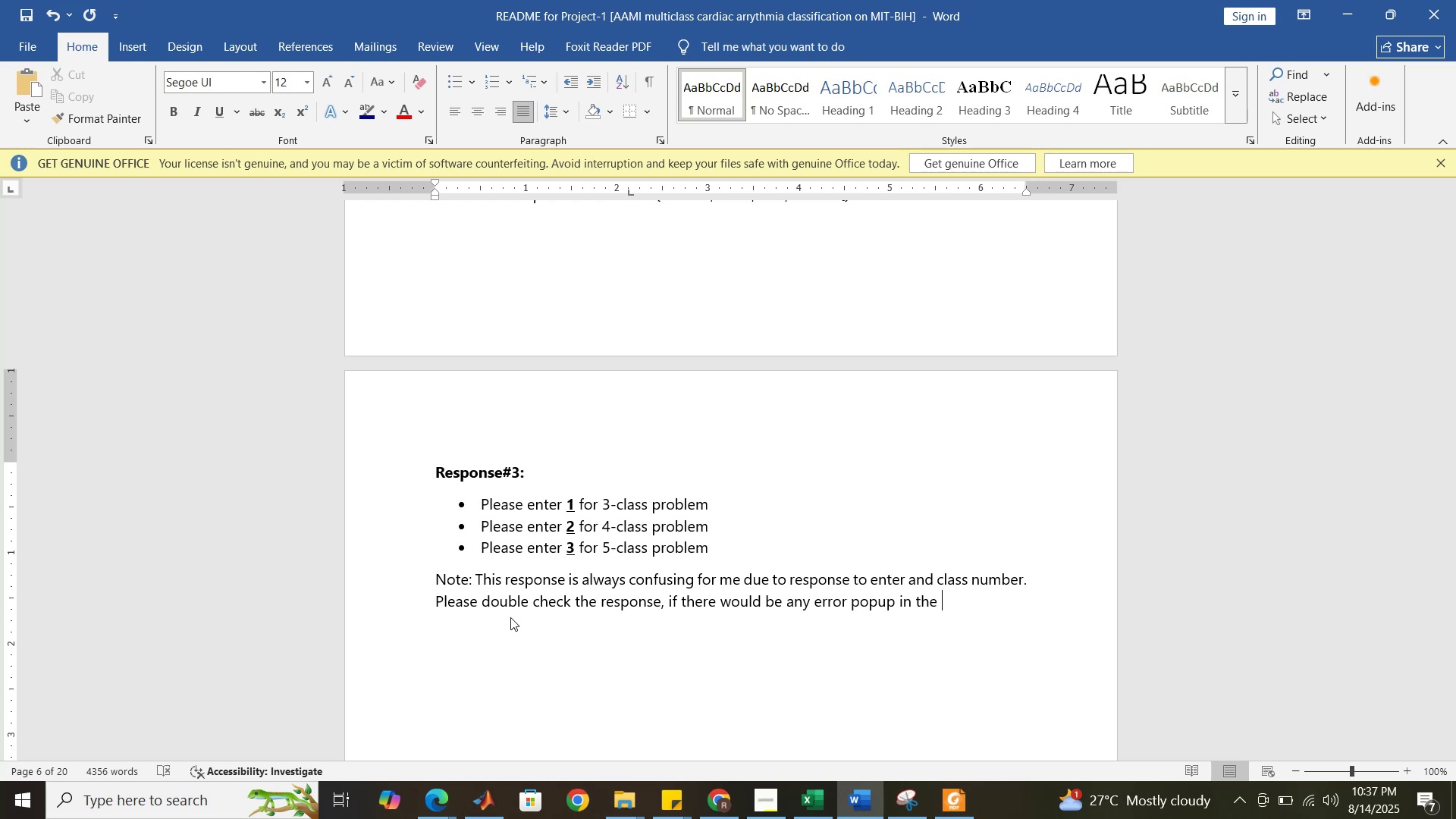 
key(Backspace)
 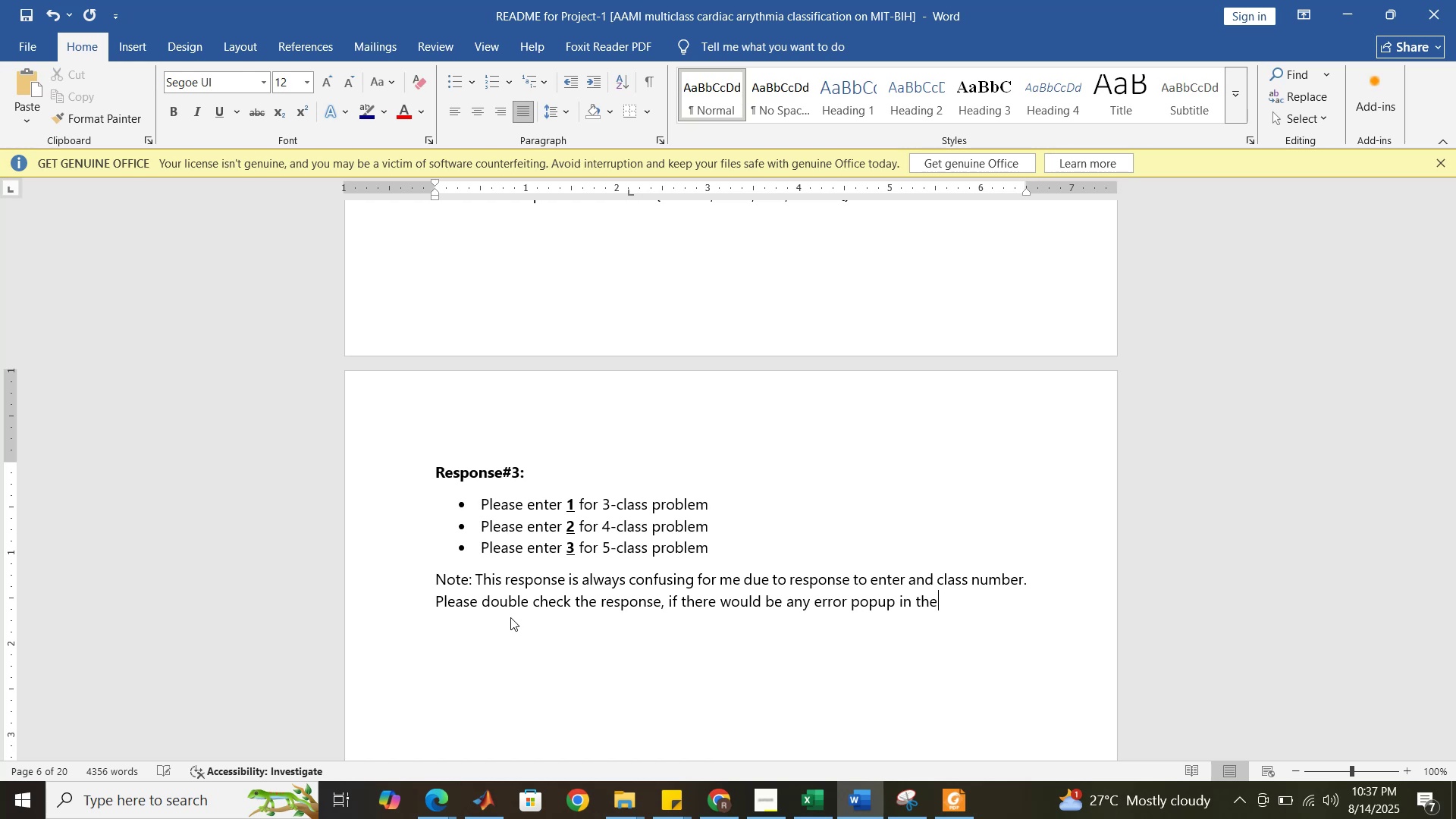 
key(Backspace)
 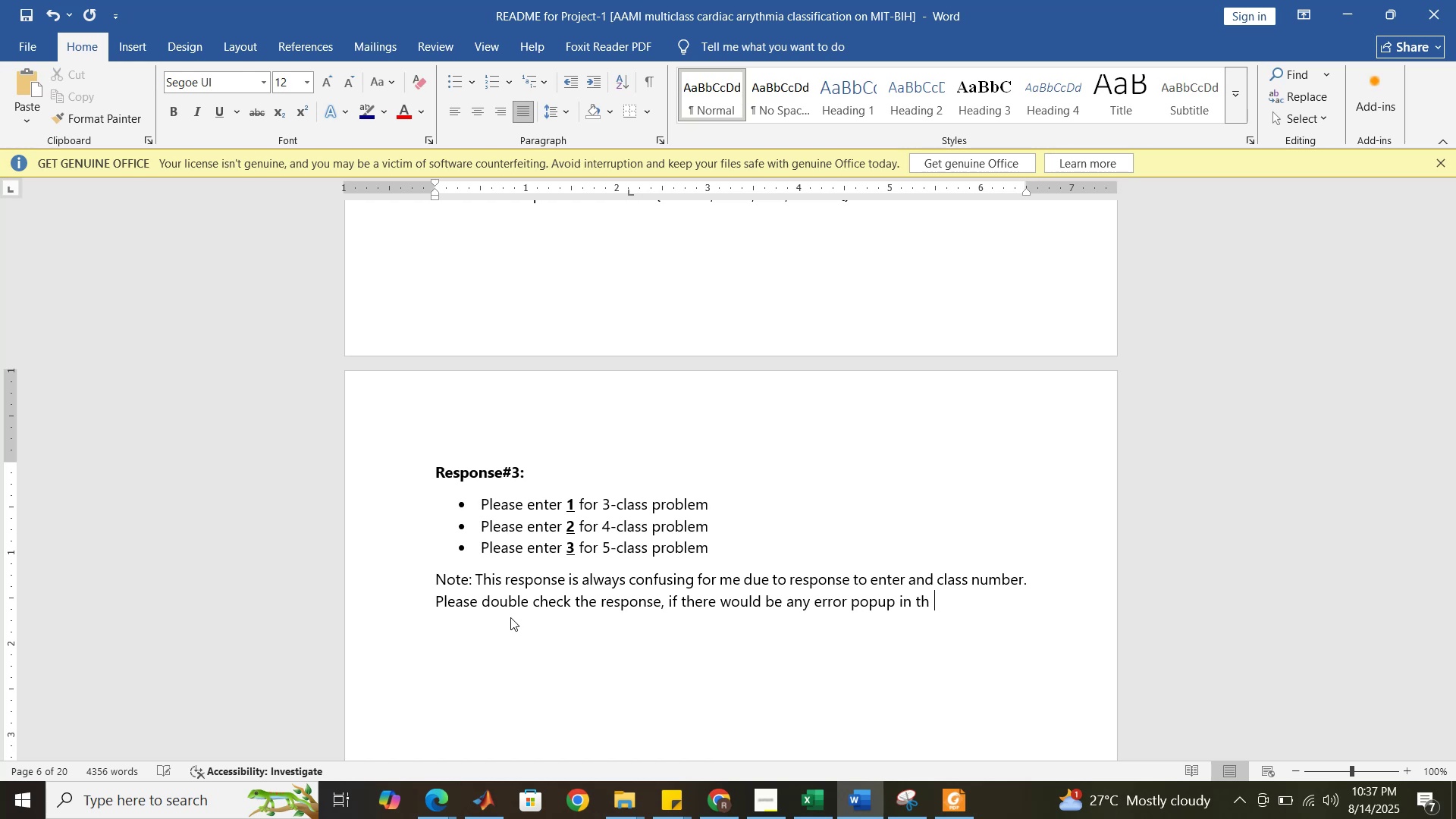 
key(Backspace)
 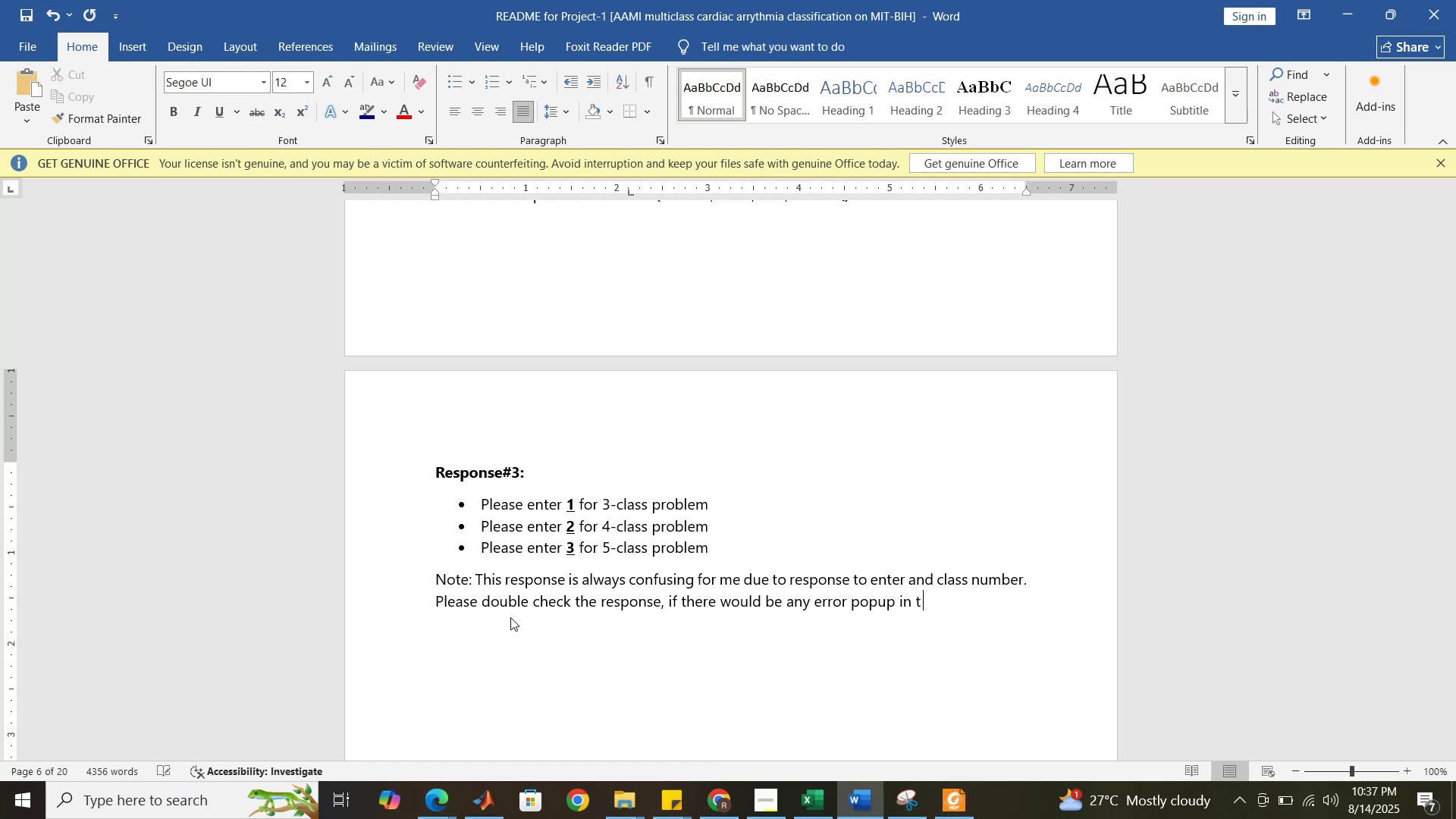 
key(Backspace)
 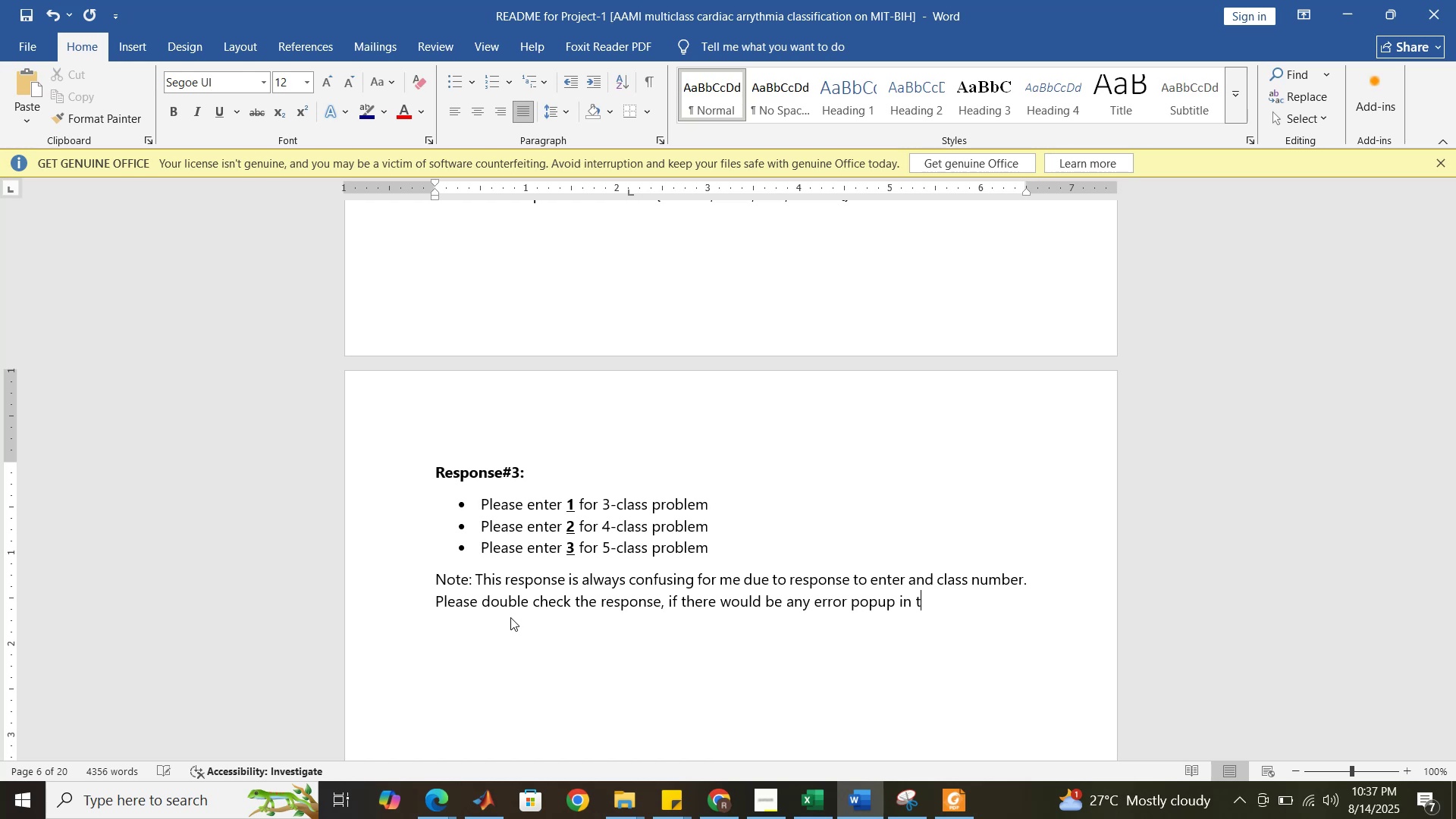 
key(Backspace)
 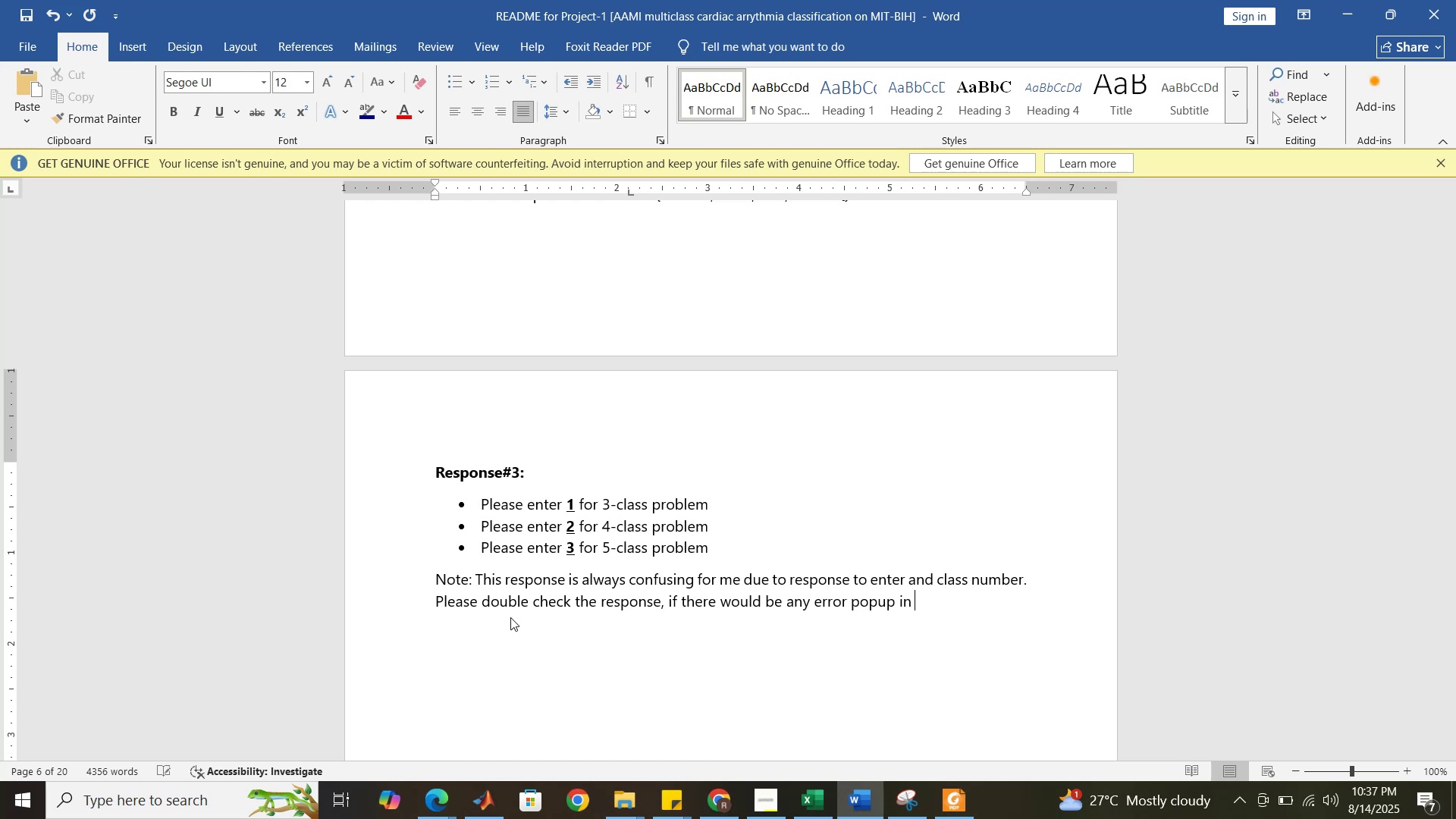 
key(Backspace)
 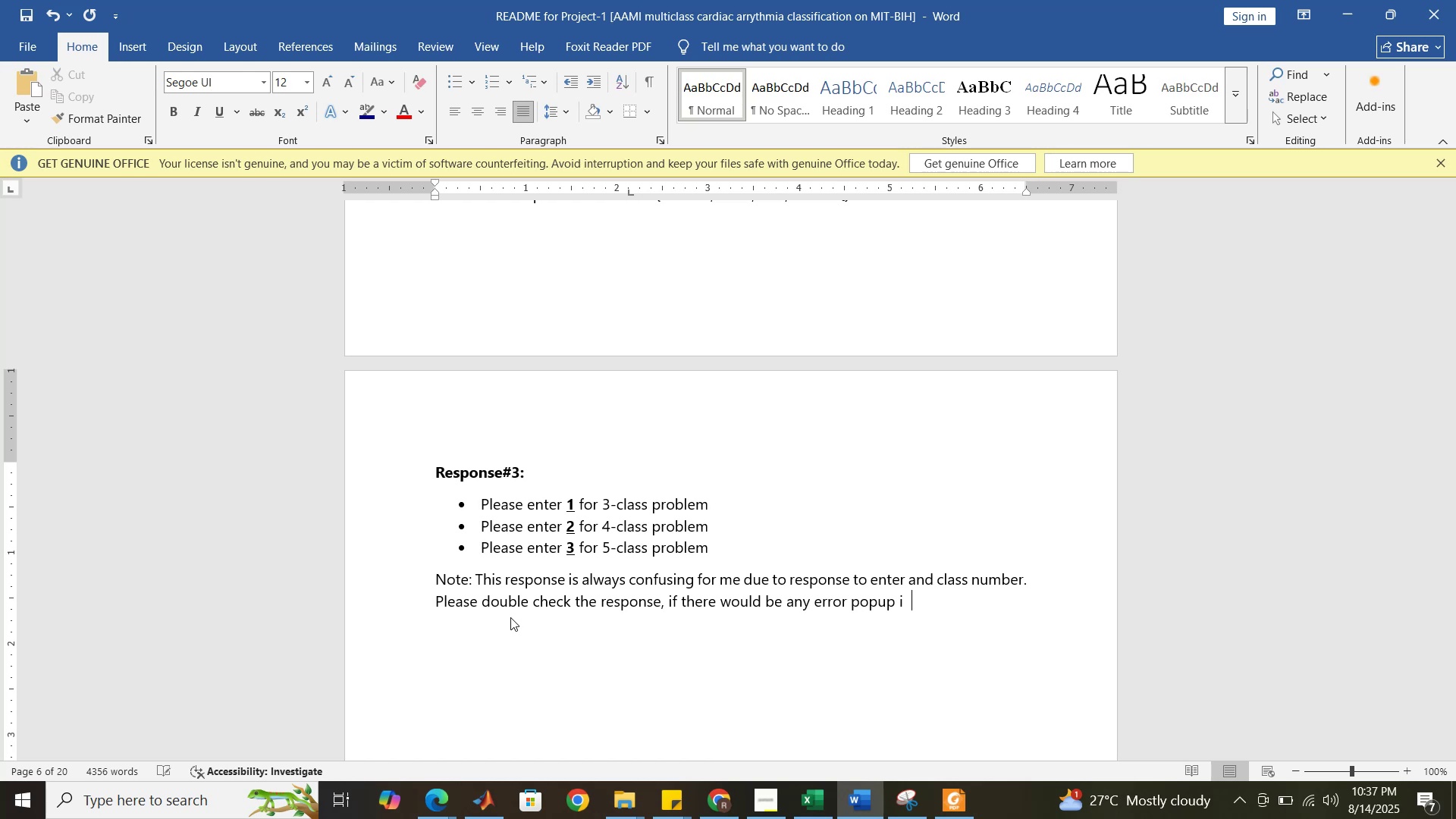 
key(Backspace)
 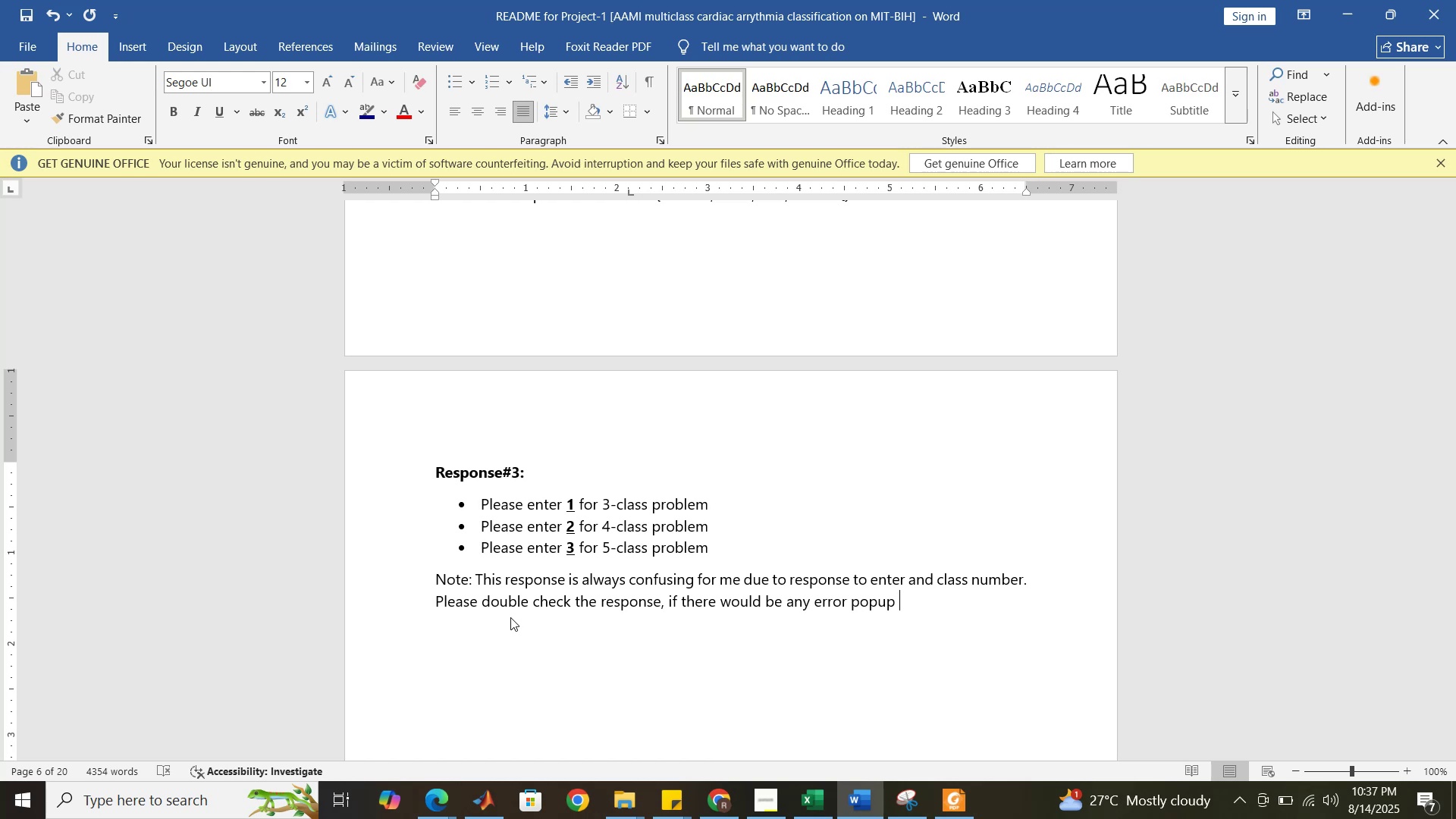 
type(in command window.)
 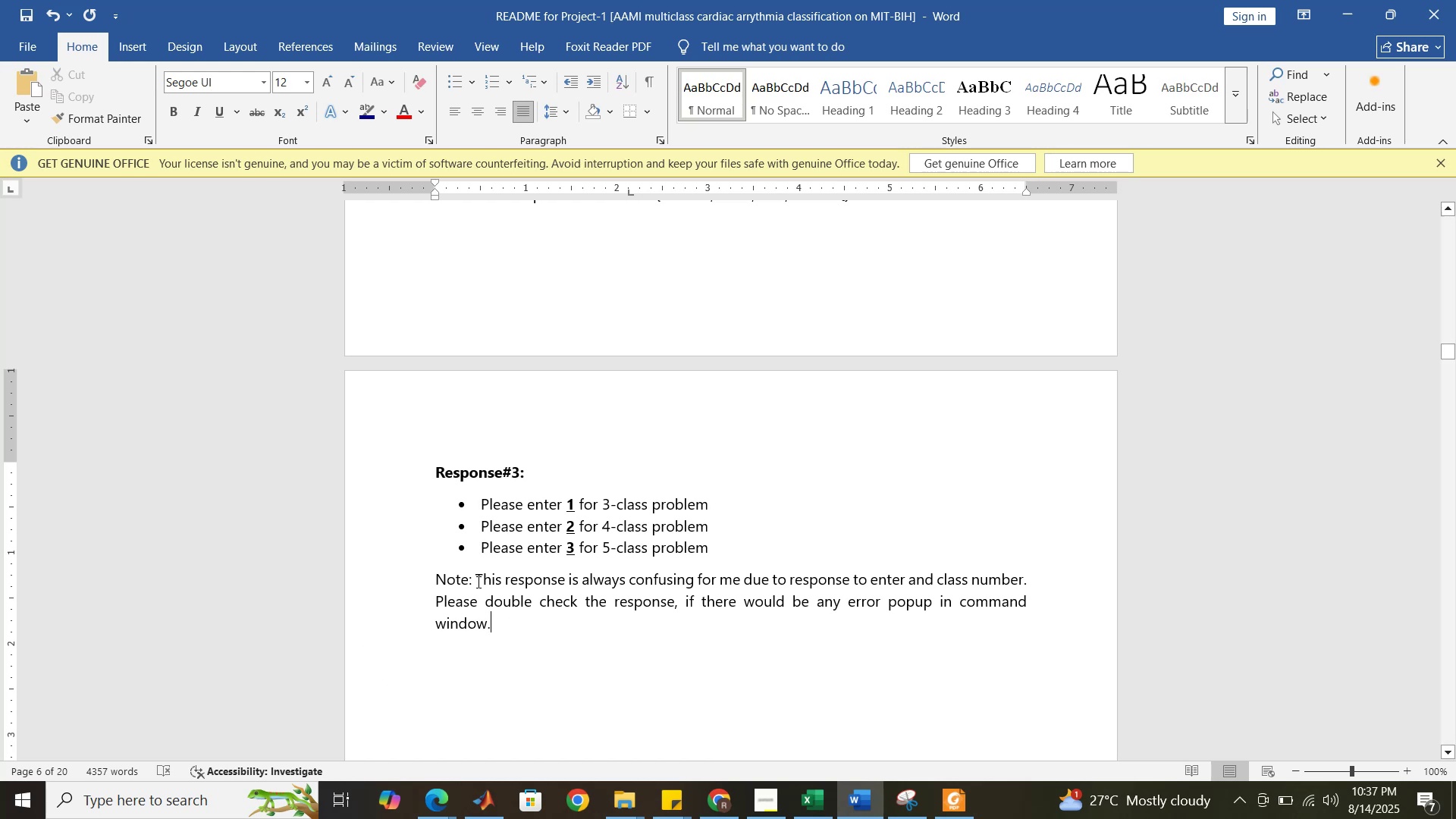 
left_click_drag(start_coordinate=[476, 579], to_coordinate=[447, 576])
 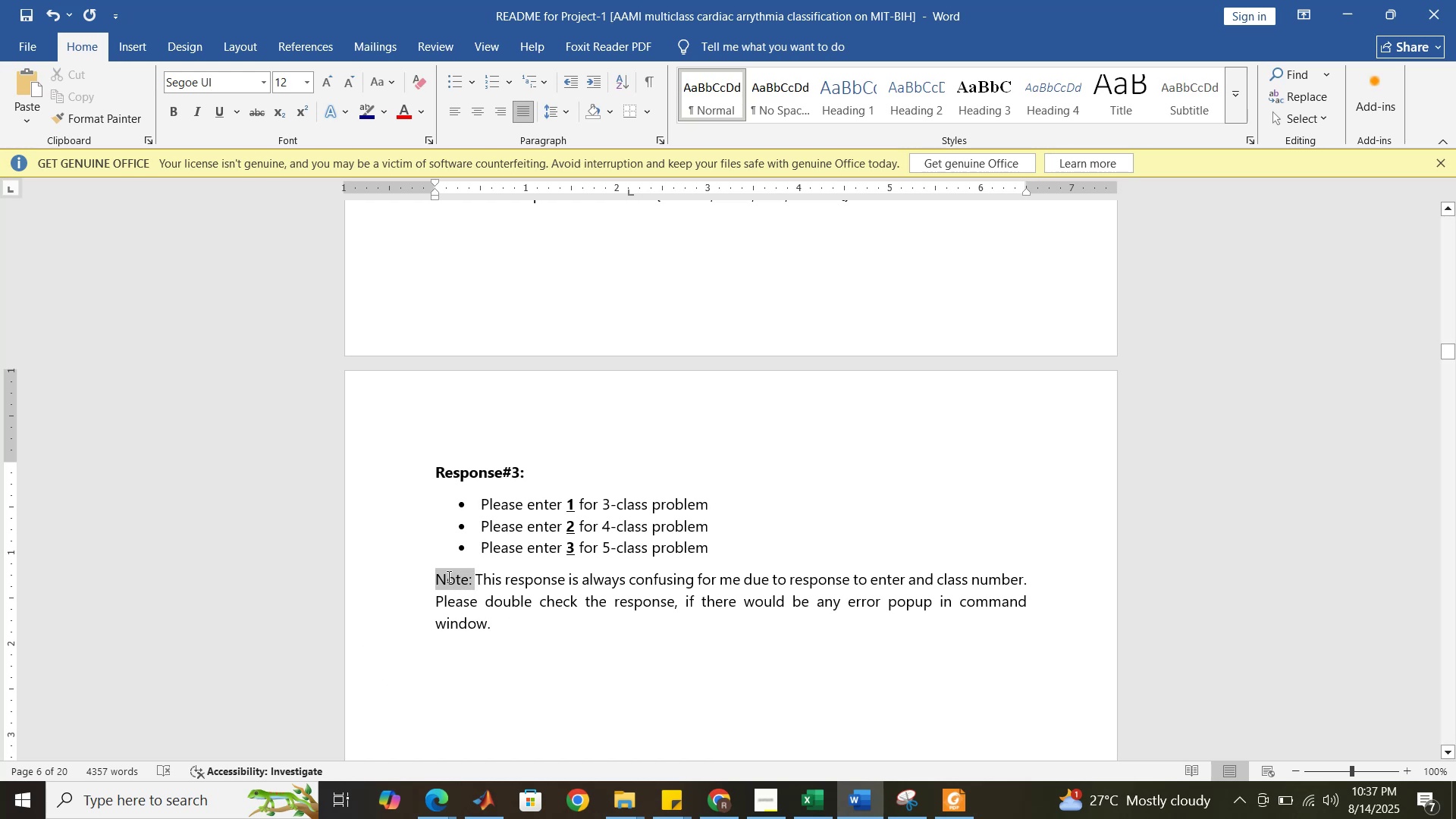 
key(Control+B)
 